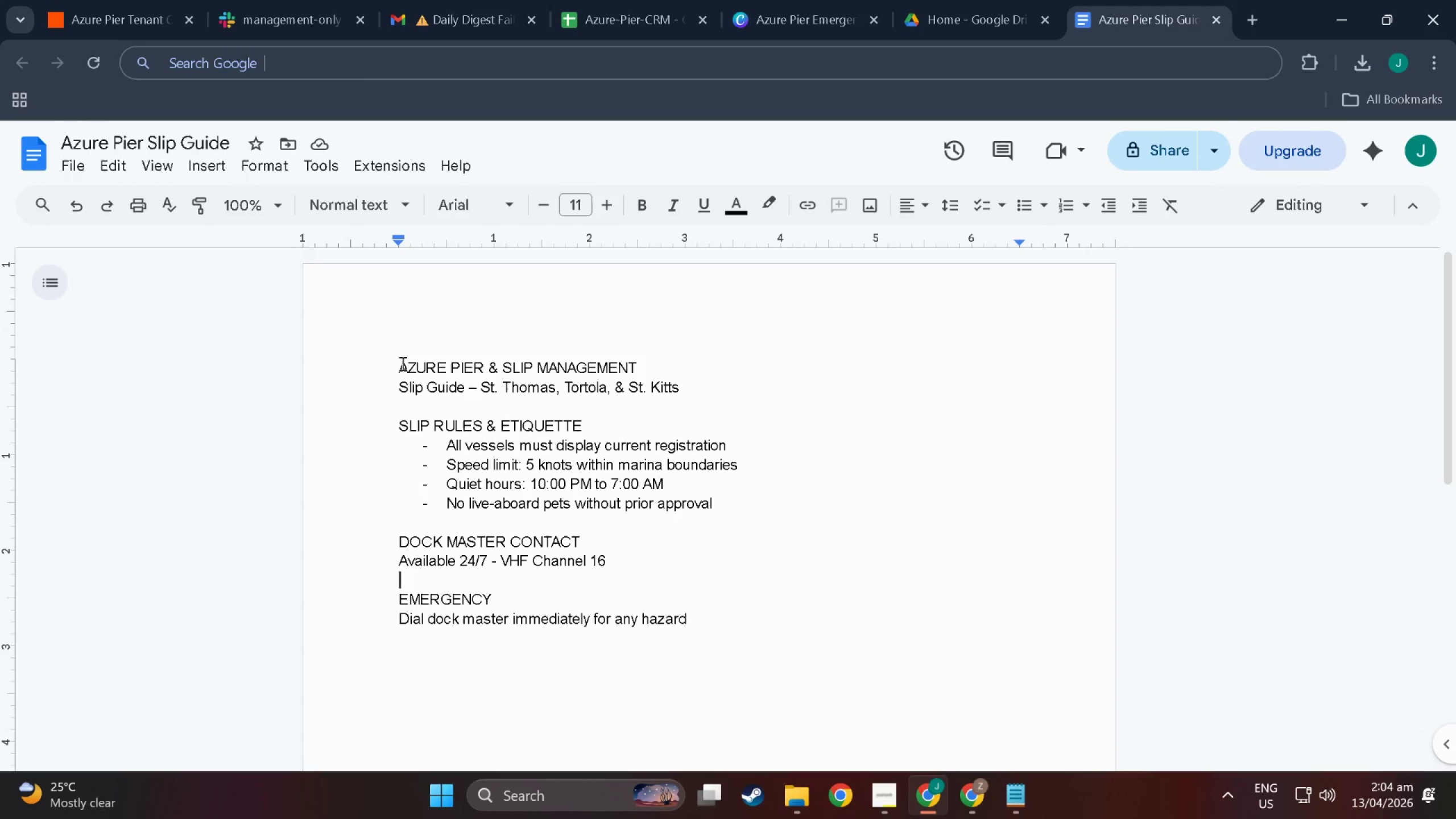 
left_click([394, 365])
 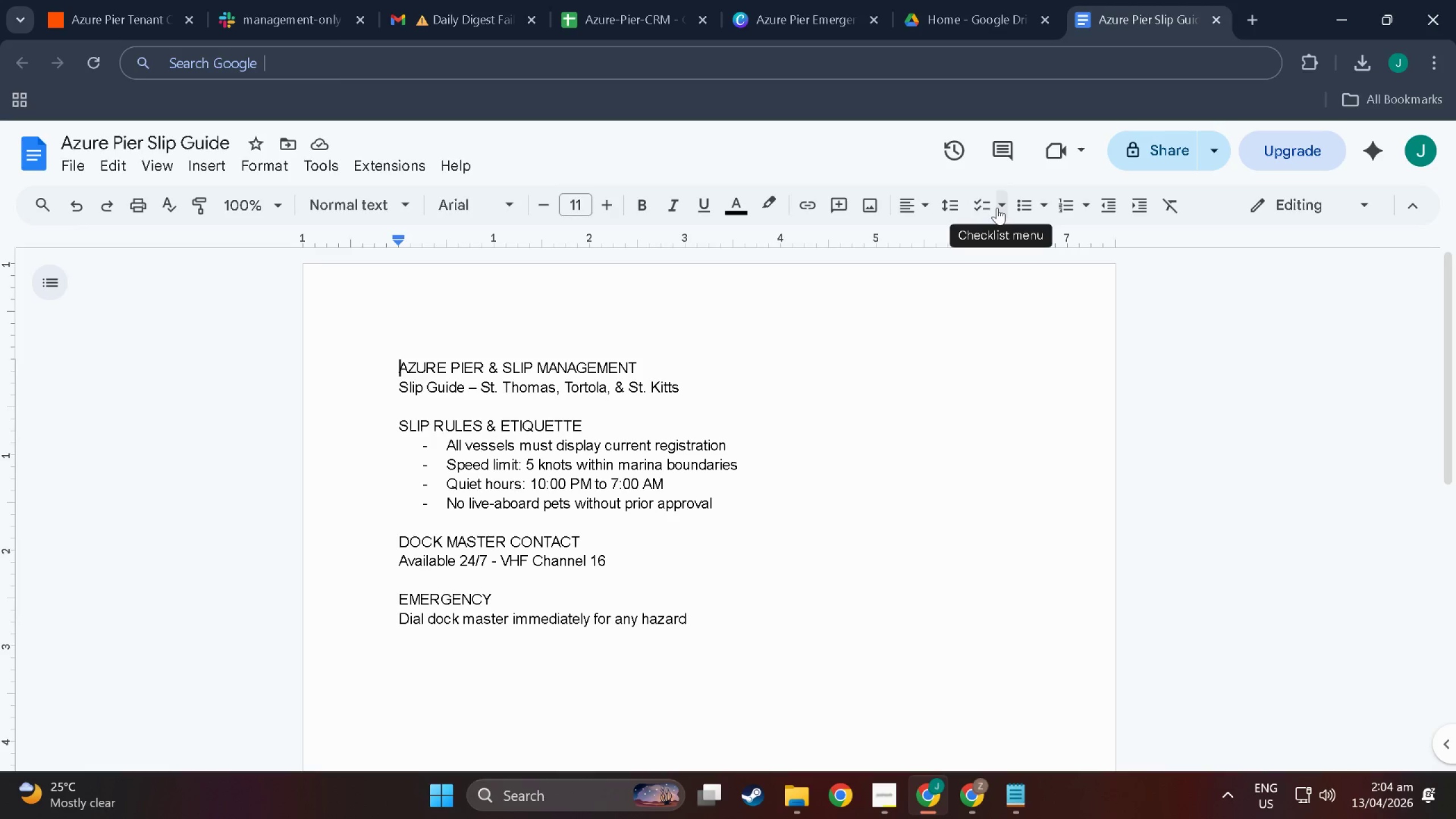 
wait(9.38)
 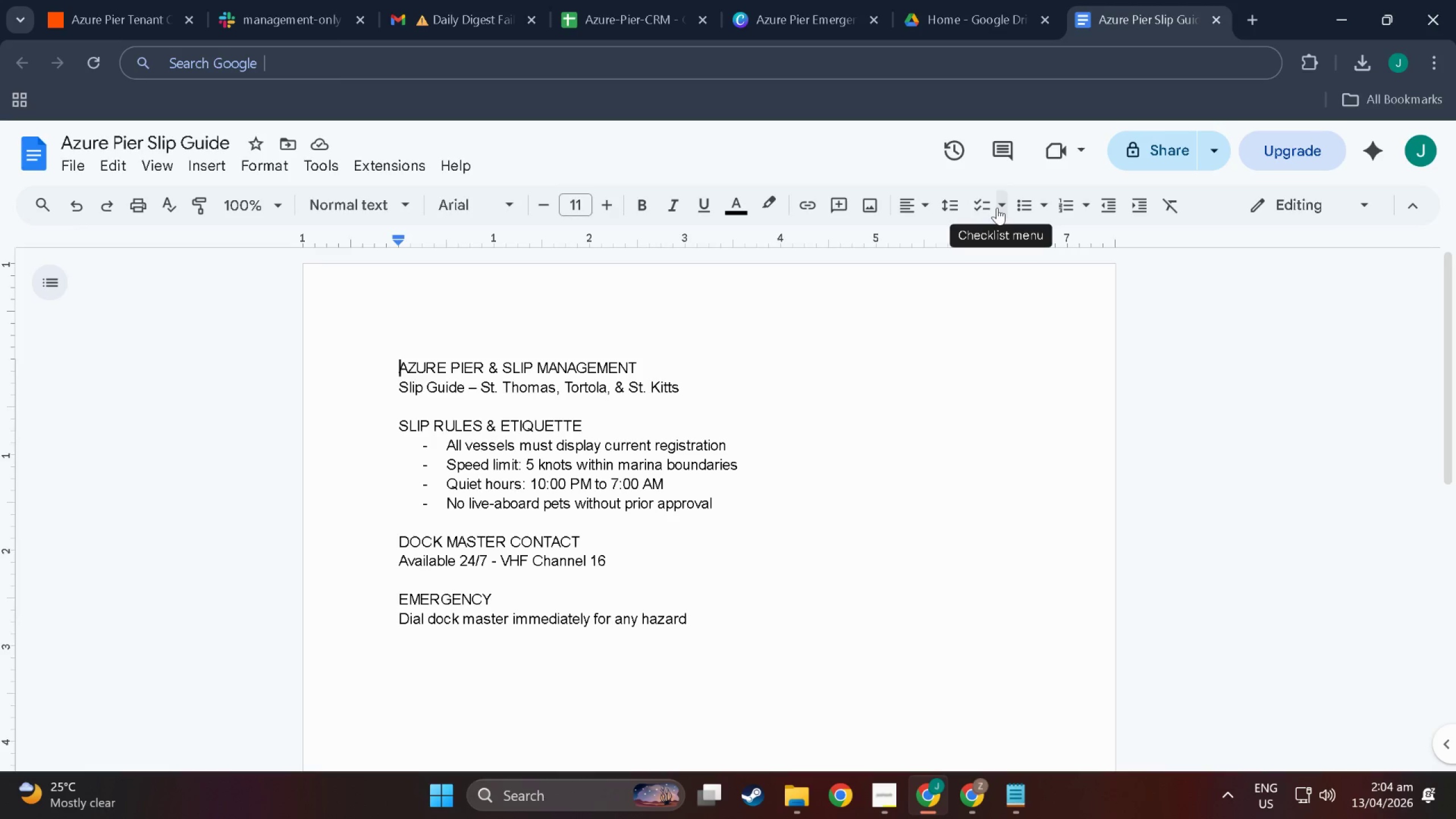 
mouse_move([832, 203])
 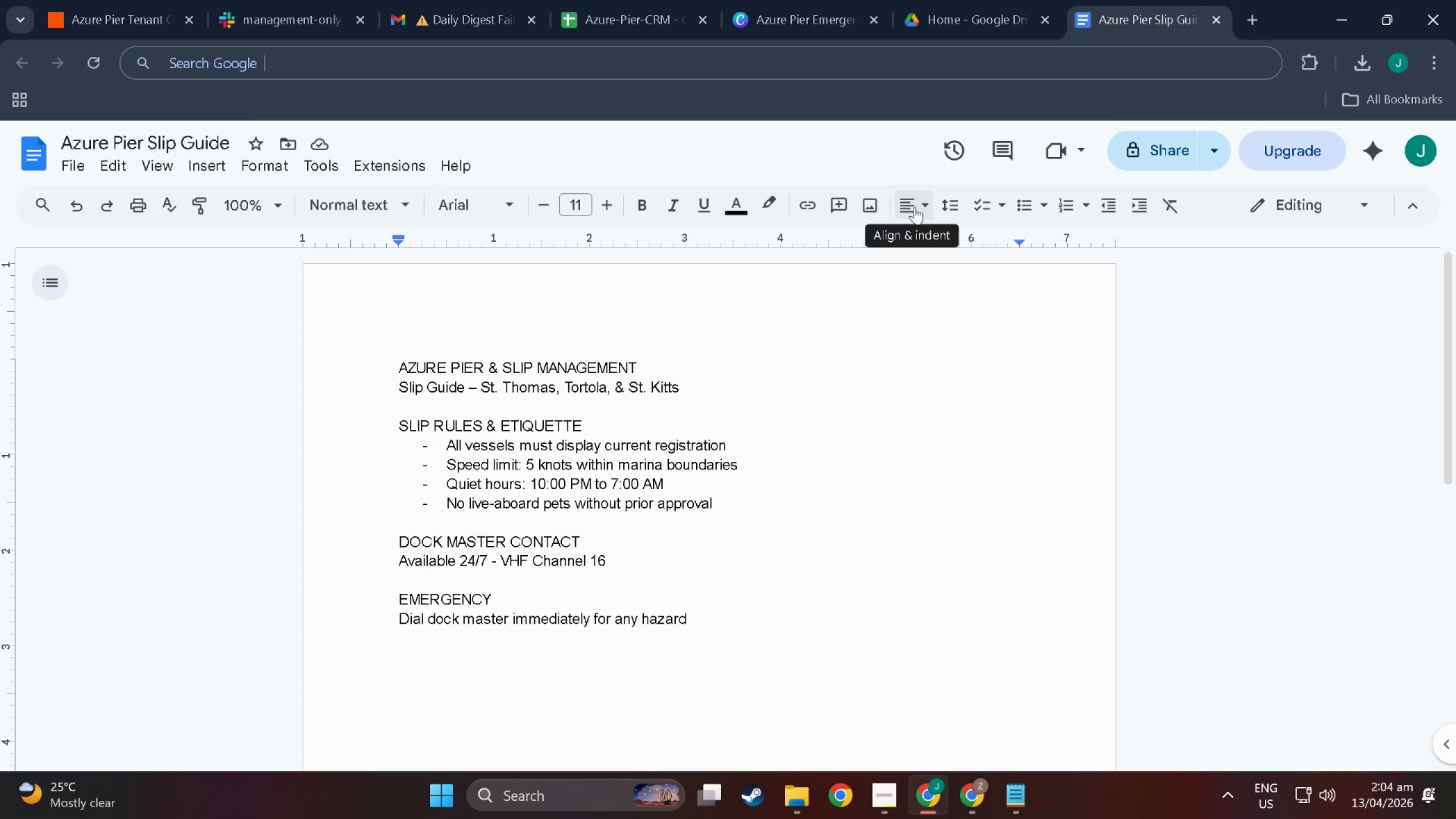 
left_click([924, 206])
 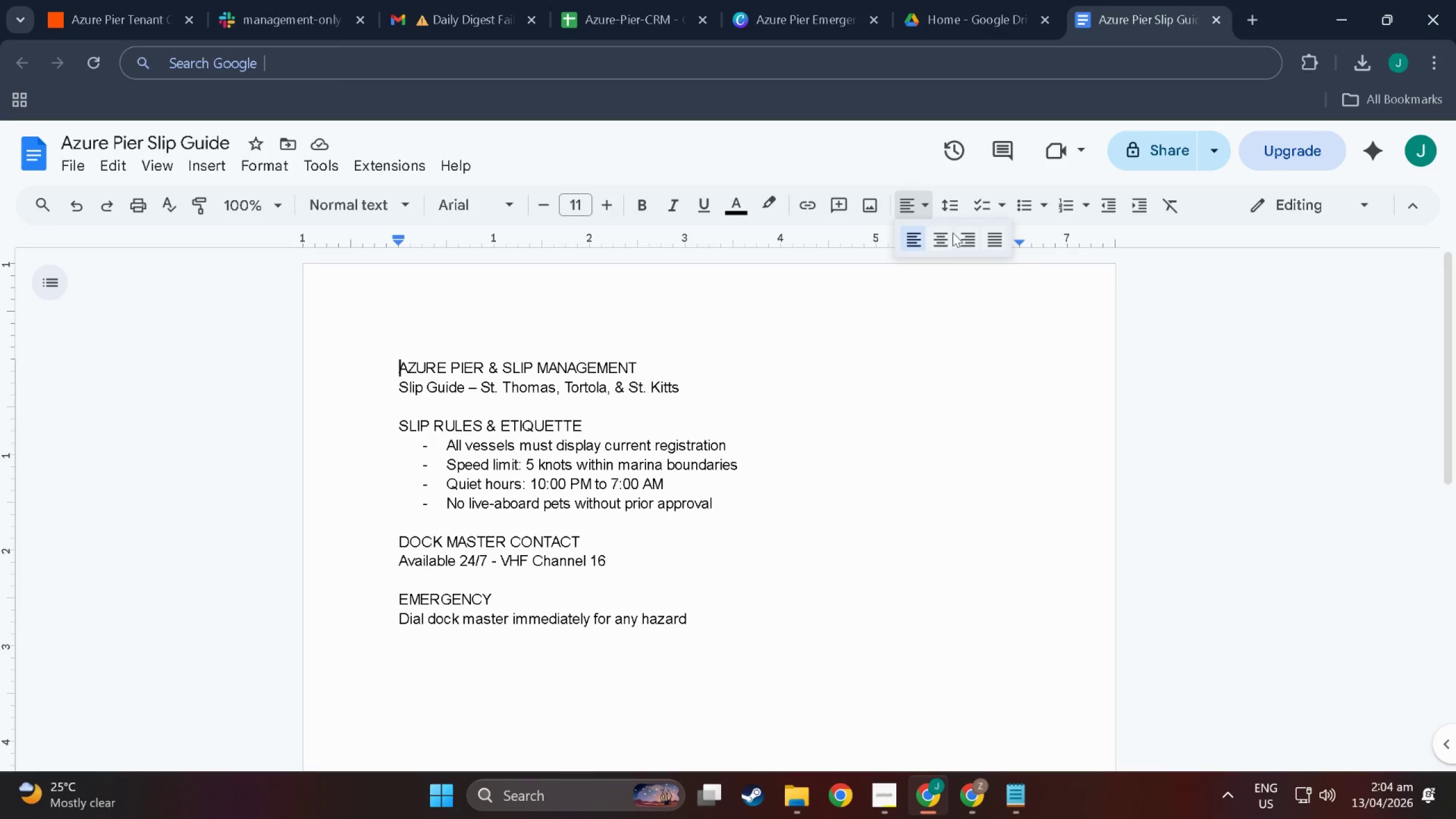 
left_click([942, 234])
 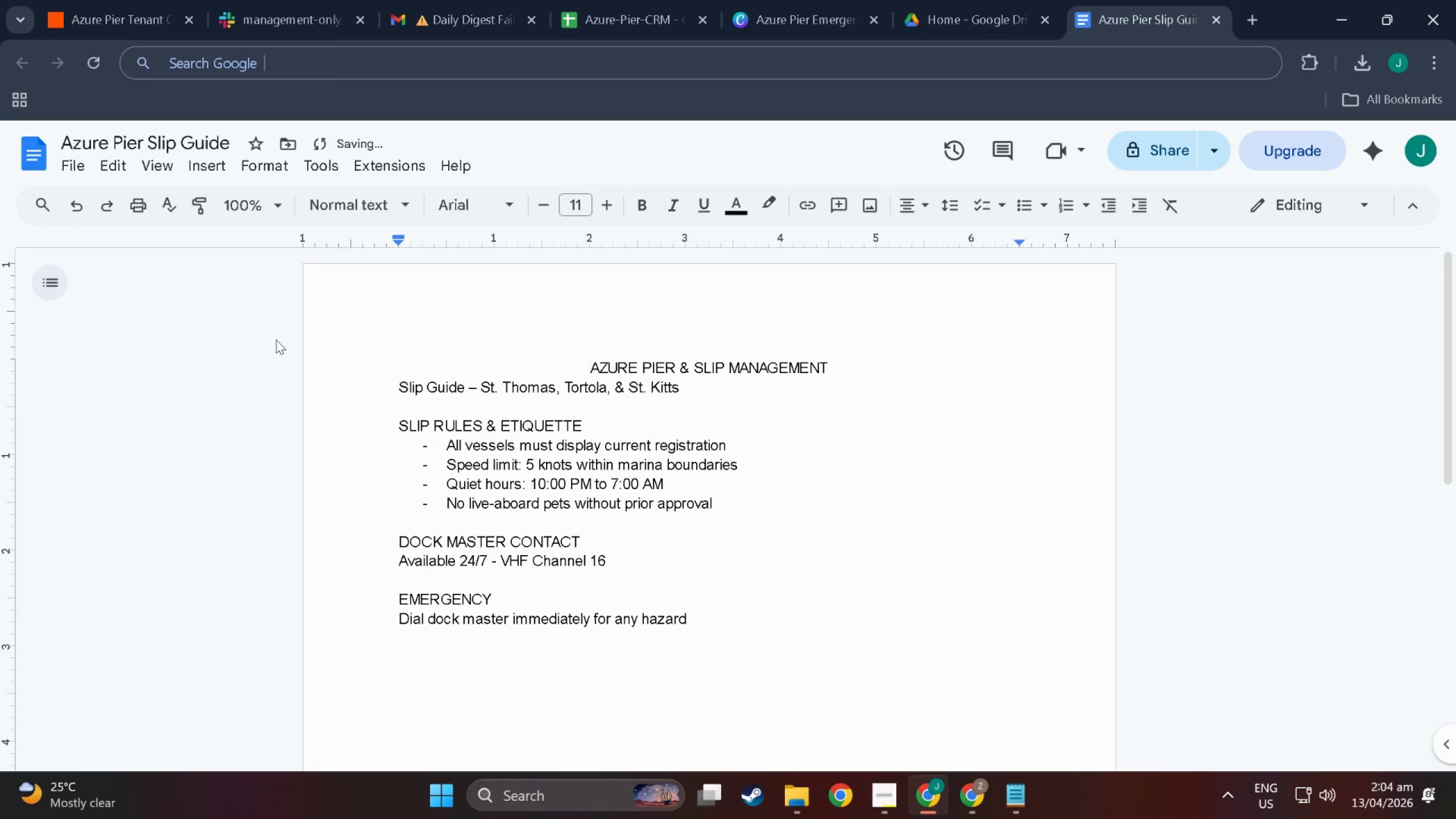 
left_click_drag(start_coordinate=[386, 394], to_coordinate=[754, 620])
 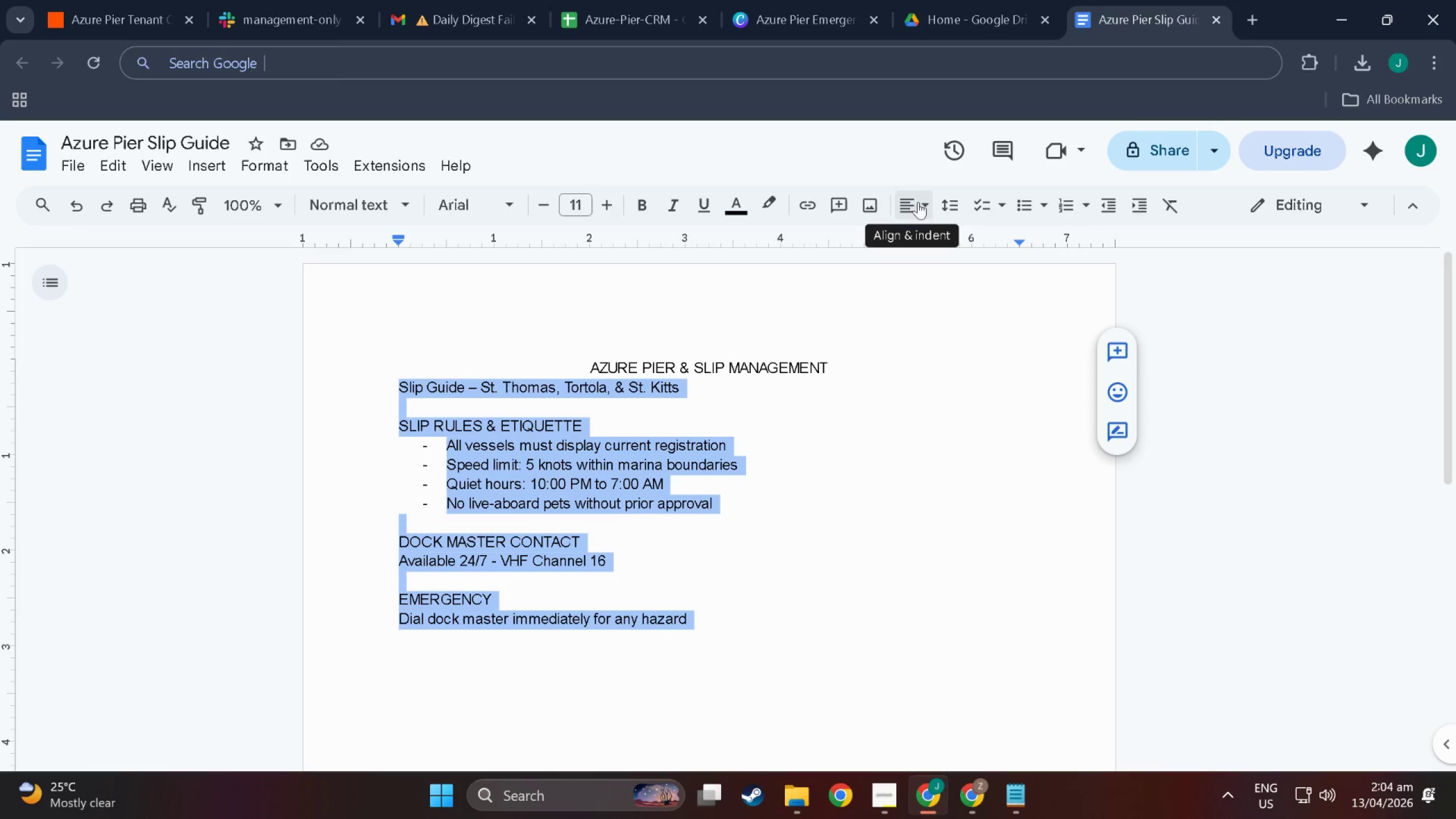 
left_click([913, 201])
 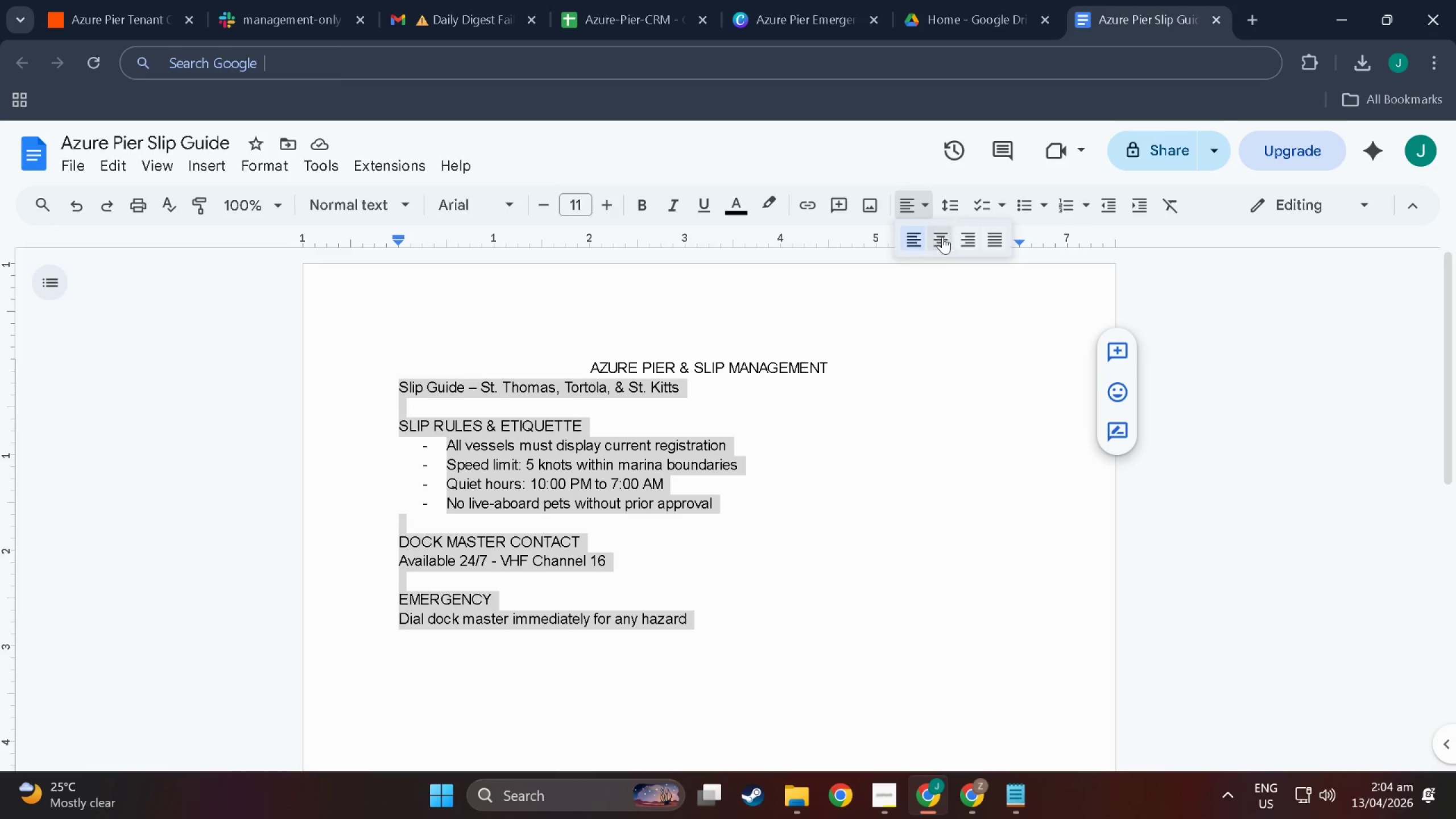 
left_click([942, 236])
 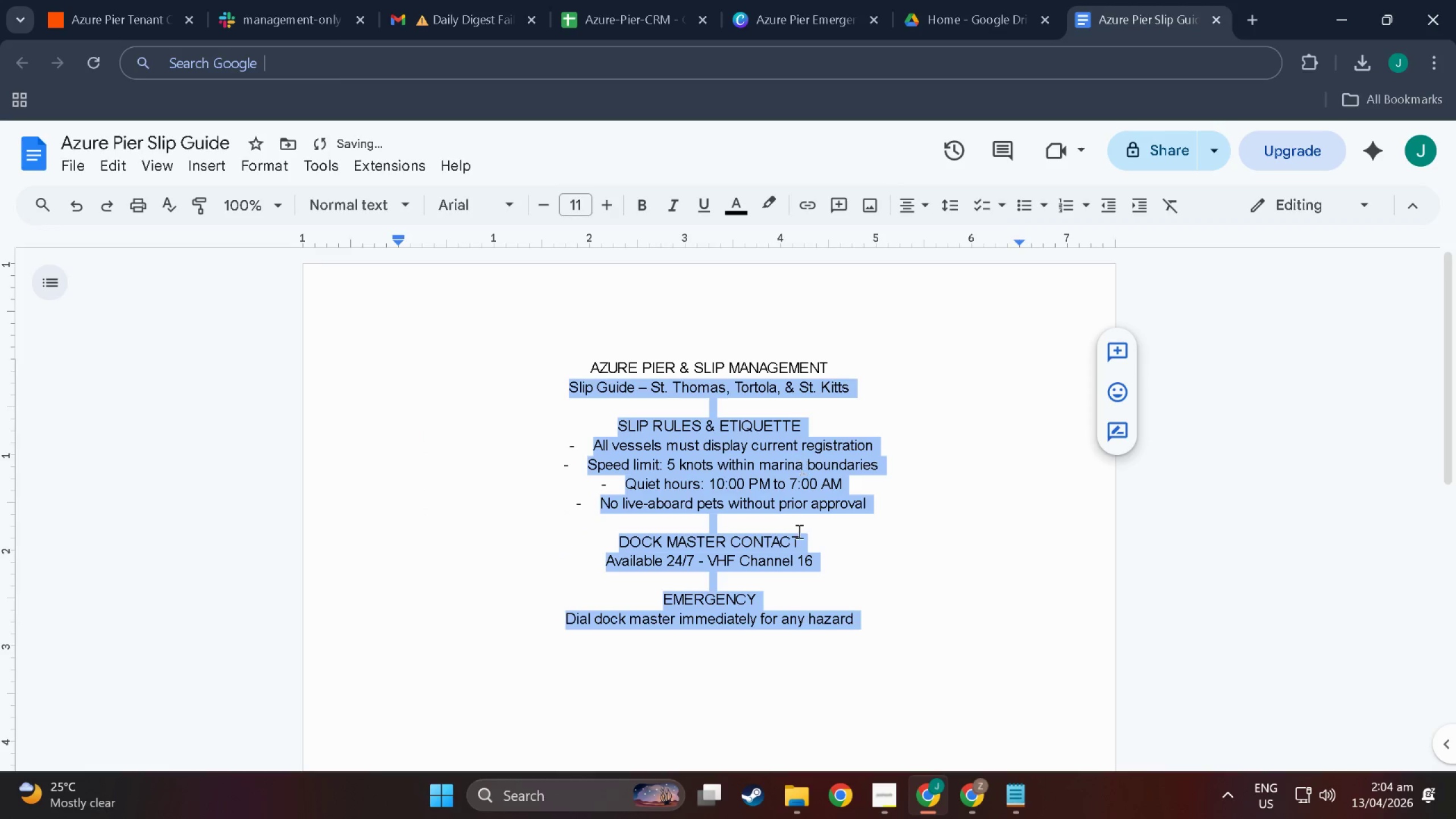 
left_click([799, 531])
 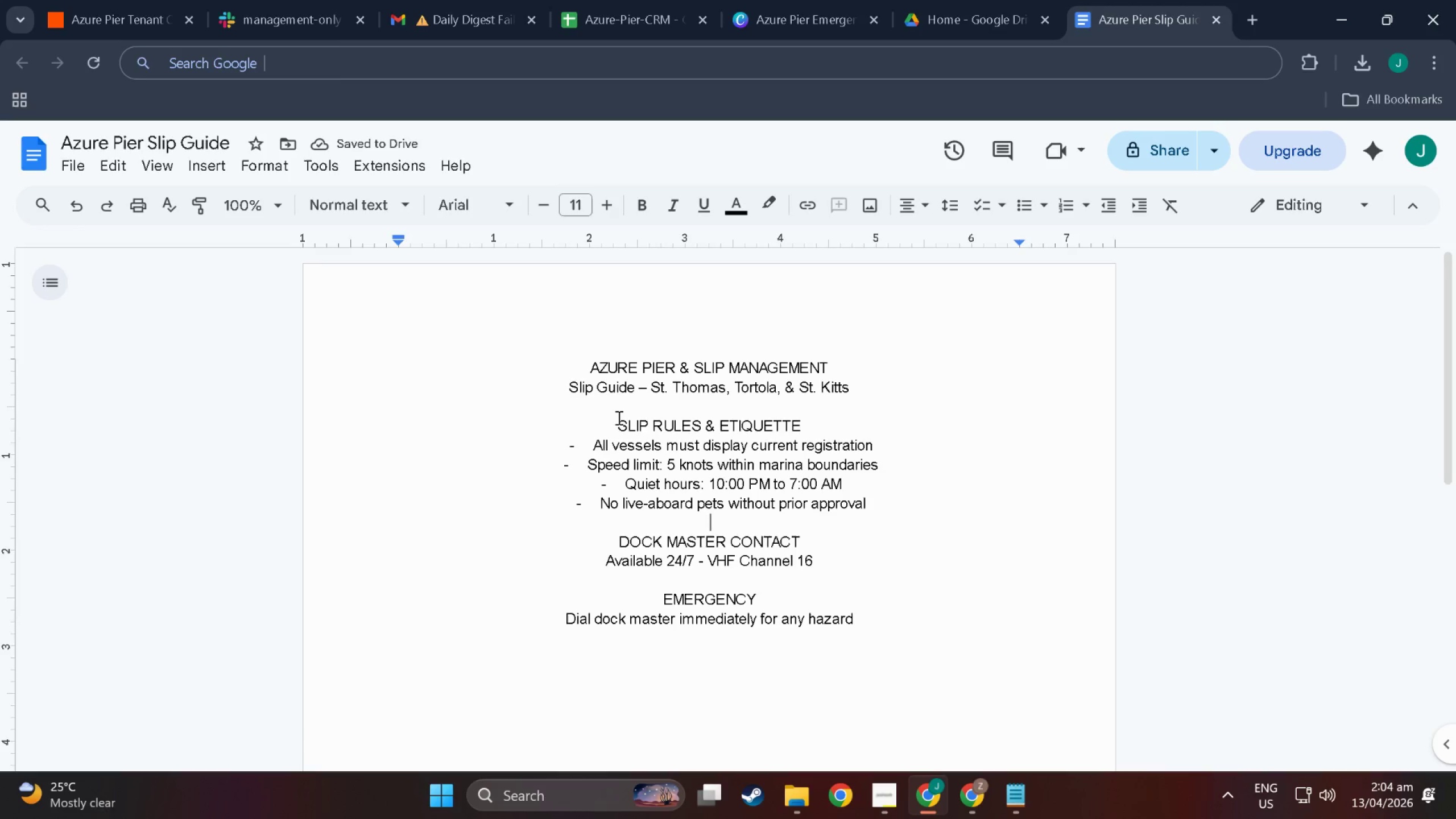 
left_click_drag(start_coordinate=[618, 417], to_coordinate=[874, 623])
 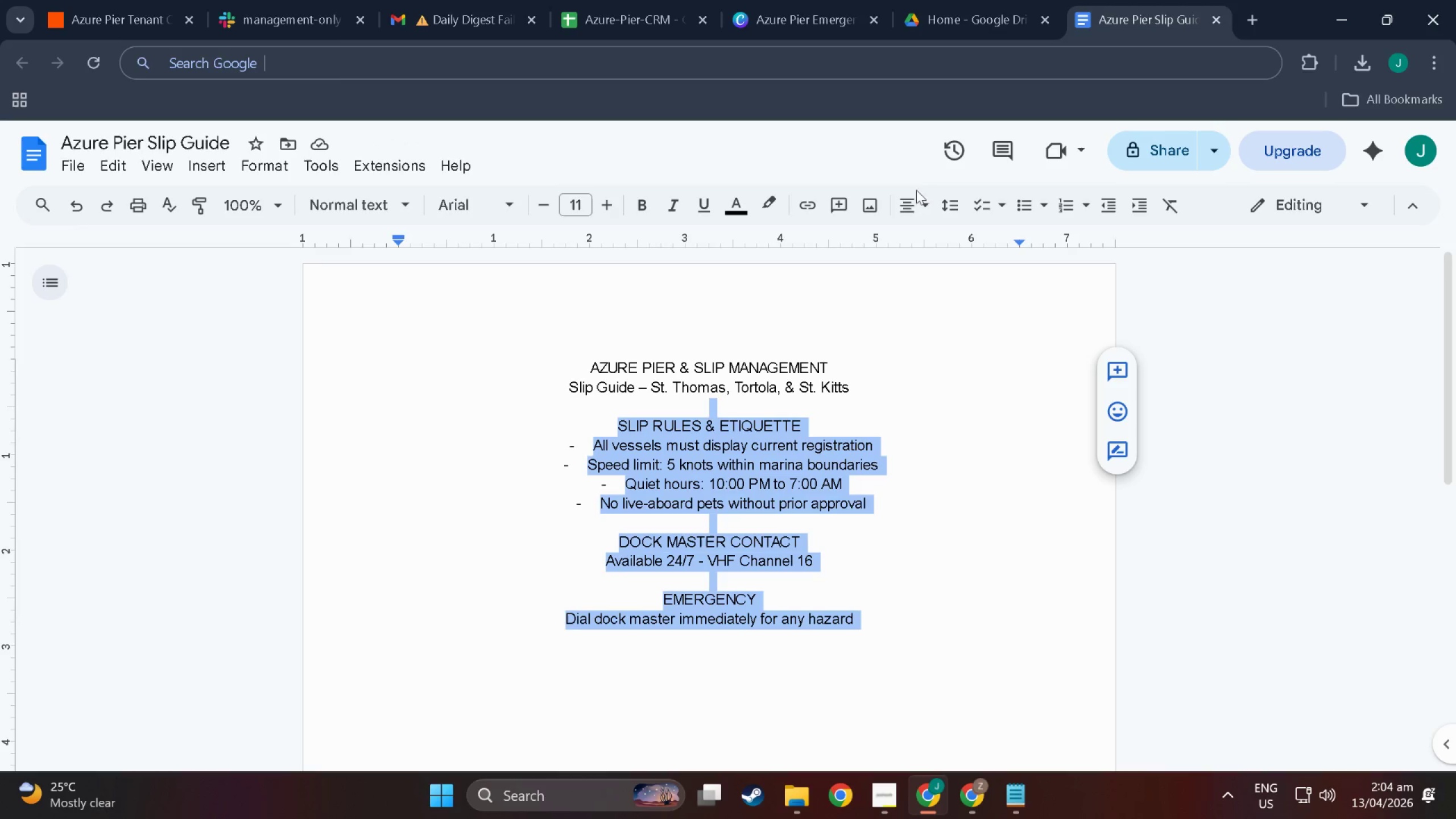 
left_click([912, 206])
 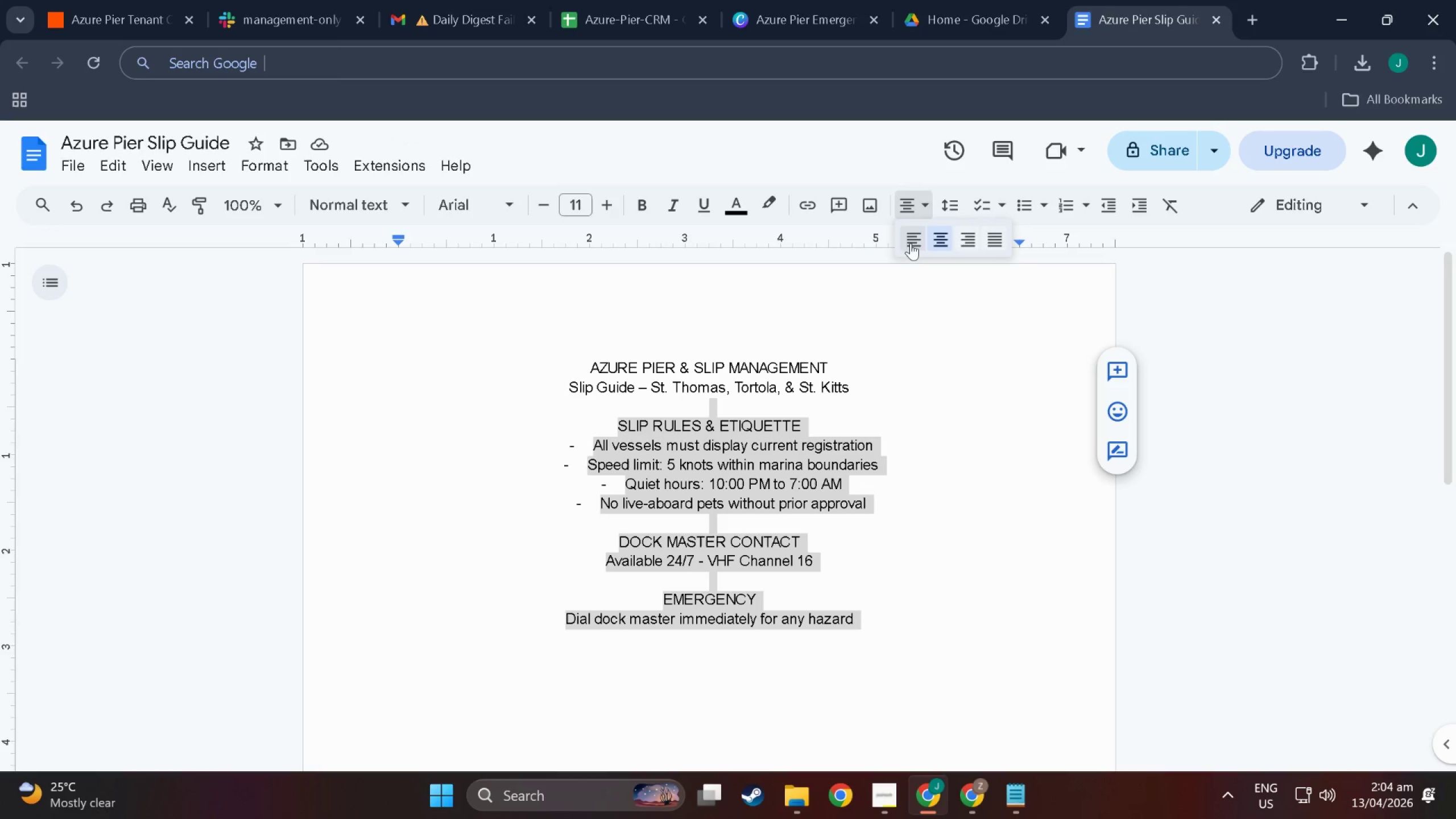 
left_click([911, 243])
 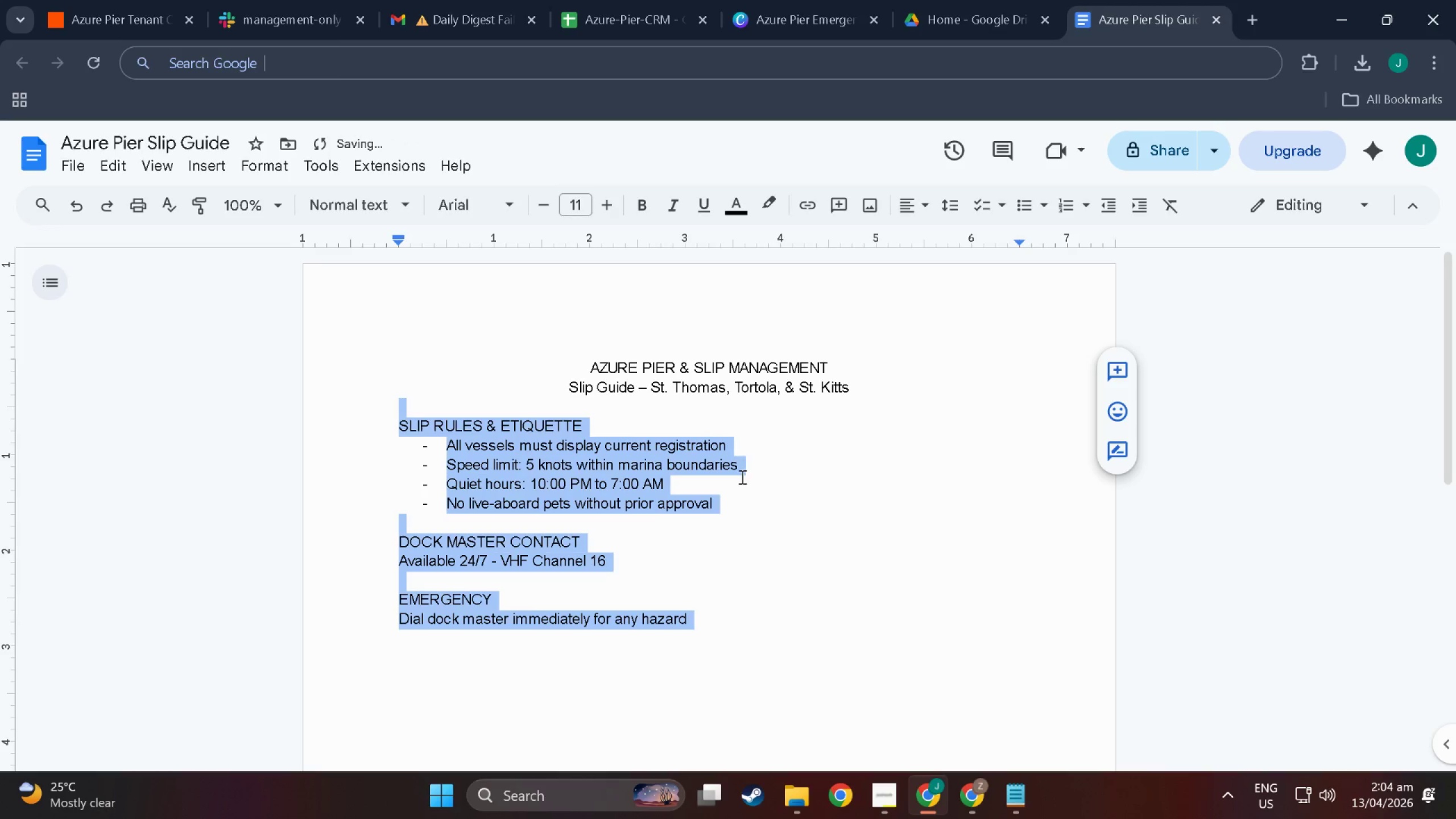 
left_click([741, 477])
 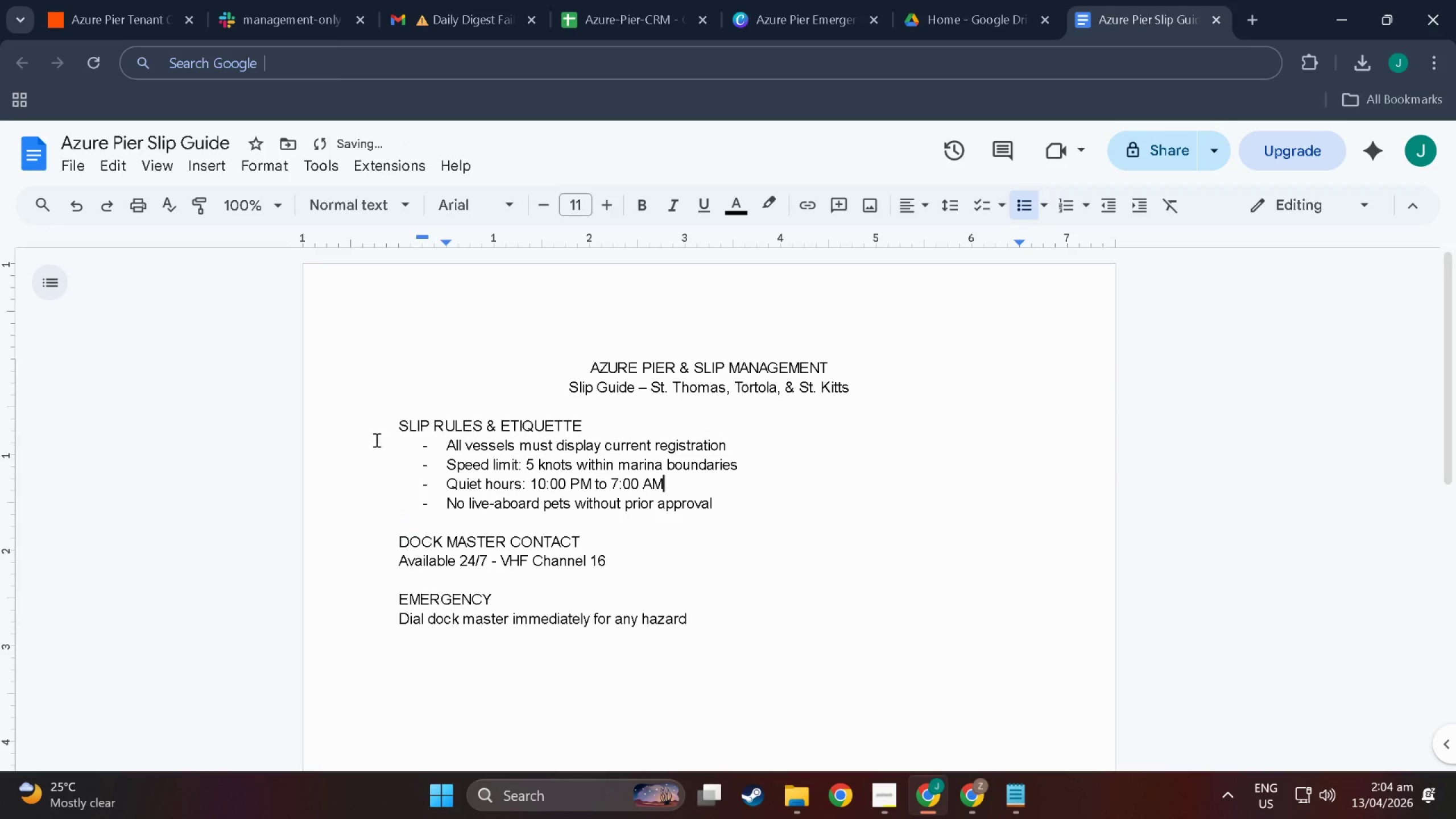 
left_click([371, 425])
 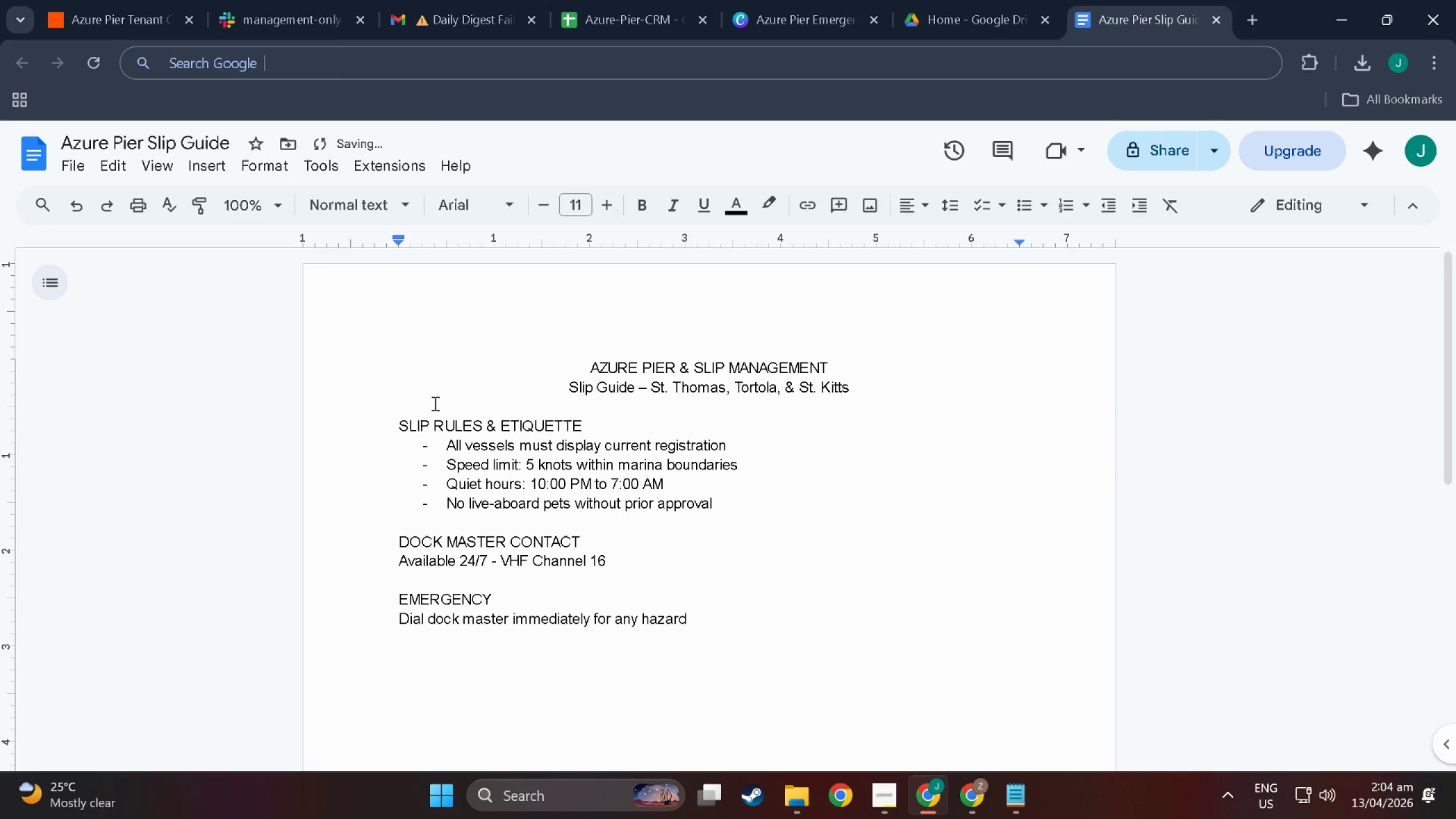 
key(NumpadEnter)
 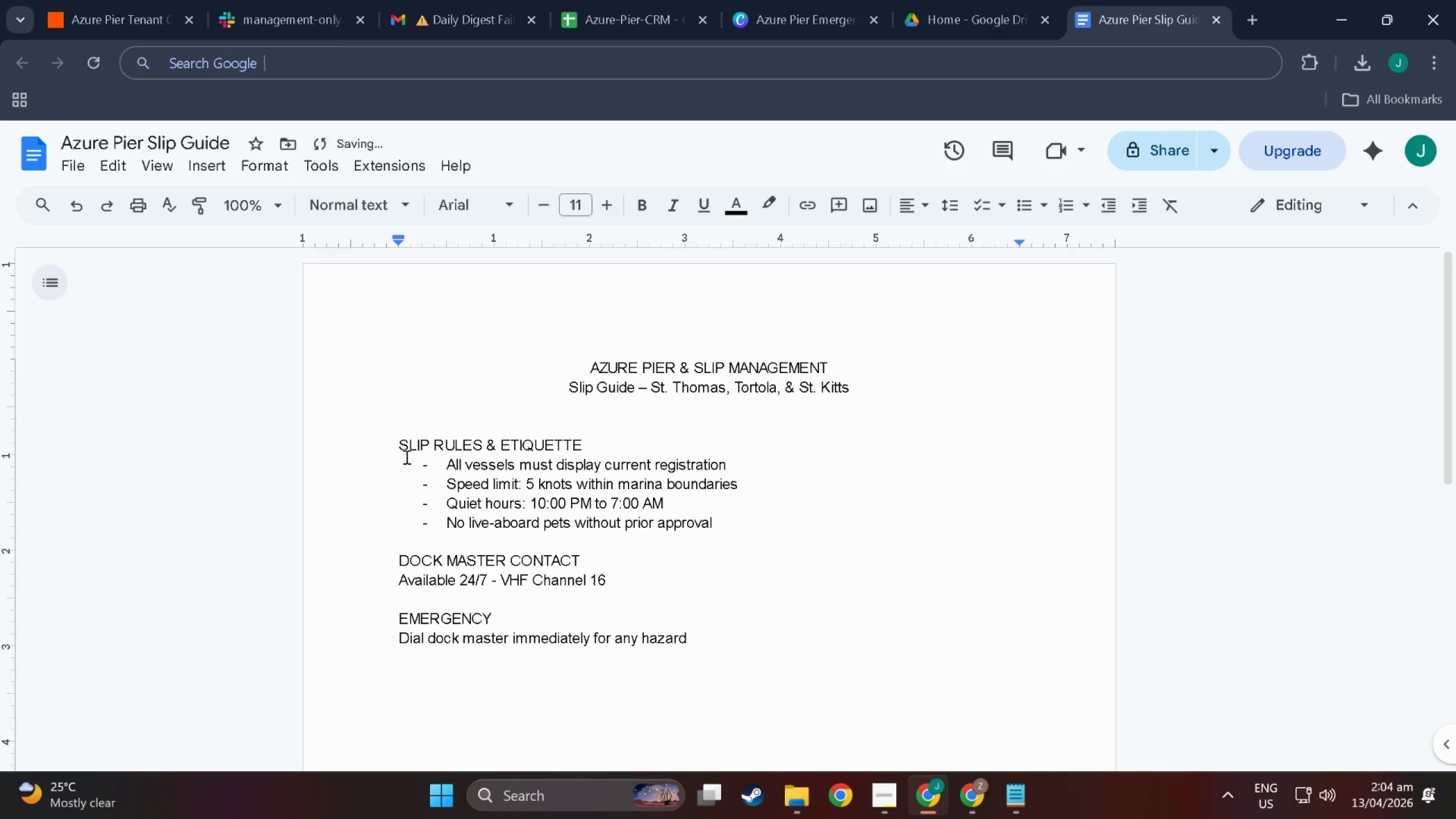 
left_click_drag(start_coordinate=[393, 445], to_coordinate=[617, 456])
 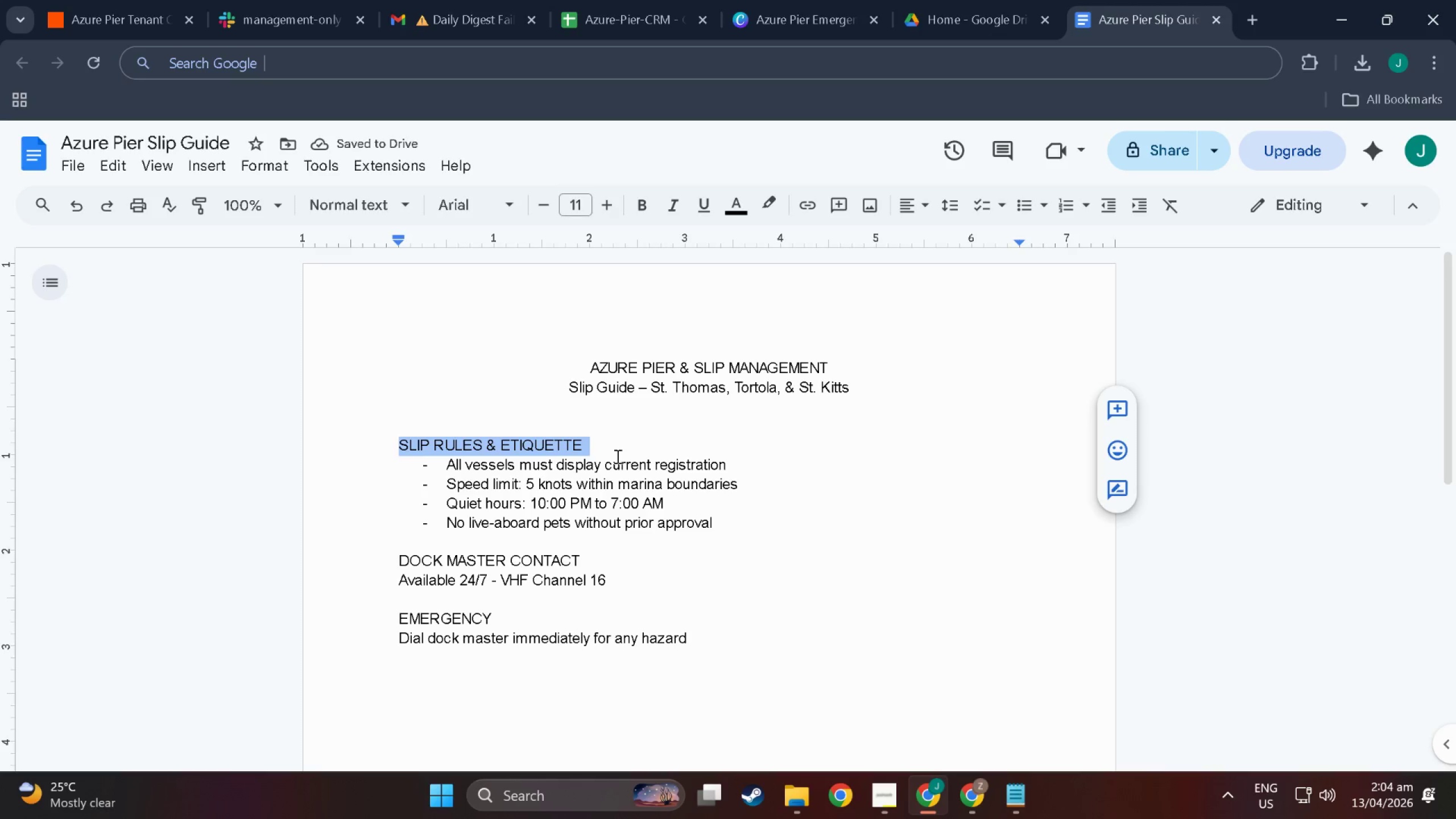 
key(Control+B)
 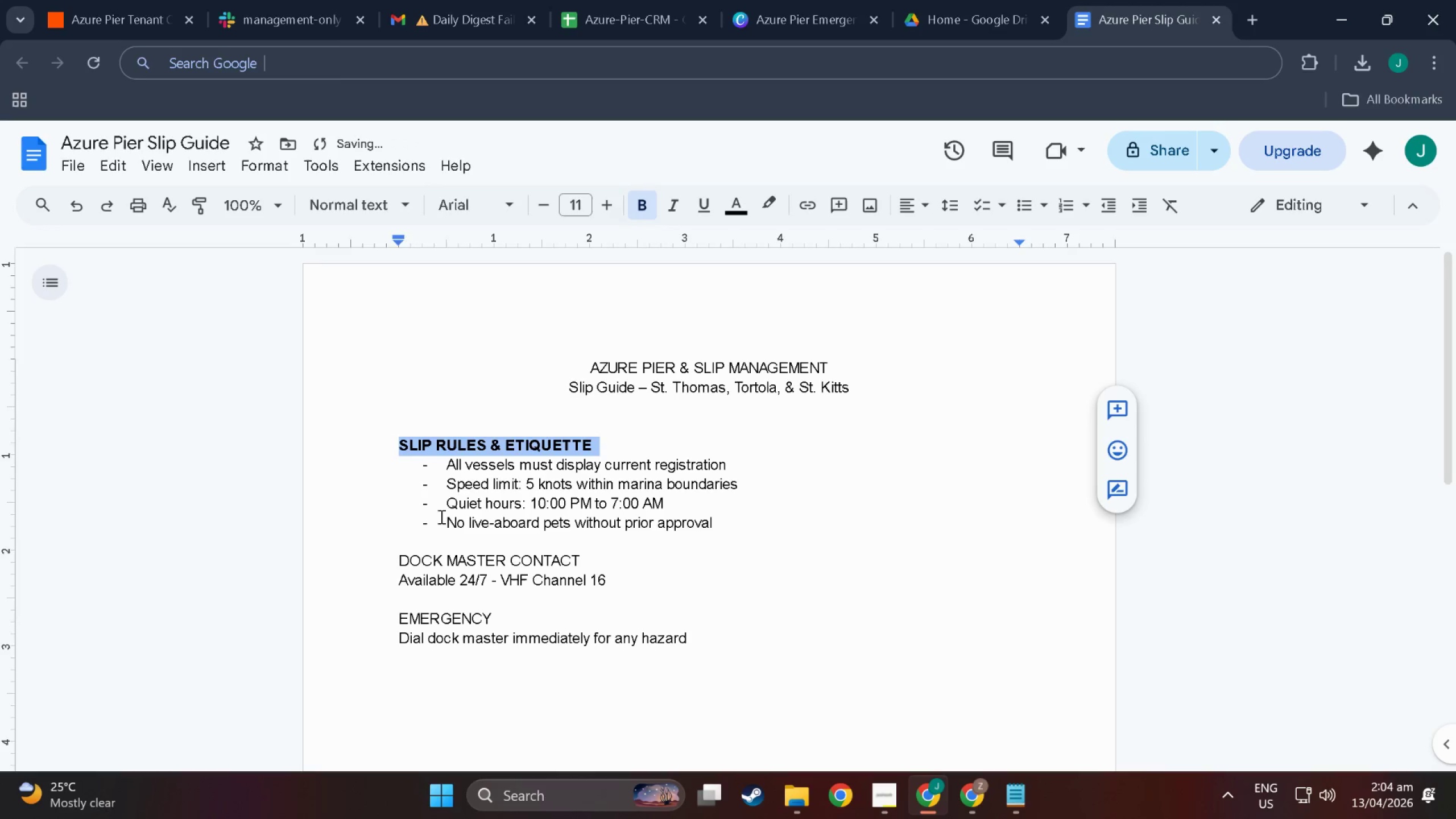 
left_click_drag(start_coordinate=[438, 517], to_coordinate=[432, 522])
 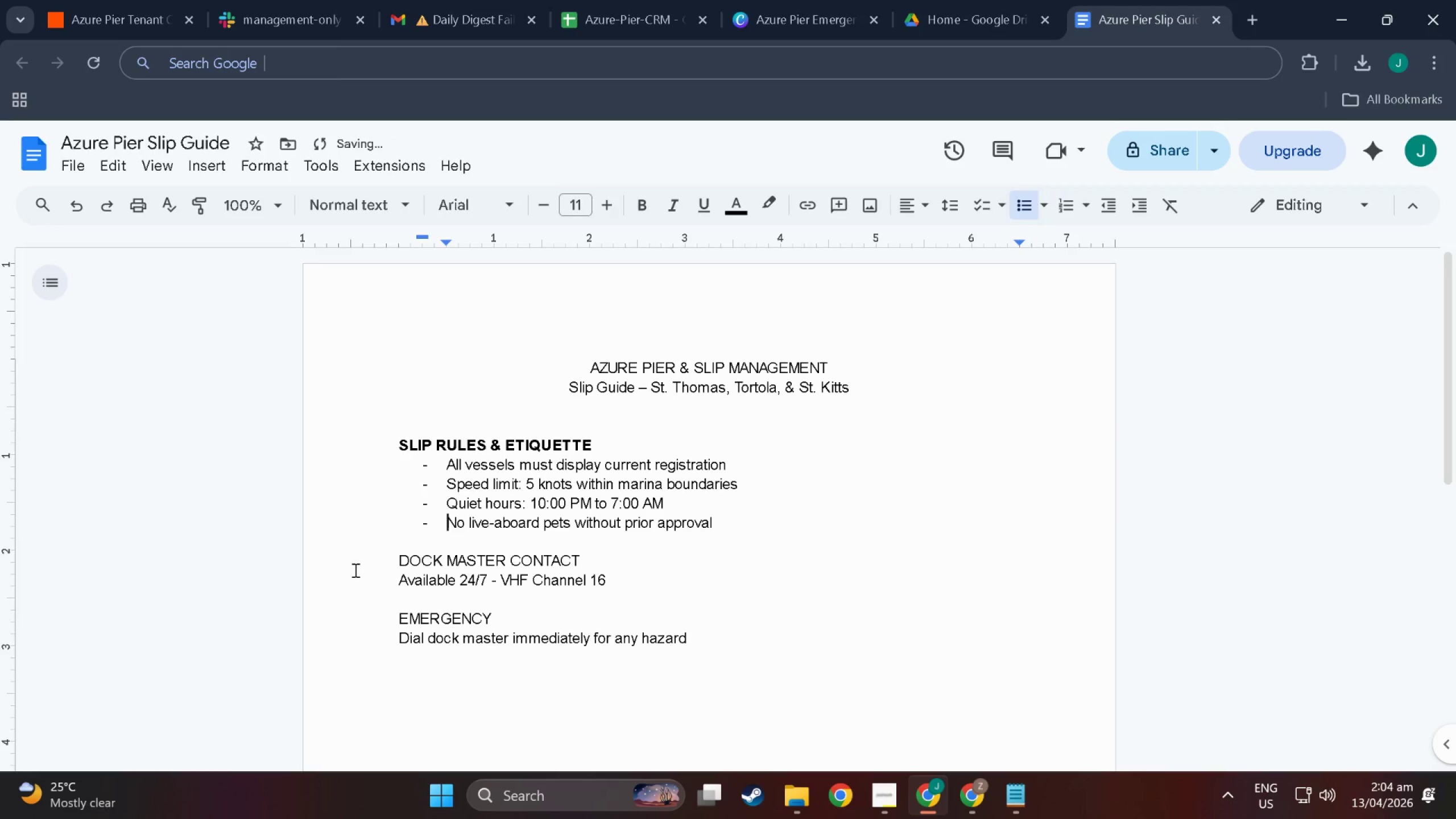 
left_click_drag(start_coordinate=[354, 570], to_coordinate=[599, 571])
 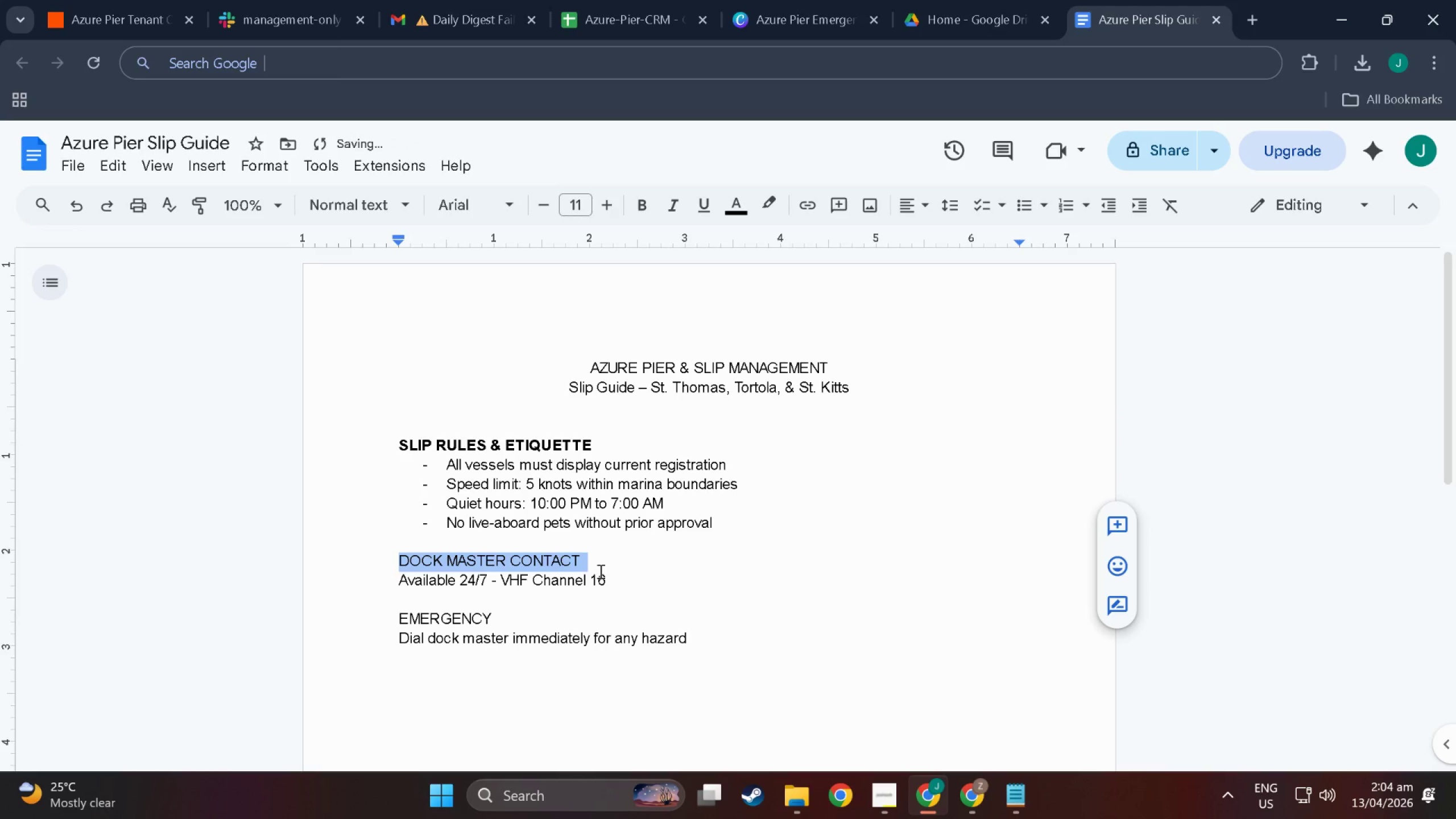 
key(Control+B)
 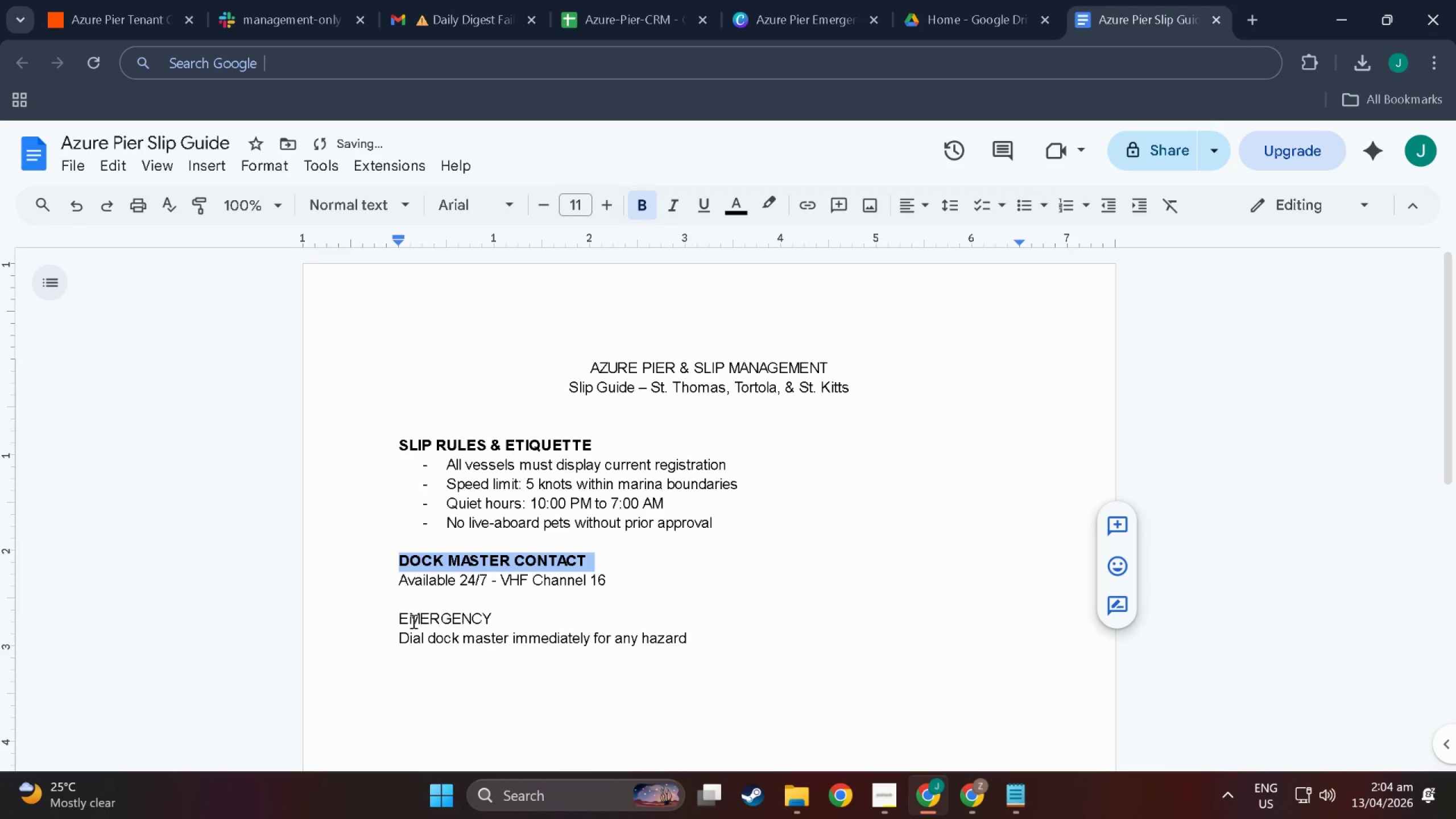 
left_click_drag(start_coordinate=[401, 621], to_coordinate=[492, 617])
 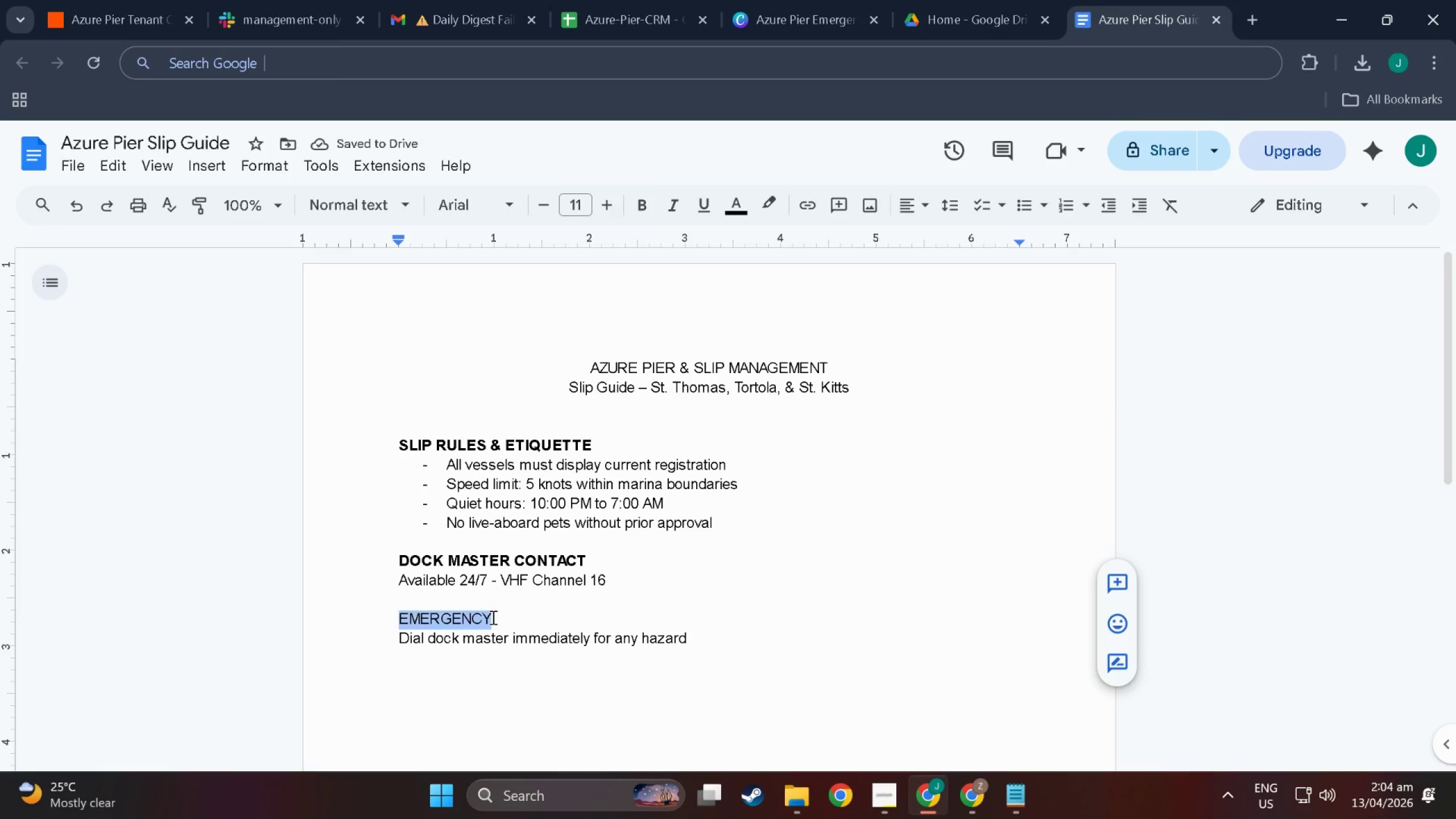 
key(Control+B)
 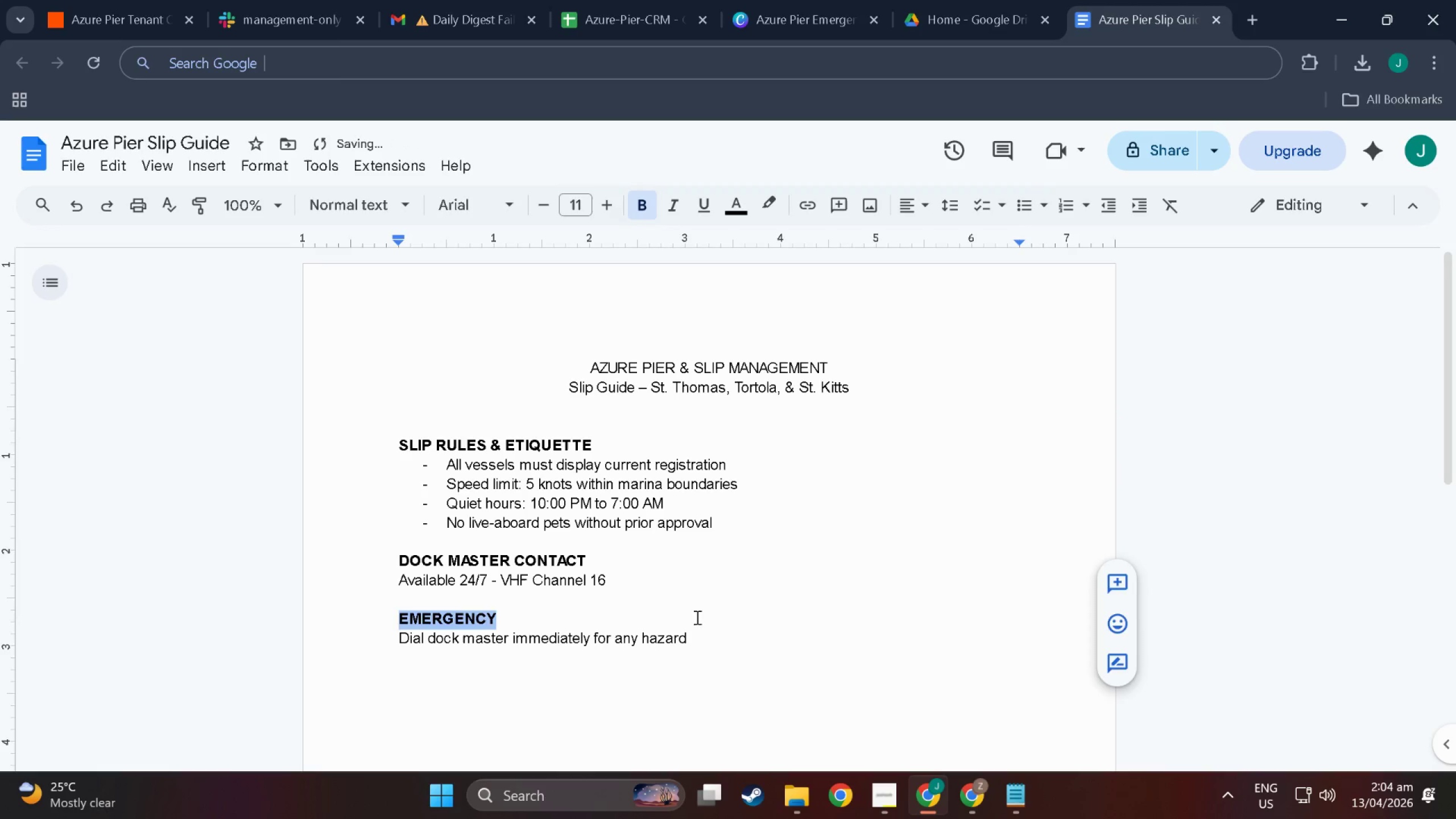 
left_click([696, 617])
 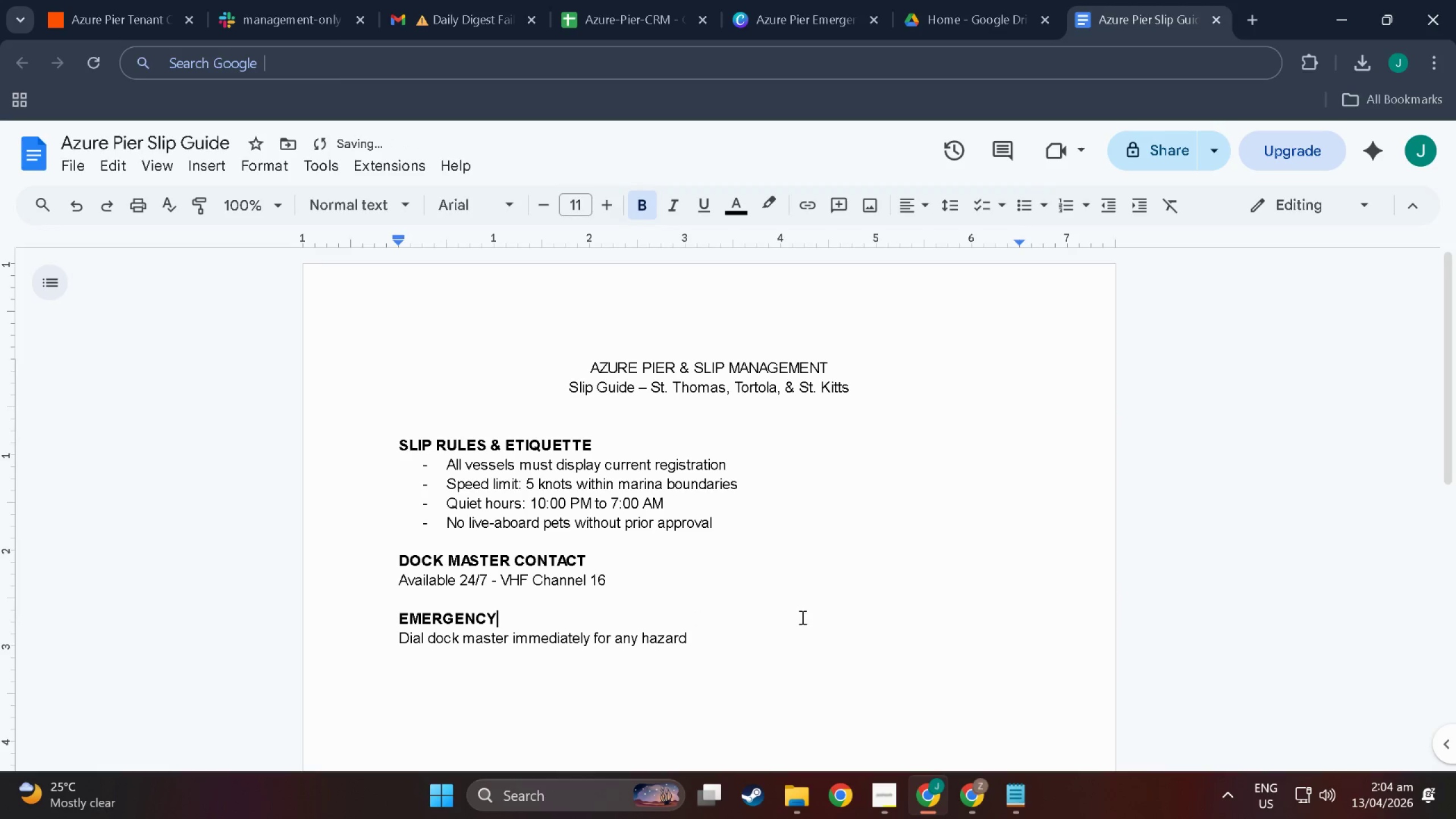 
scroll: coordinate [801, 616], scroll_direction: up, amount: 3.0
 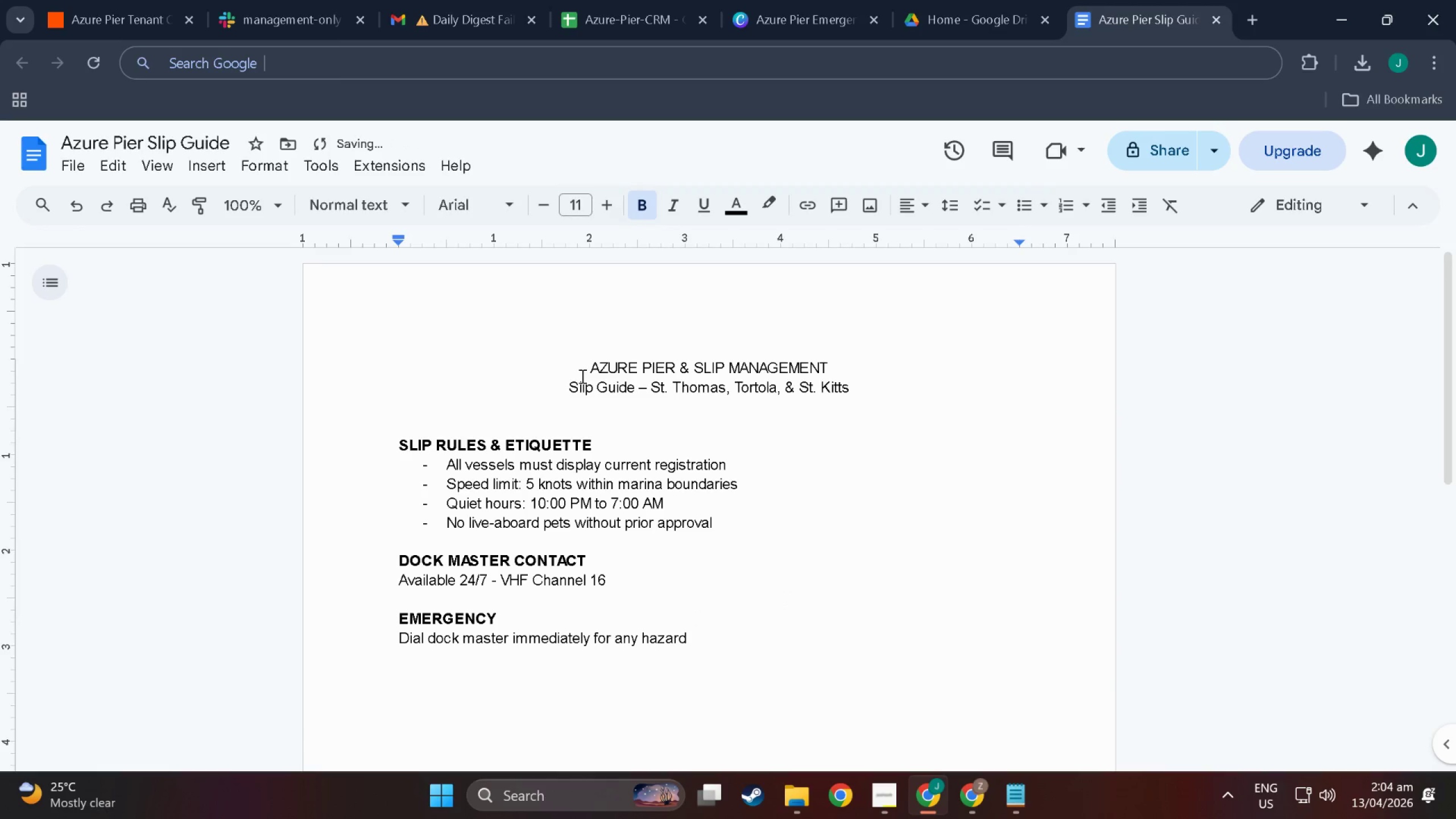 
left_click_drag(start_coordinate=[581, 376], to_coordinate=[851, 398])
 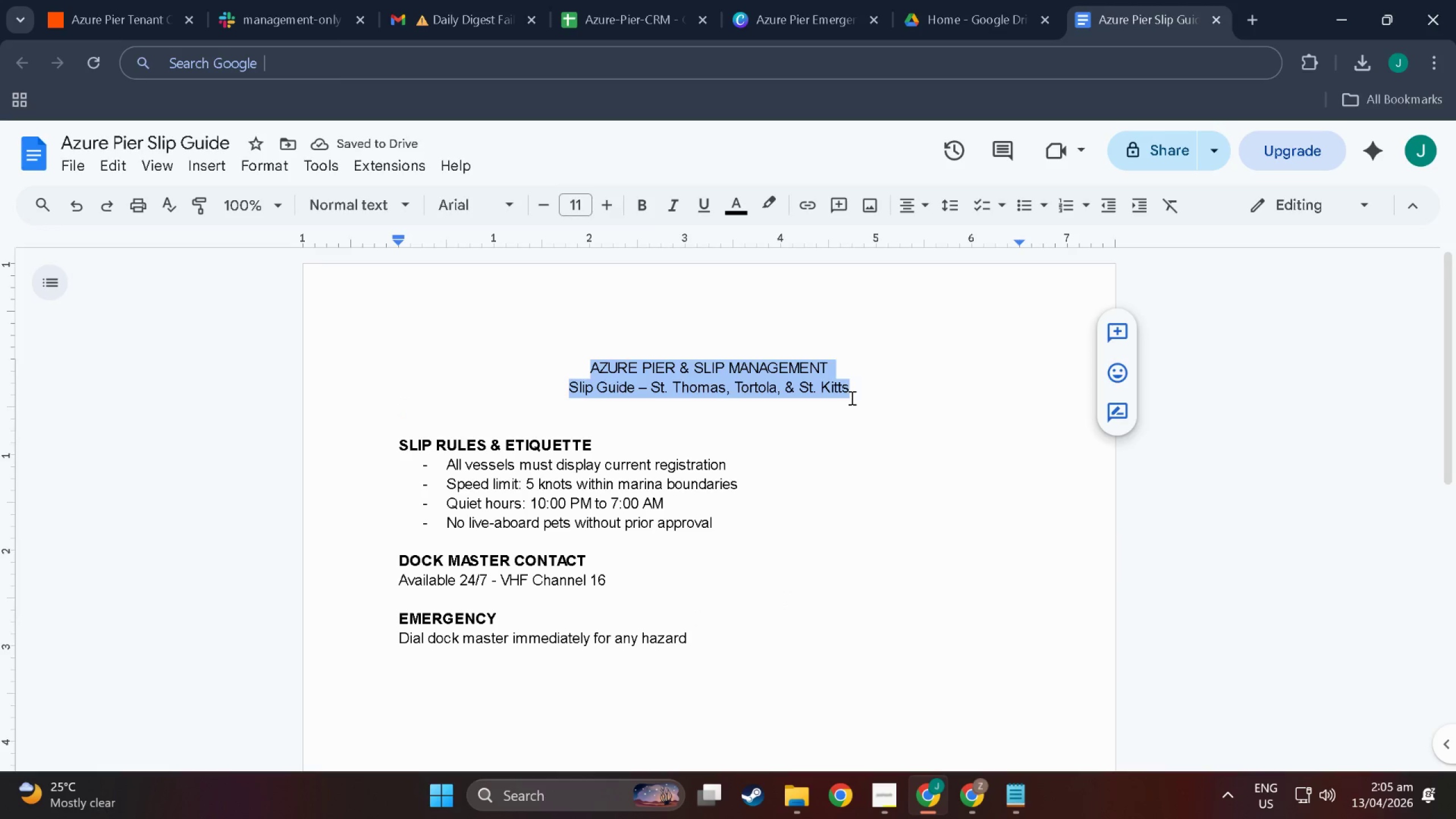 
key(Control+B)
 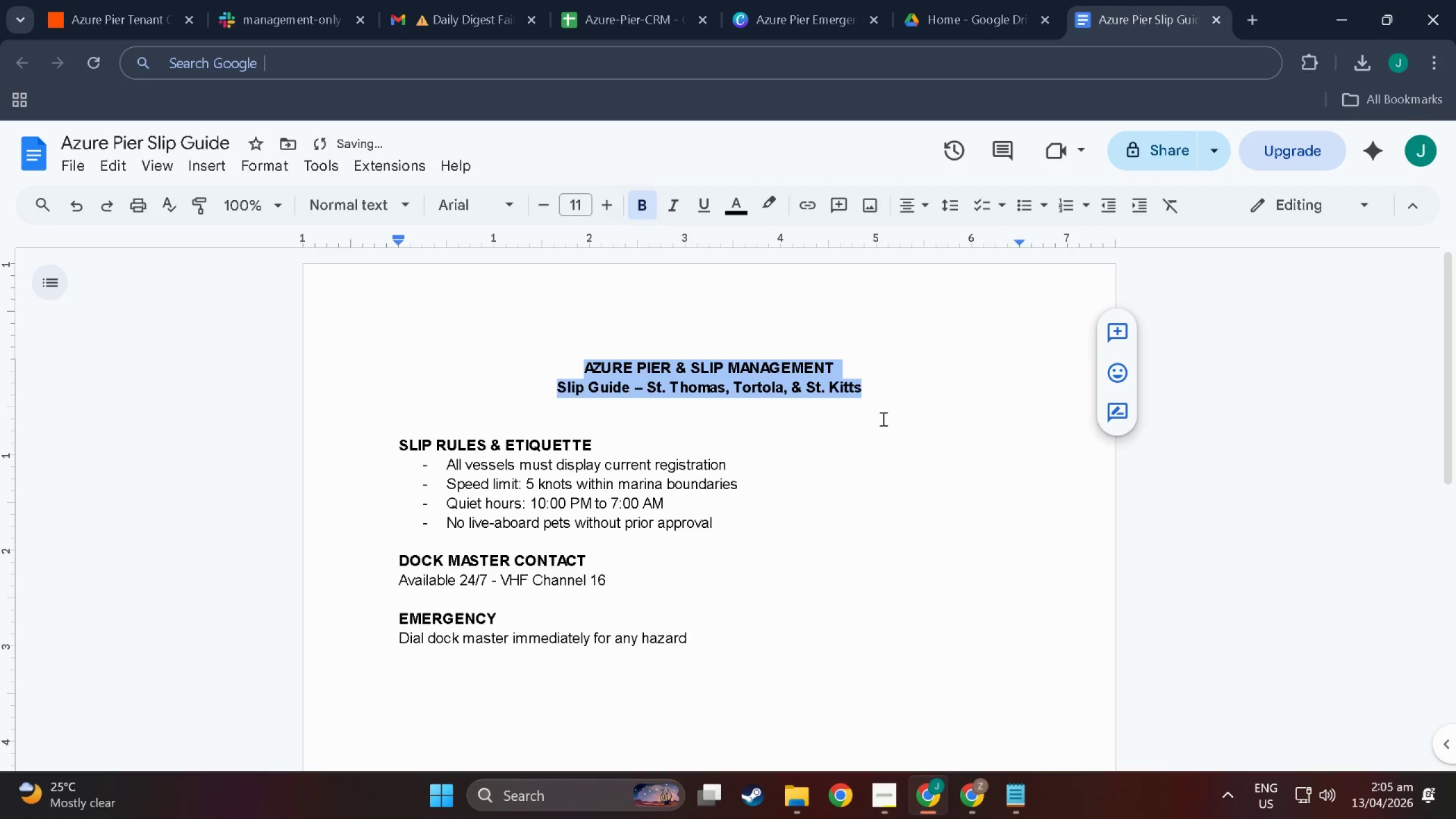 
left_click([883, 419])
 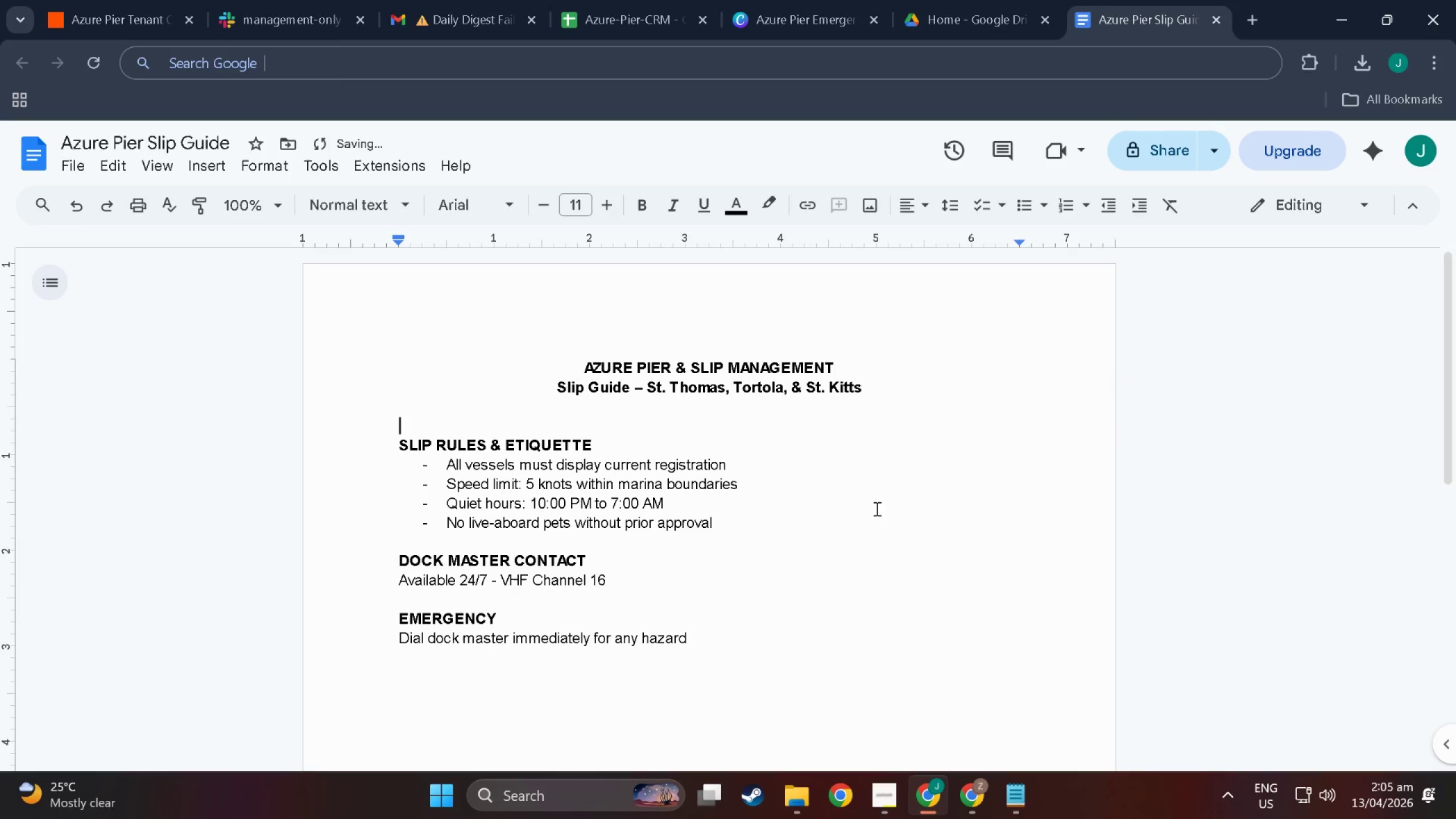 
scroll: coordinate [712, 469], scroll_direction: down, amount: 3.0
 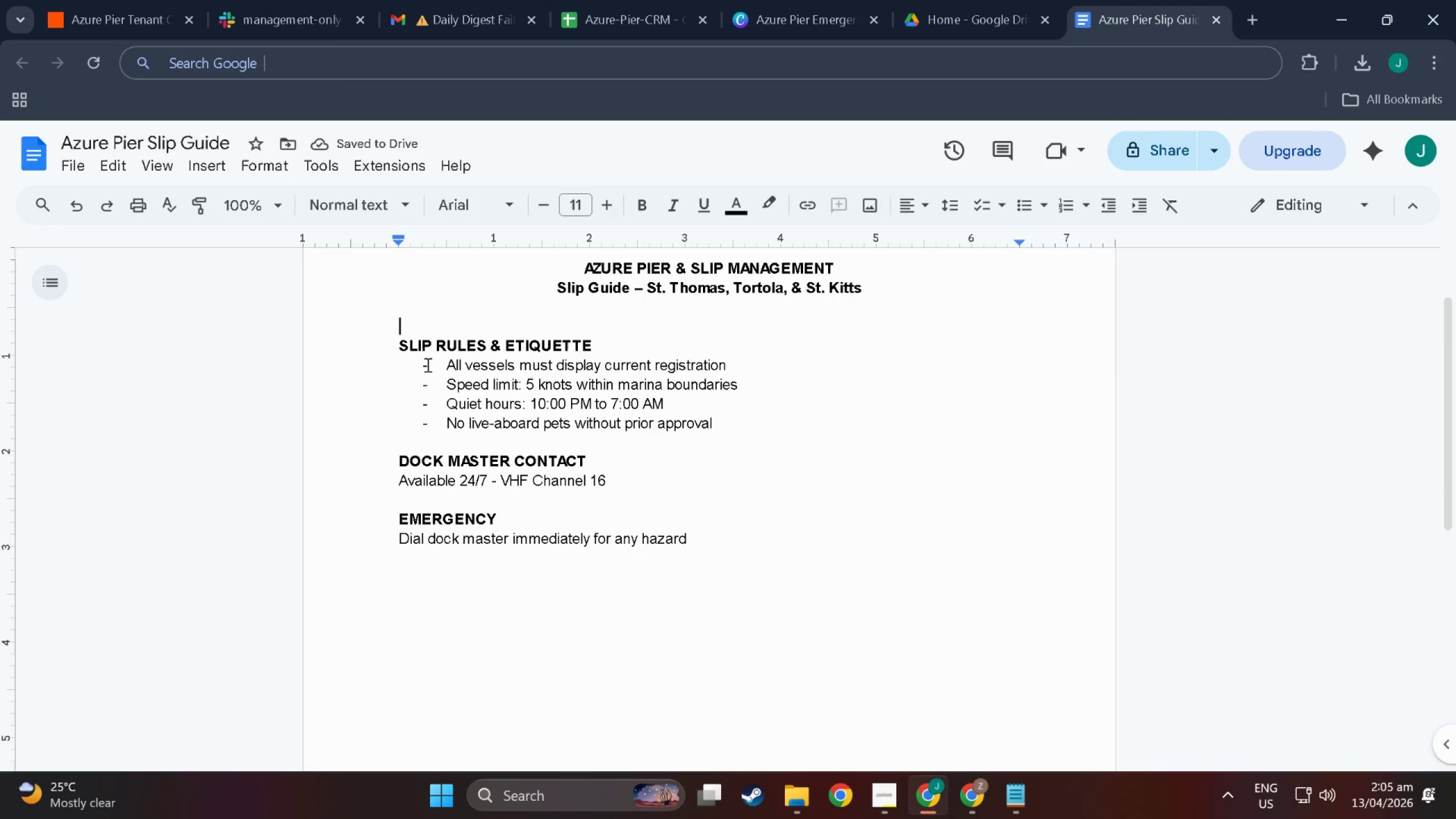 
left_click([413, 365])
 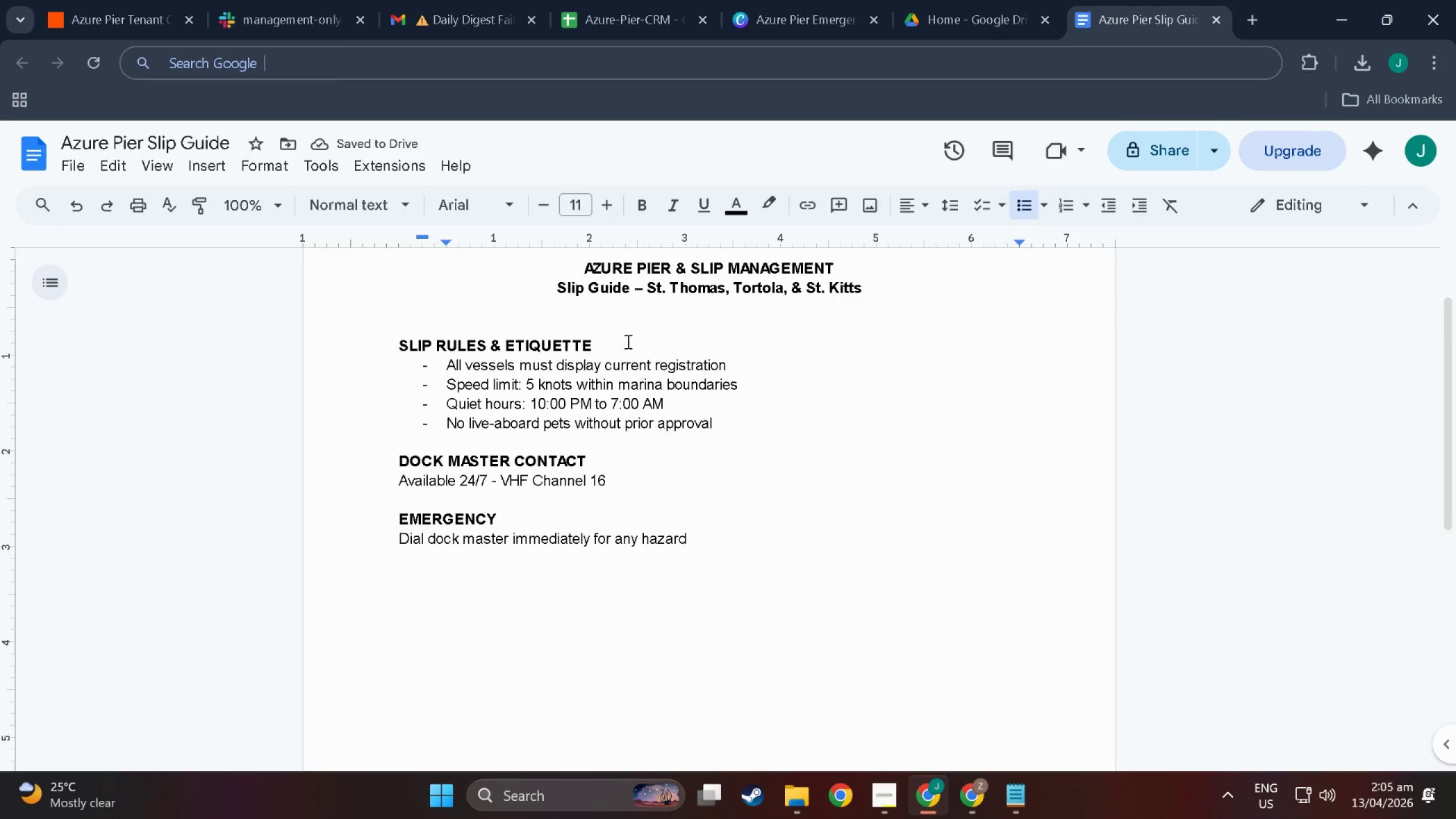 
left_click([653, 341])
 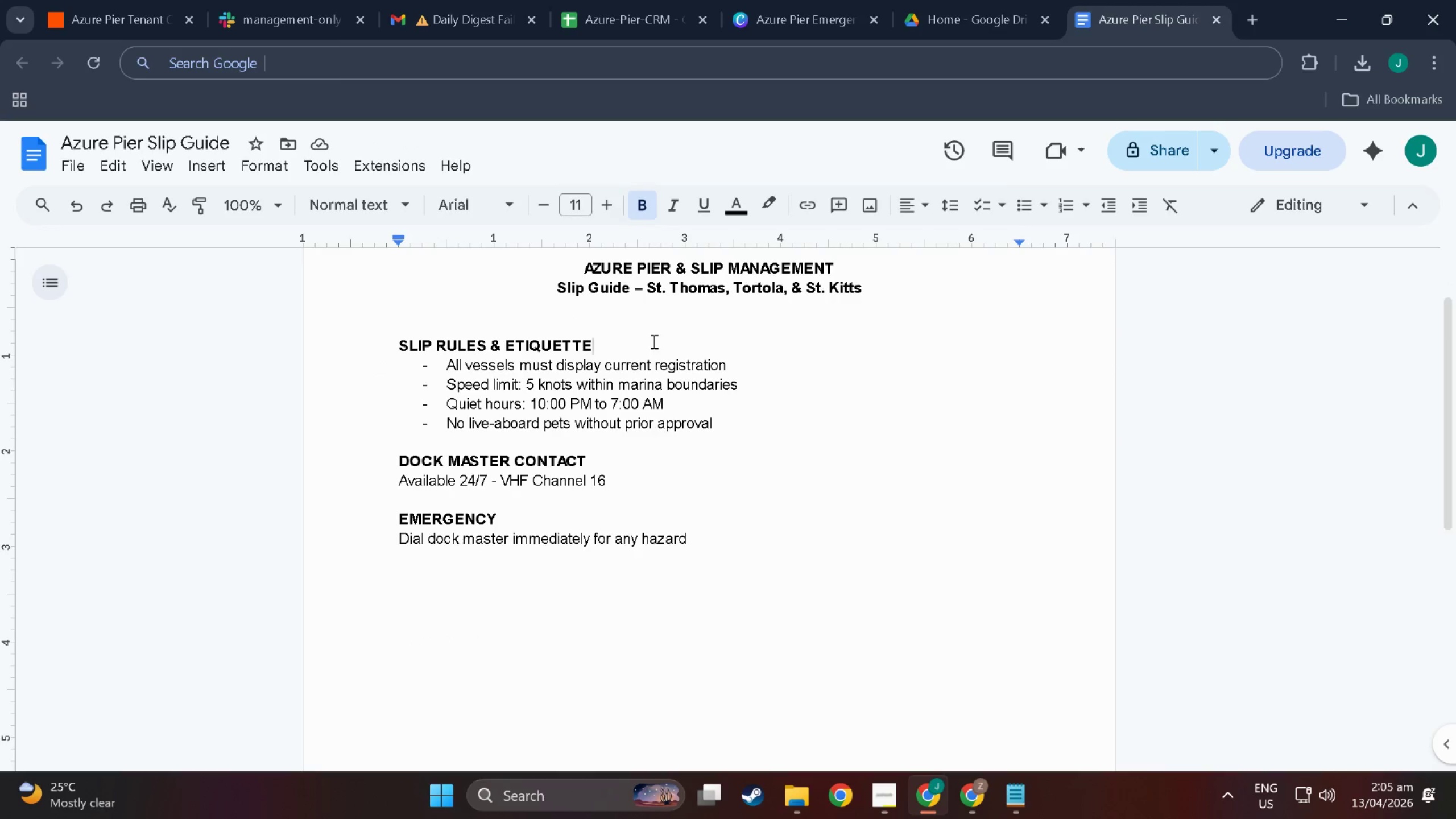 
key(NumpadEnter)
 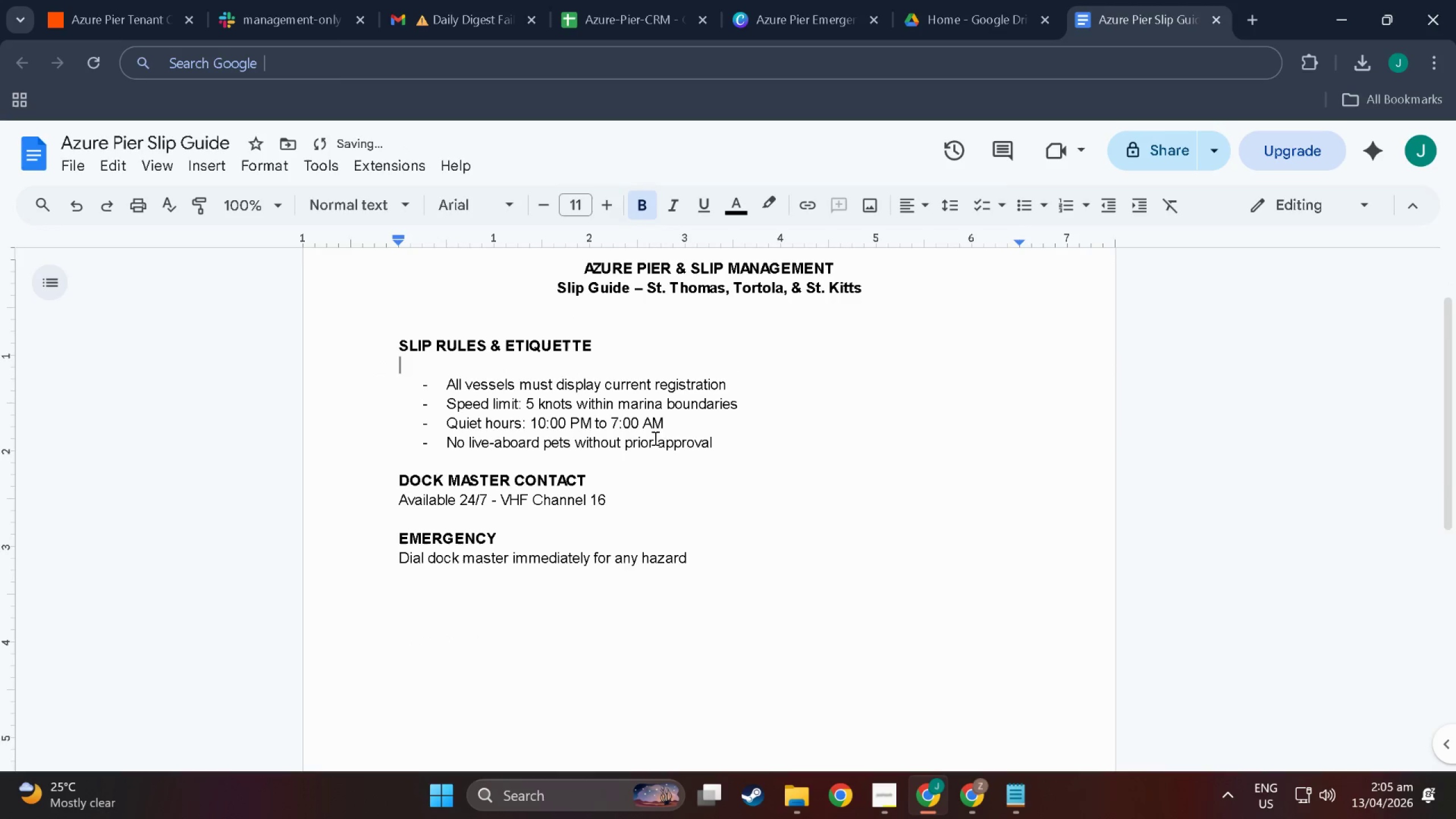 
left_click([664, 472])
 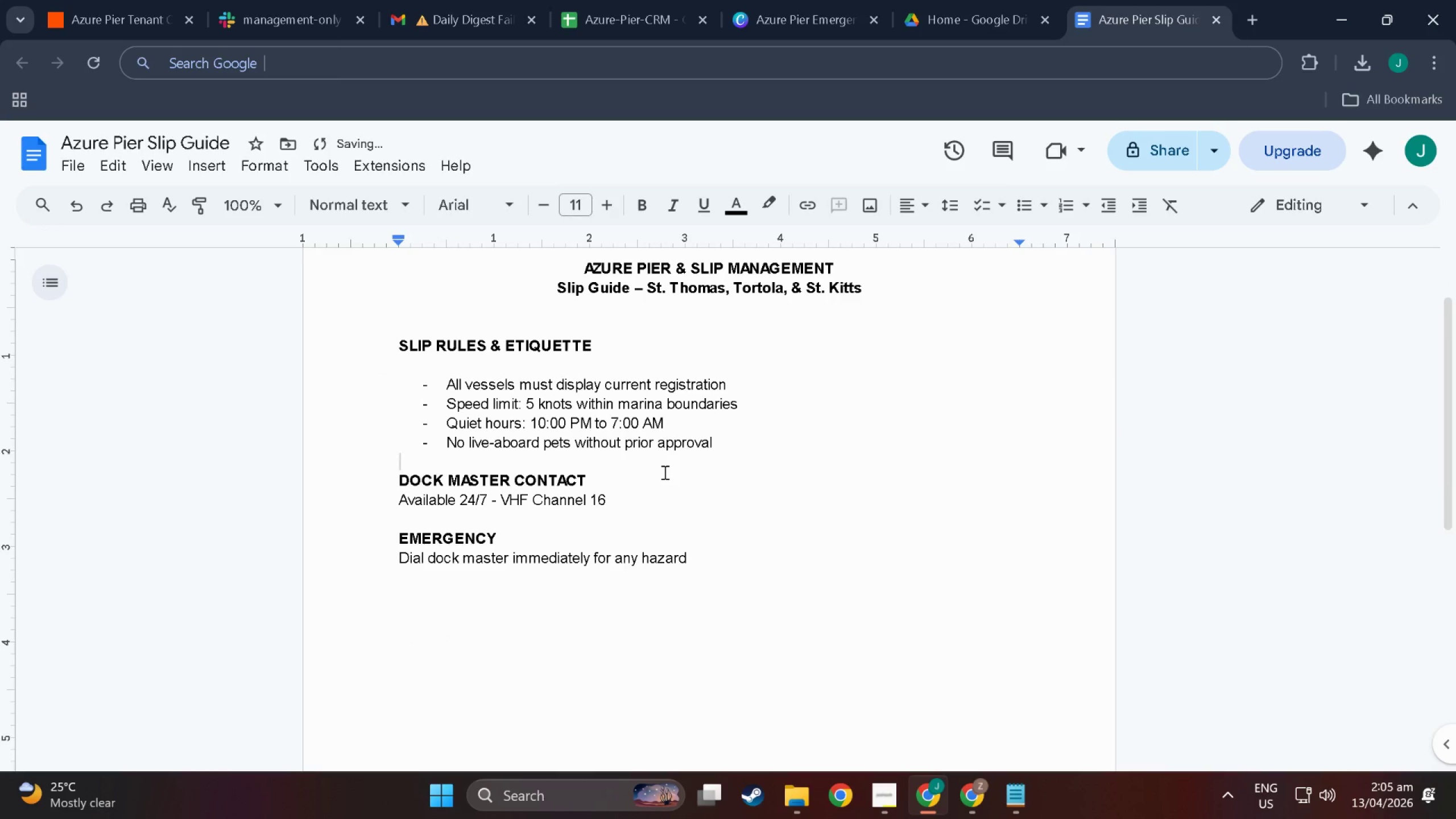 
key(NumpadEnter)
 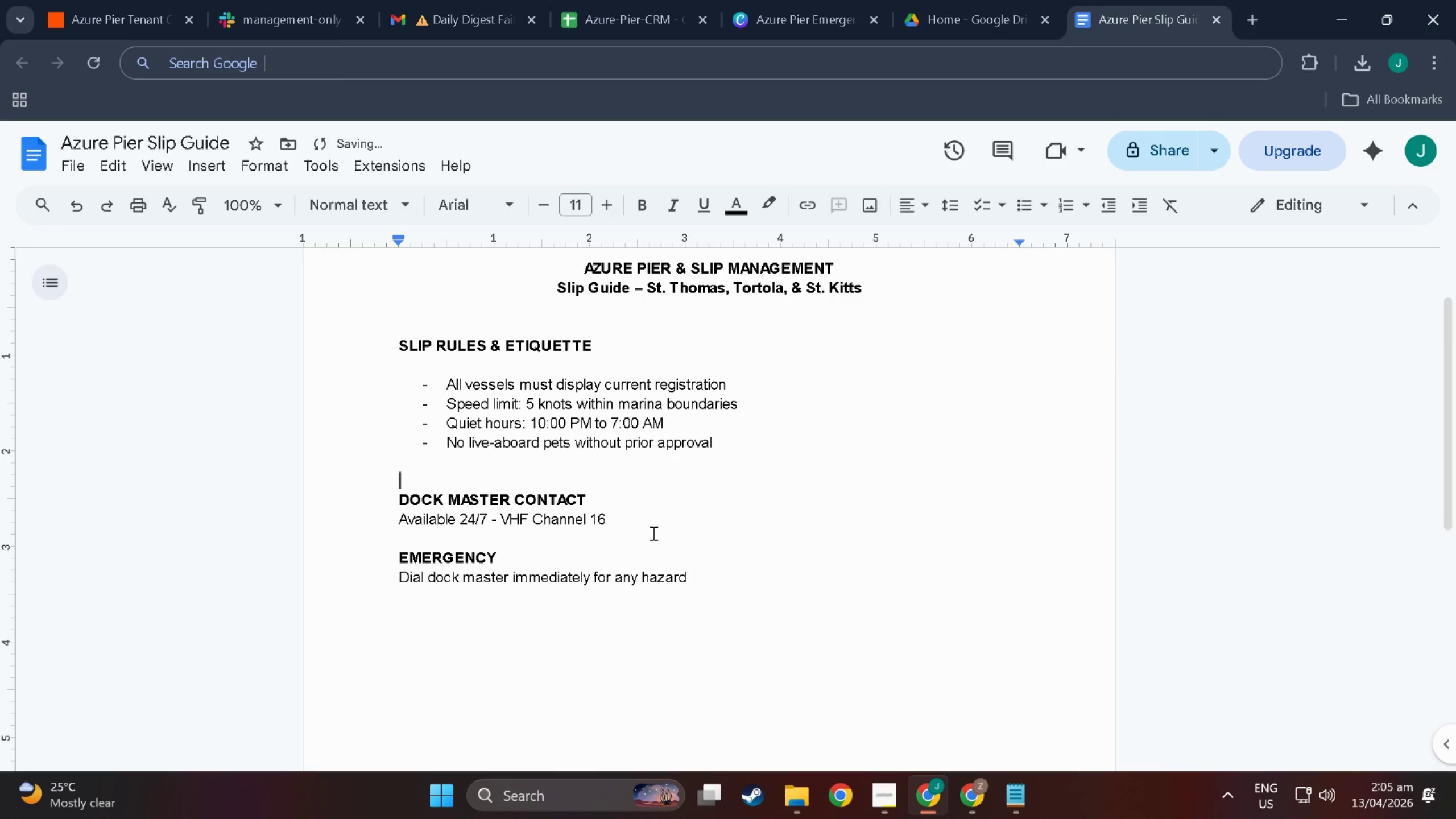 
left_click([652, 552])
 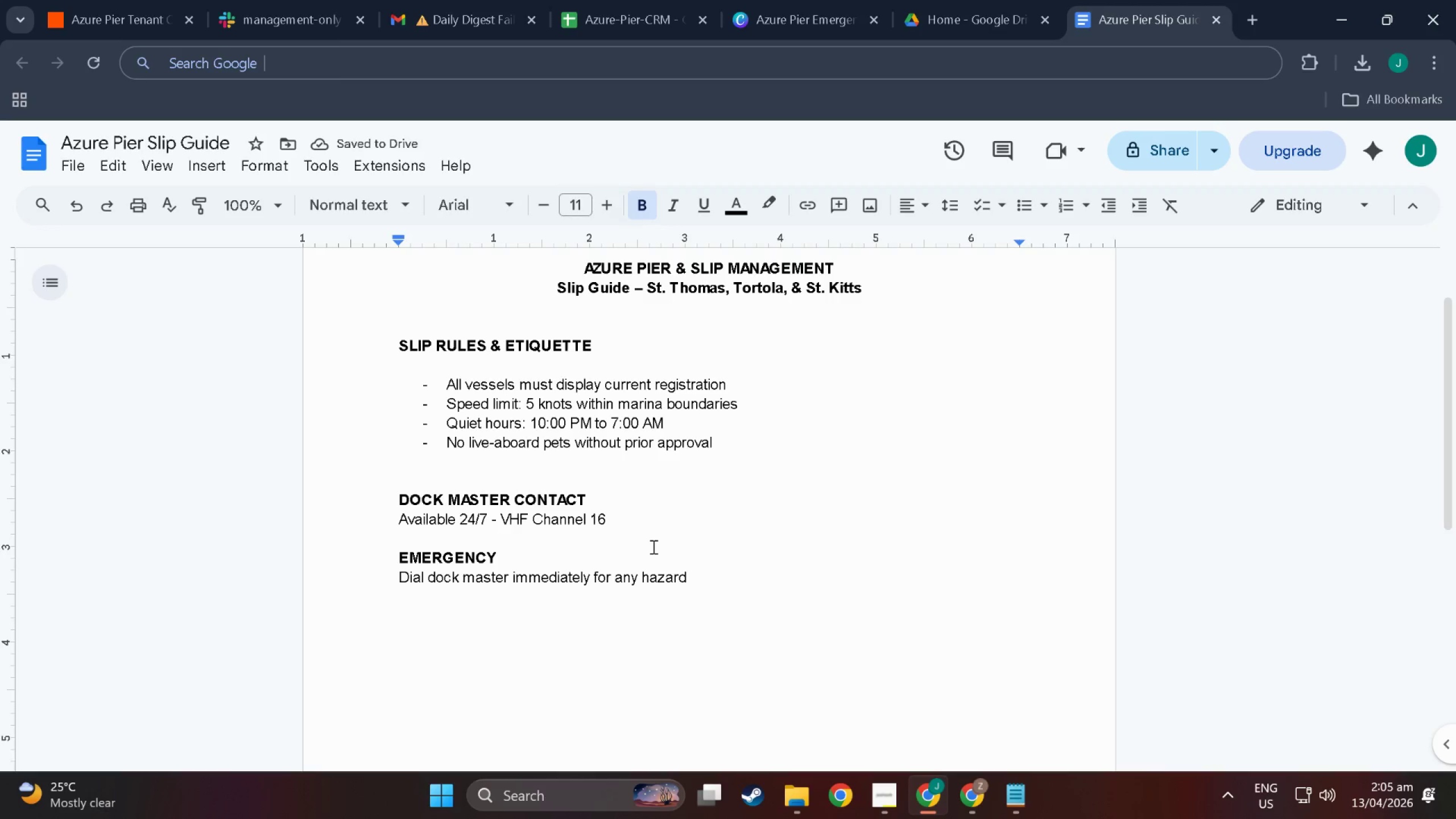 
left_click([651, 545])
 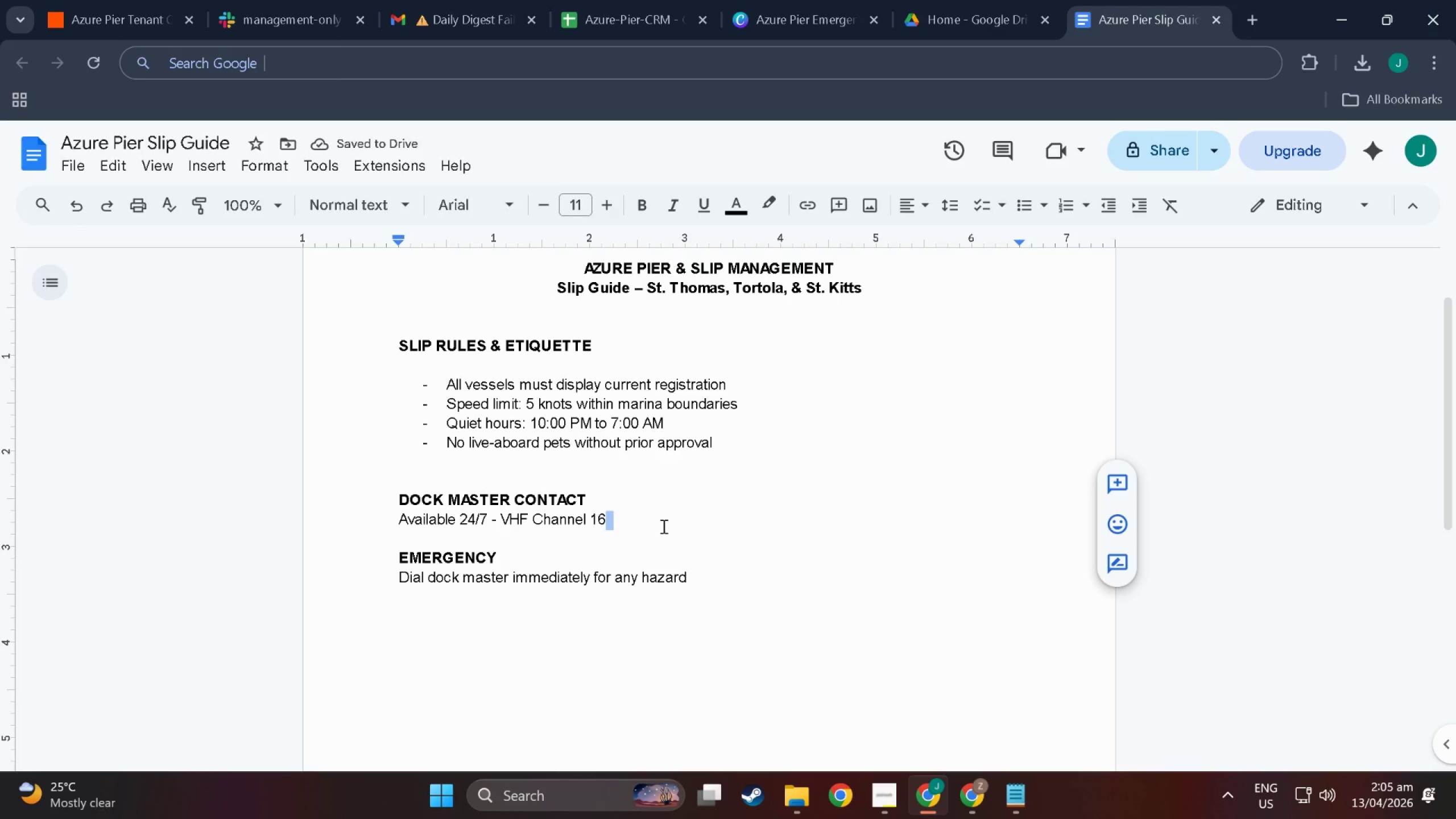 
key(NumpadEnter)
 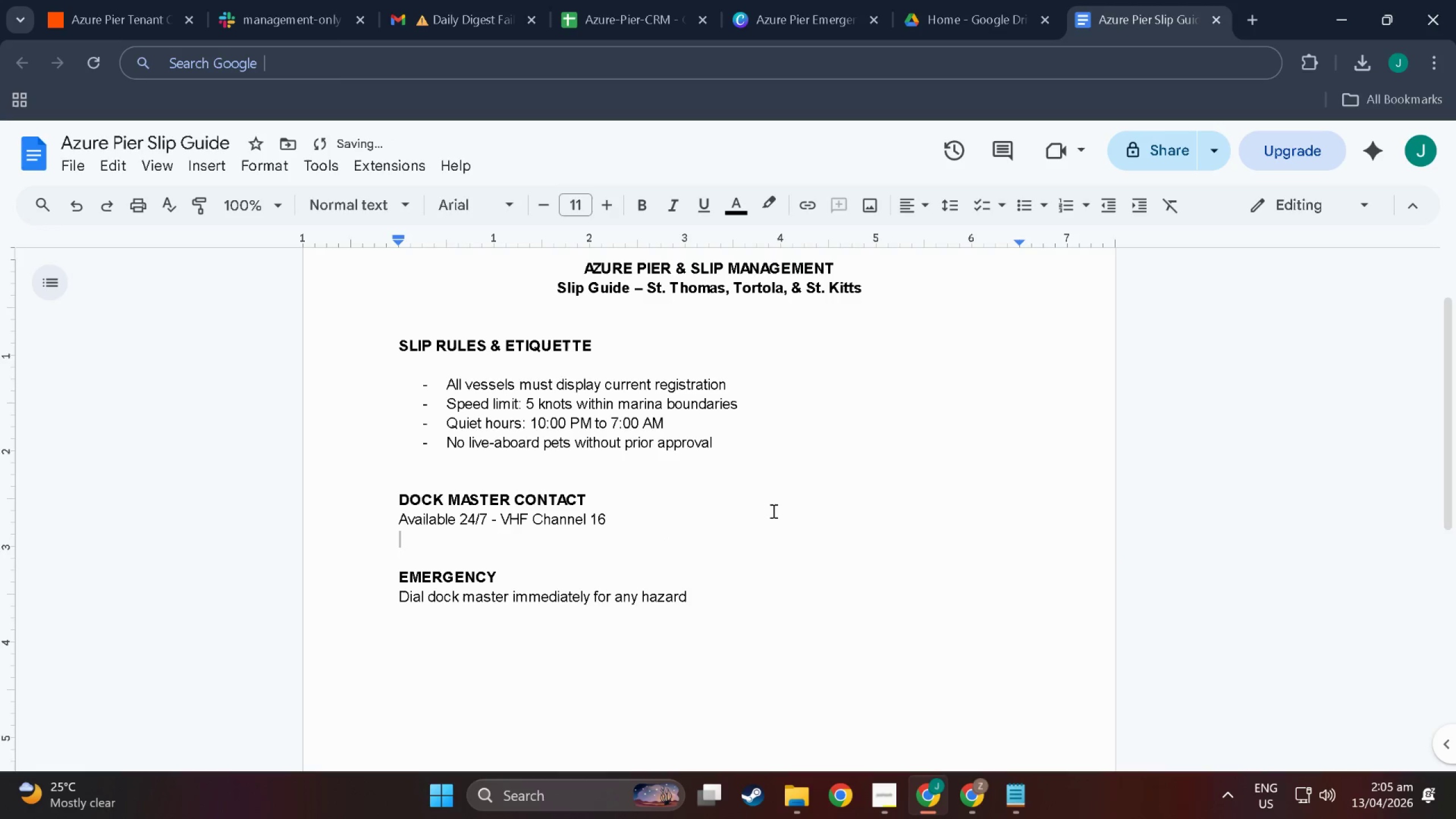 
scroll: coordinate [949, 696], scroll_direction: up, amount: 11.0
 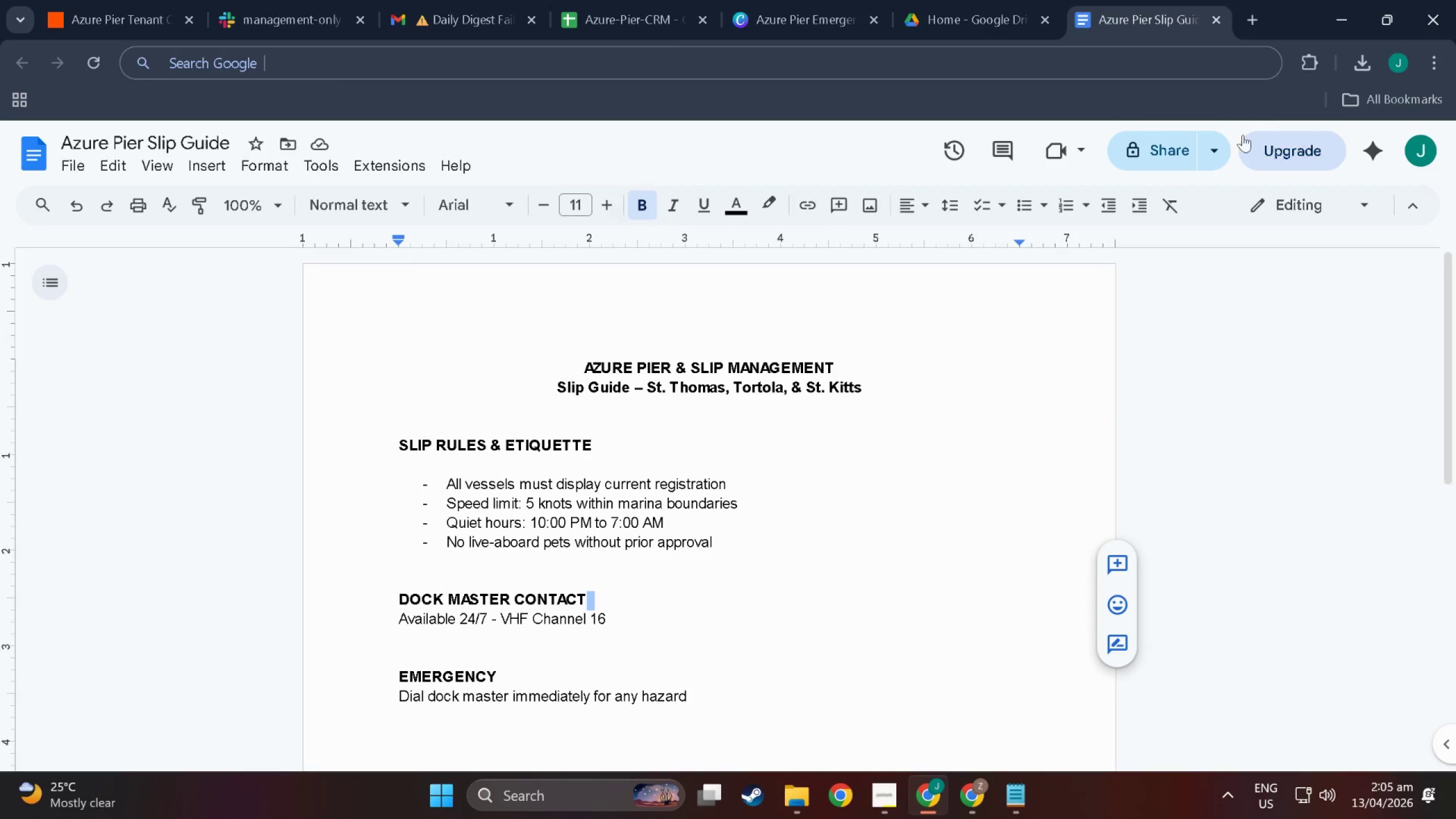 
left_click([1186, 146])
 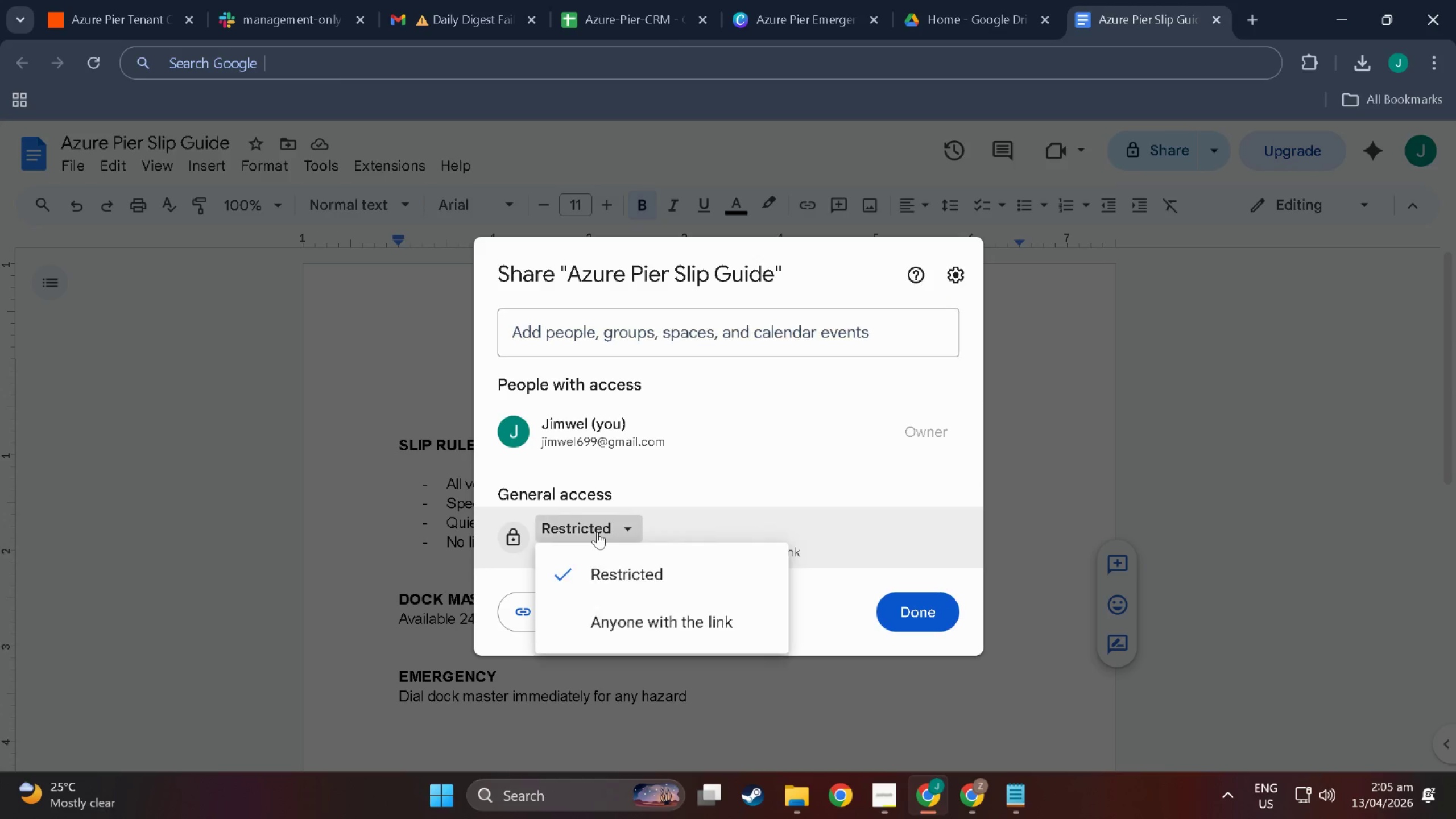 
left_click([633, 614])
 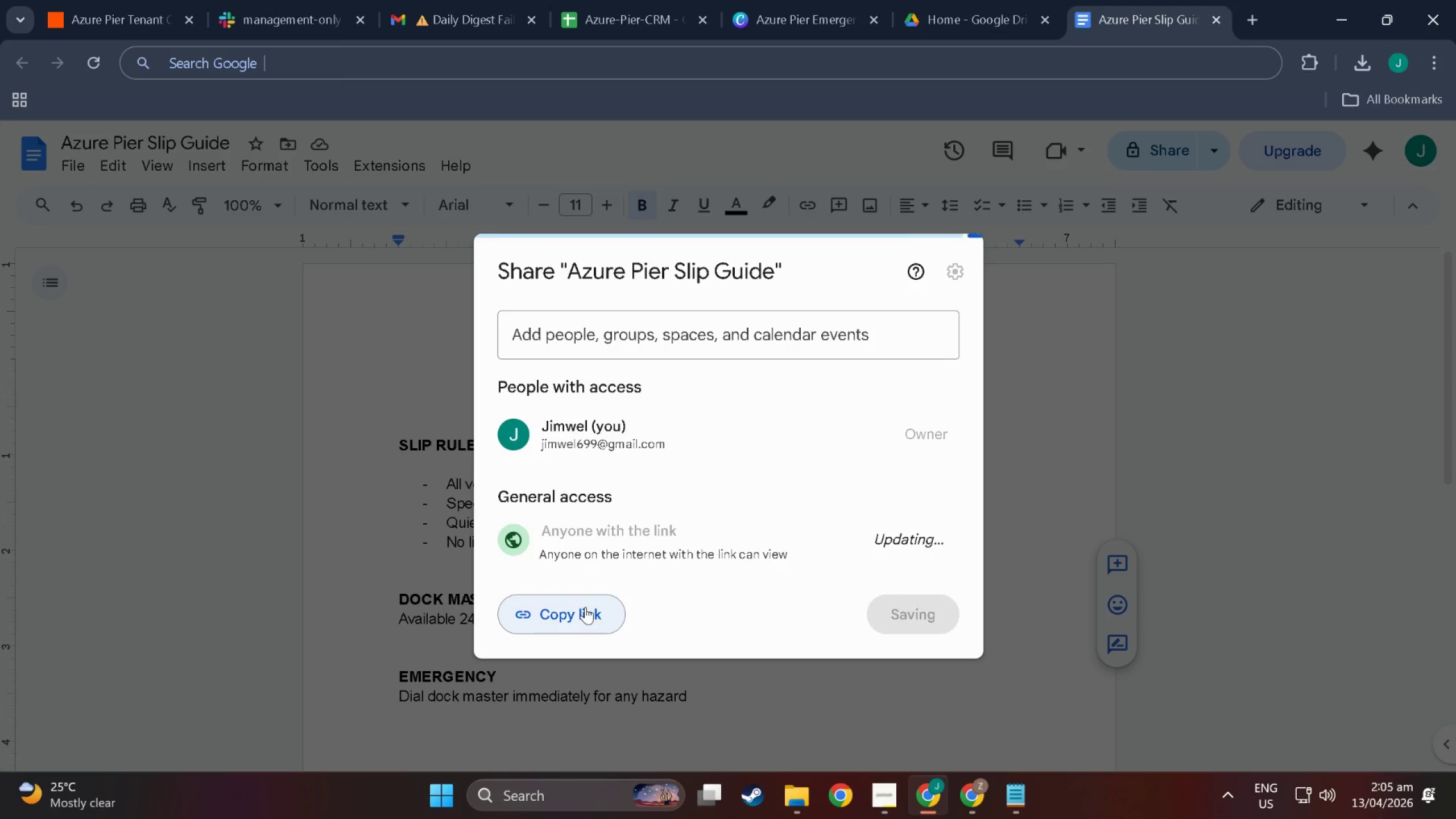 
left_click([585, 607])
 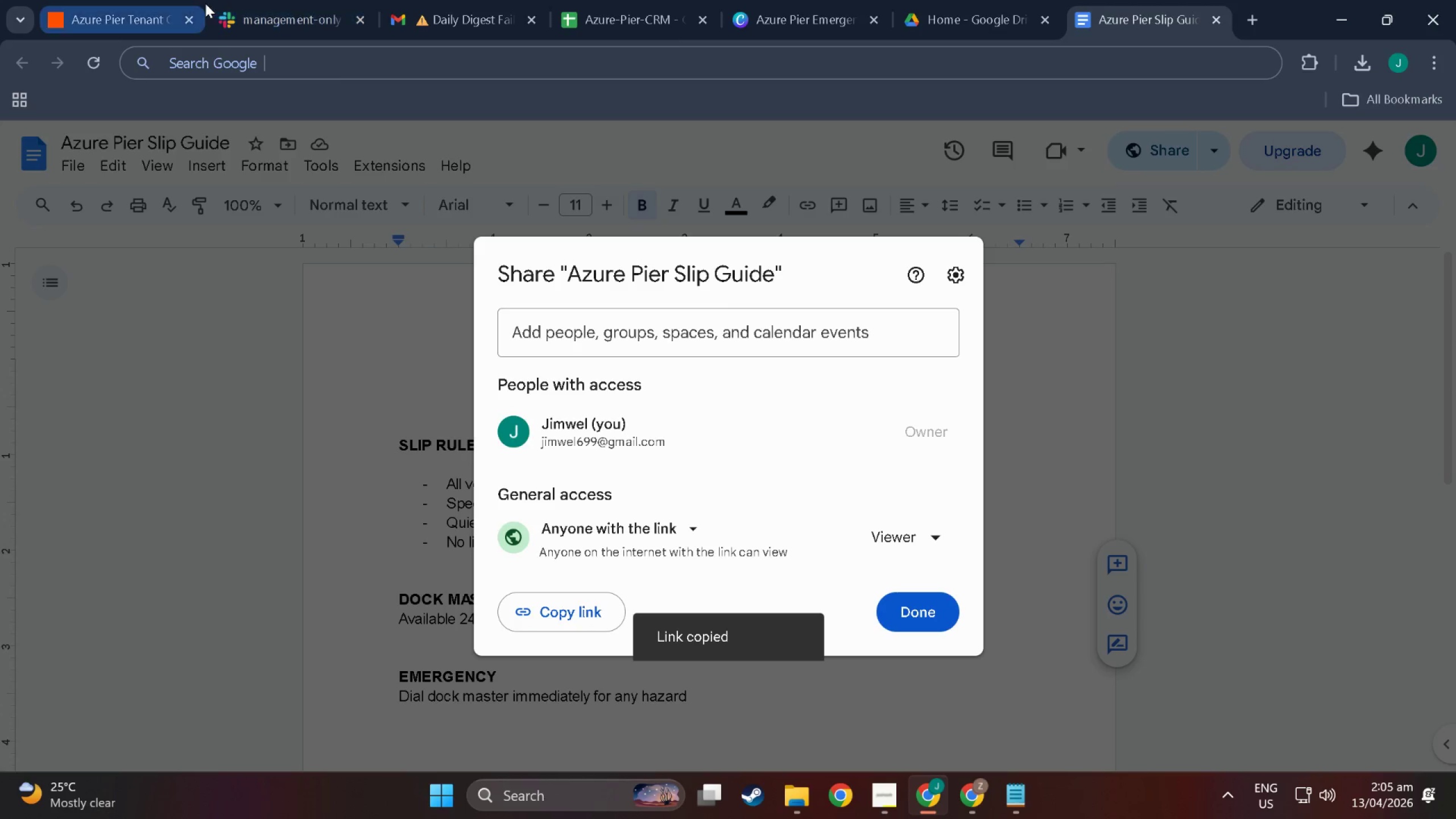 
left_click([59, 0])
 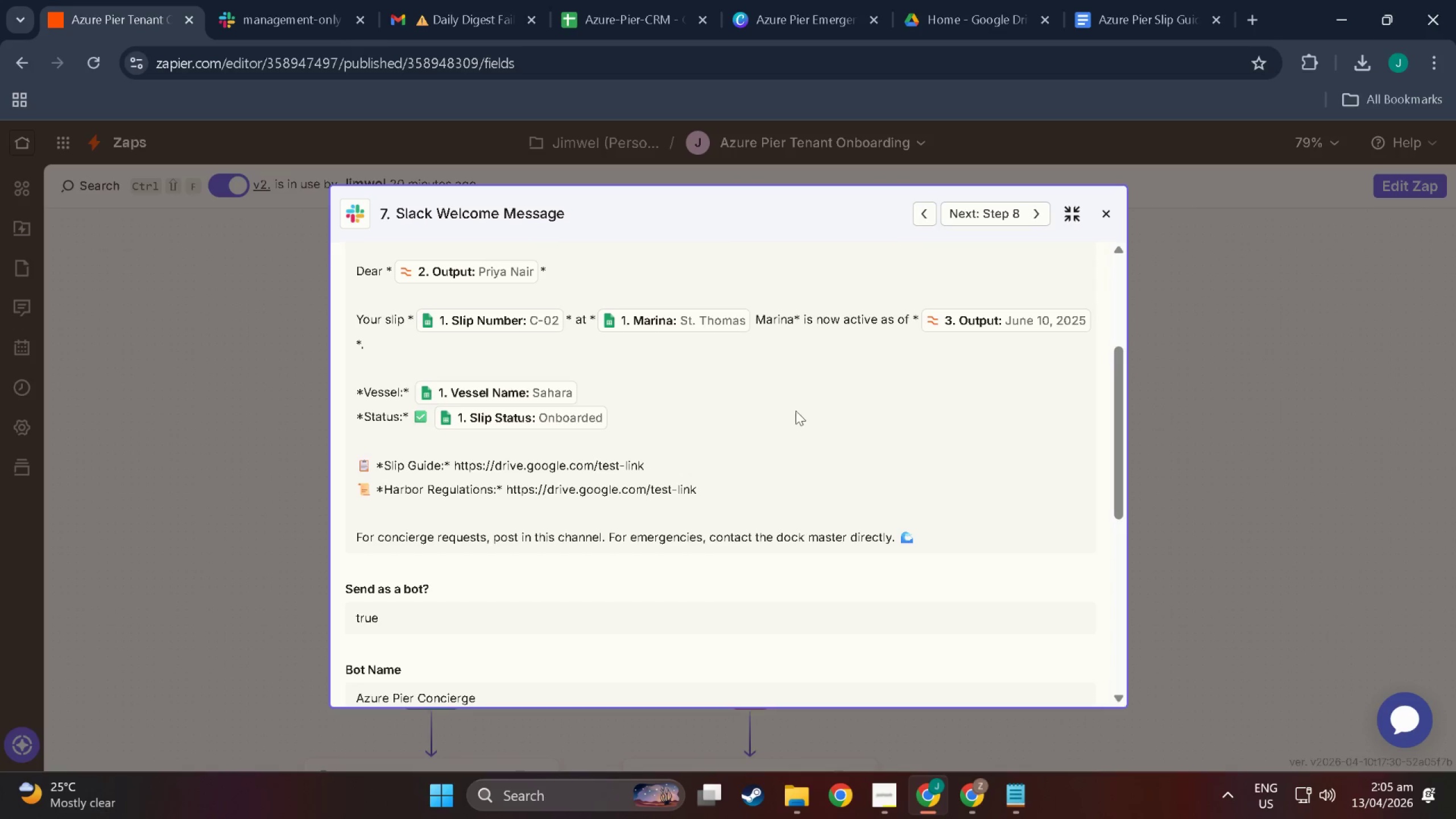 
scroll: coordinate [1062, 346], scroll_direction: up, amount: 5.0
 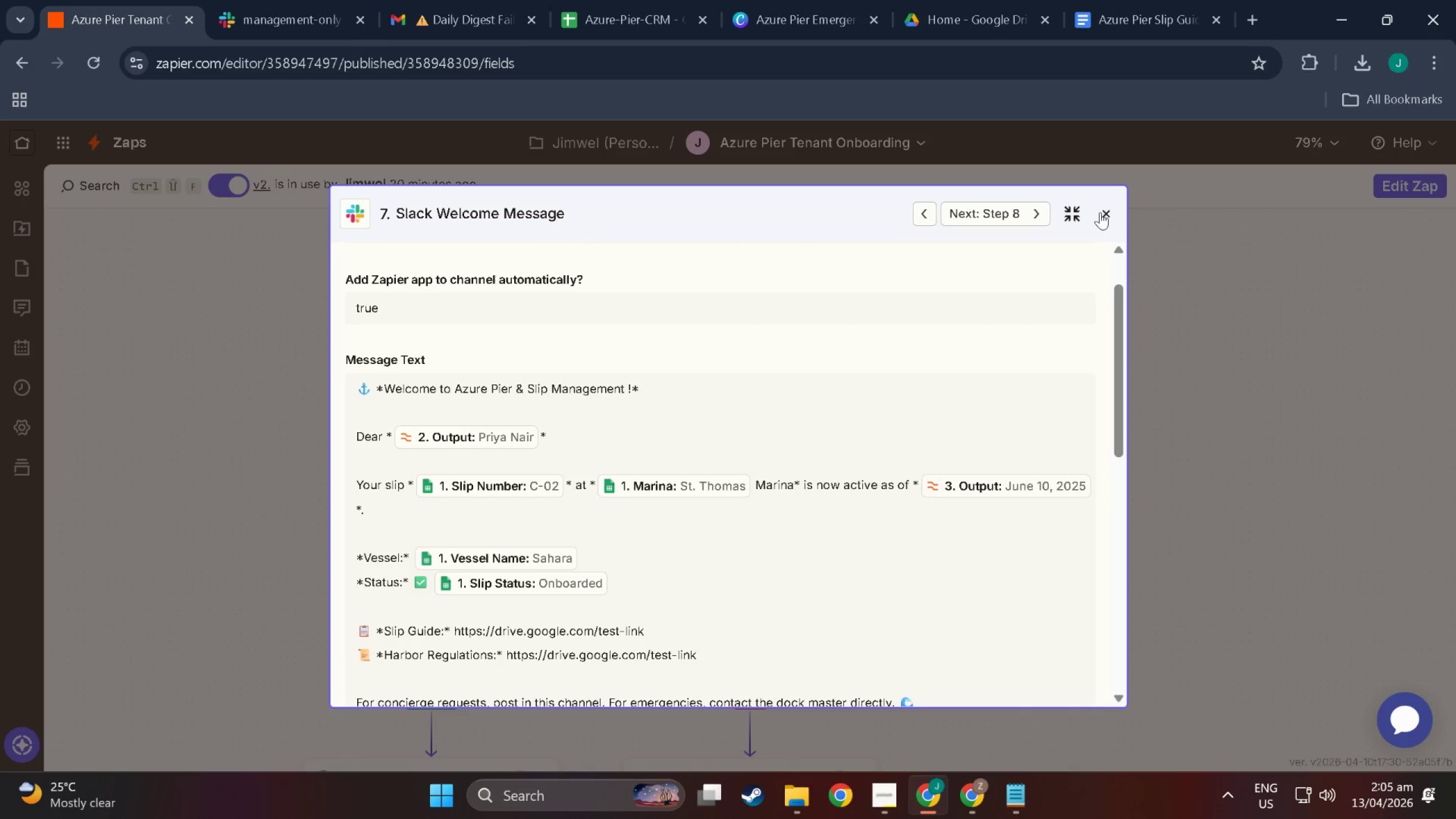 
left_click([1100, 212])
 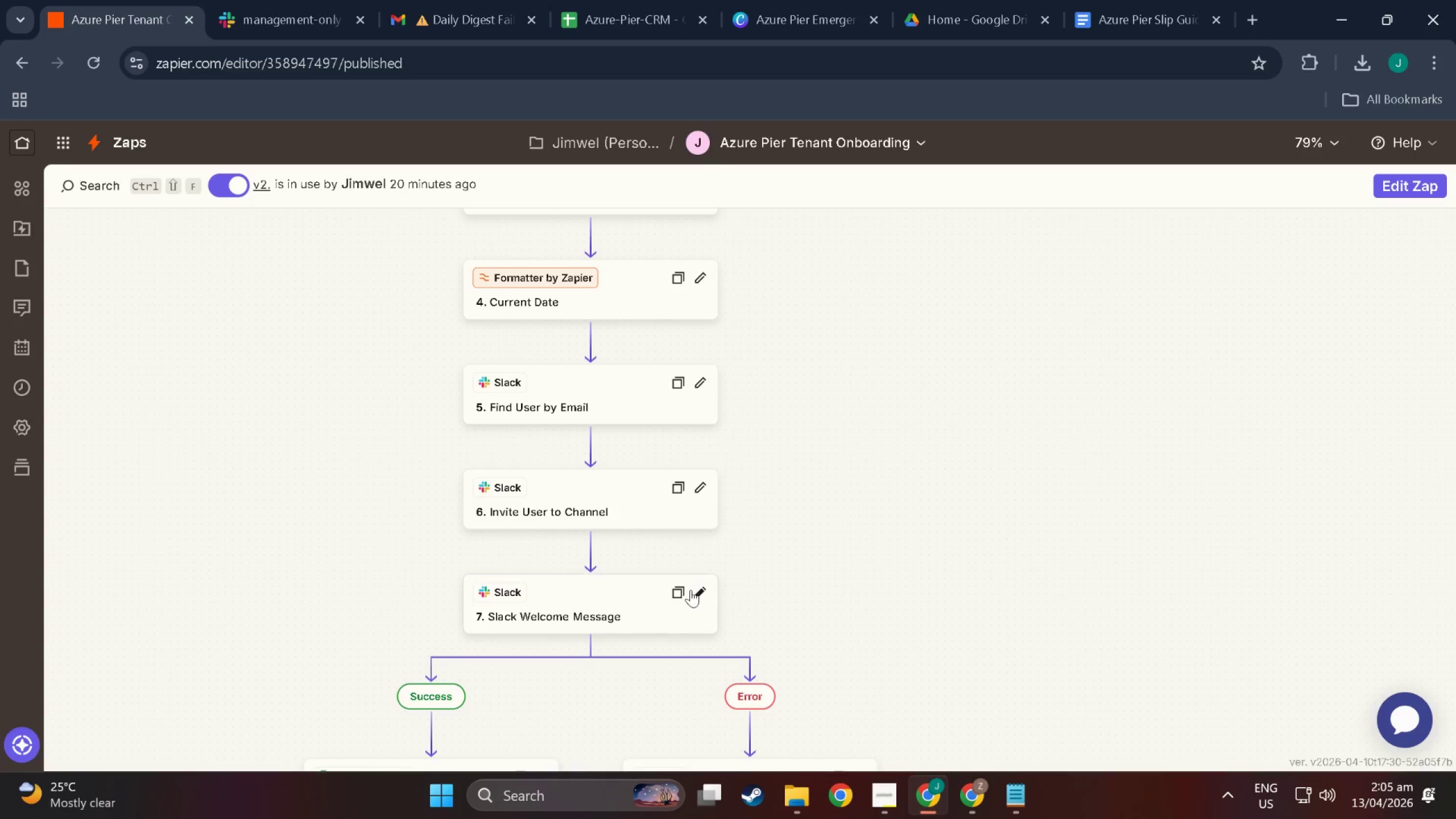 
left_click([700, 590])
 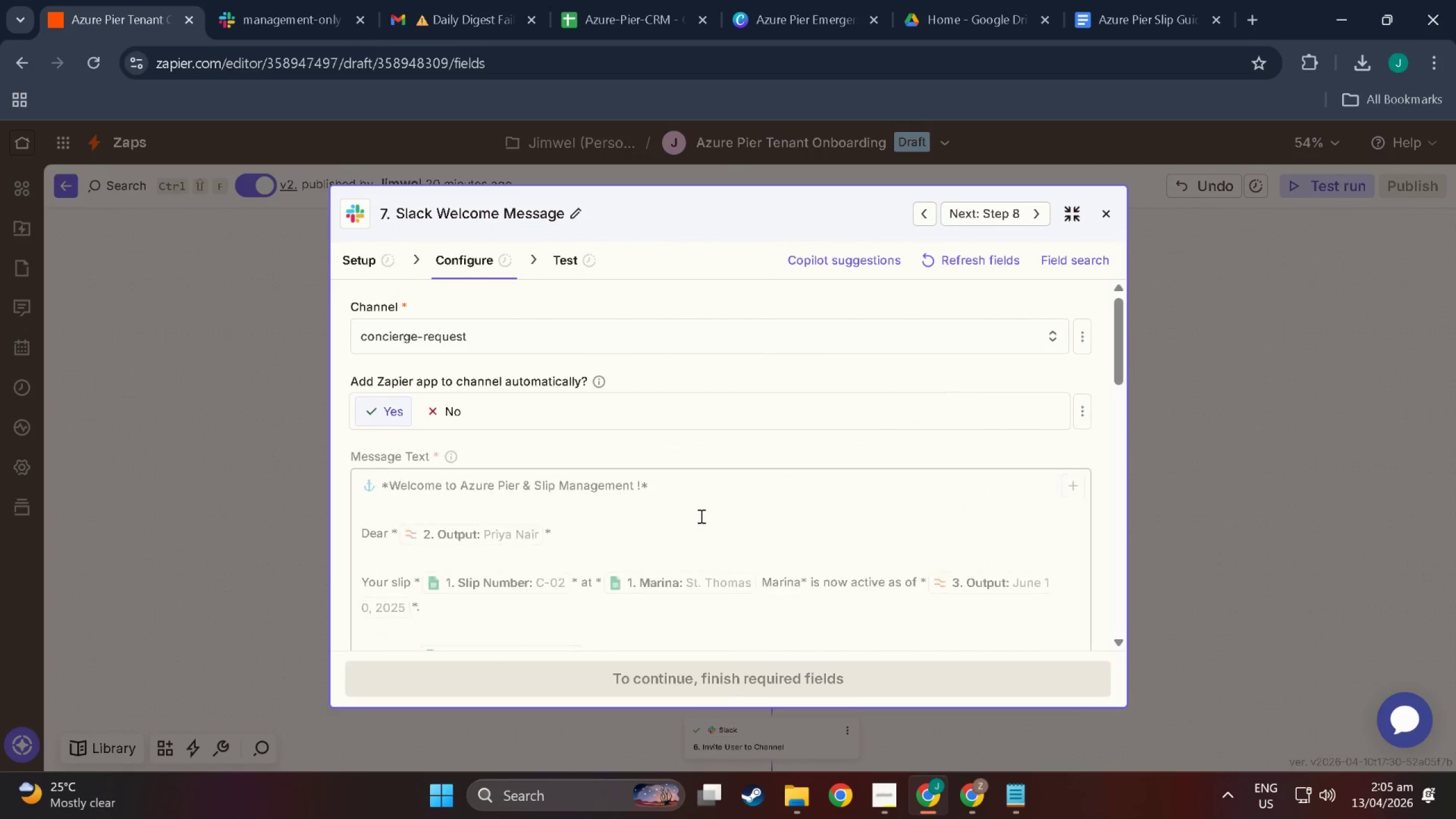 
scroll: coordinate [557, 466], scroll_direction: down, amount: 5.0
 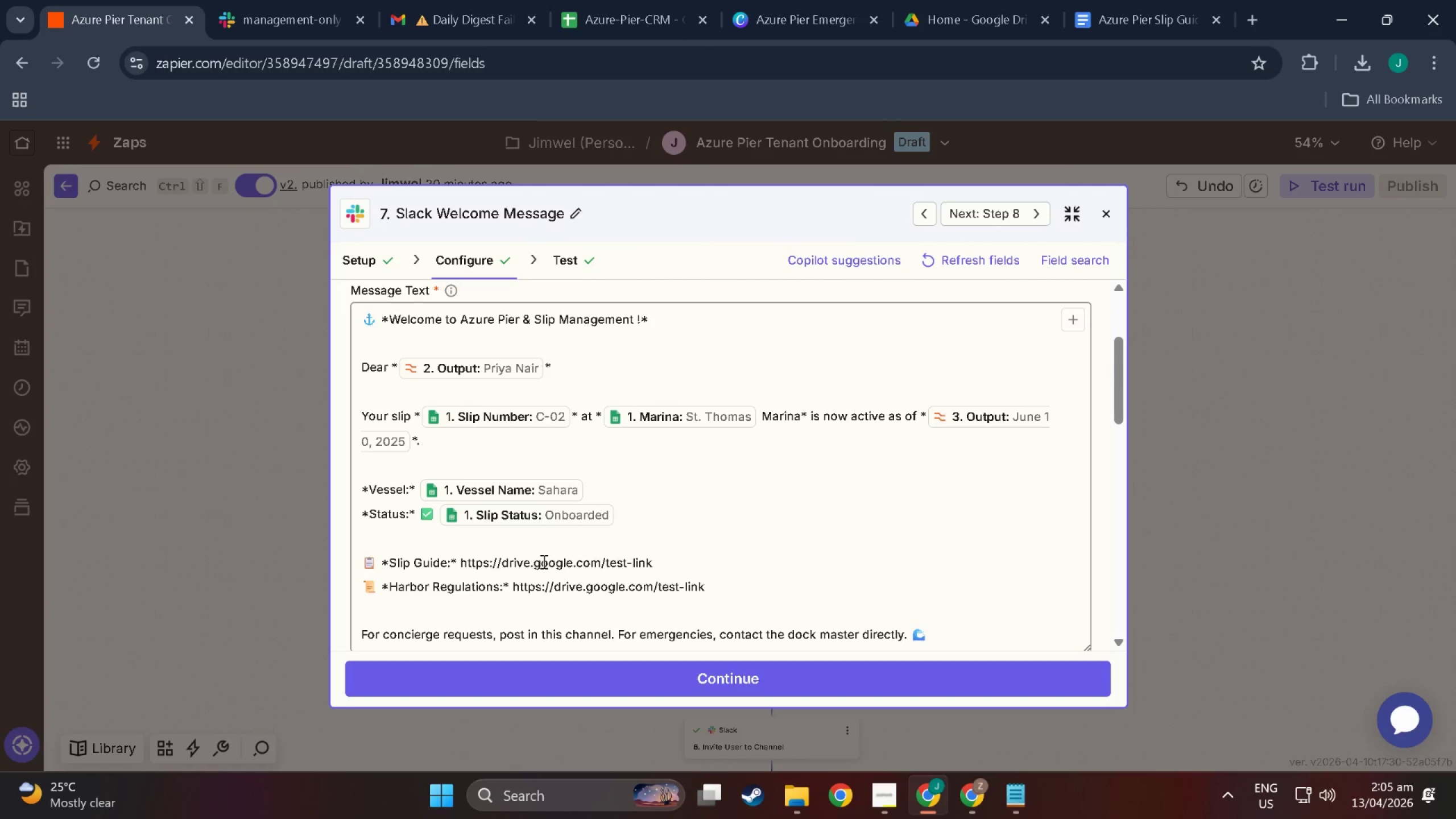 
double_click([543, 561])
 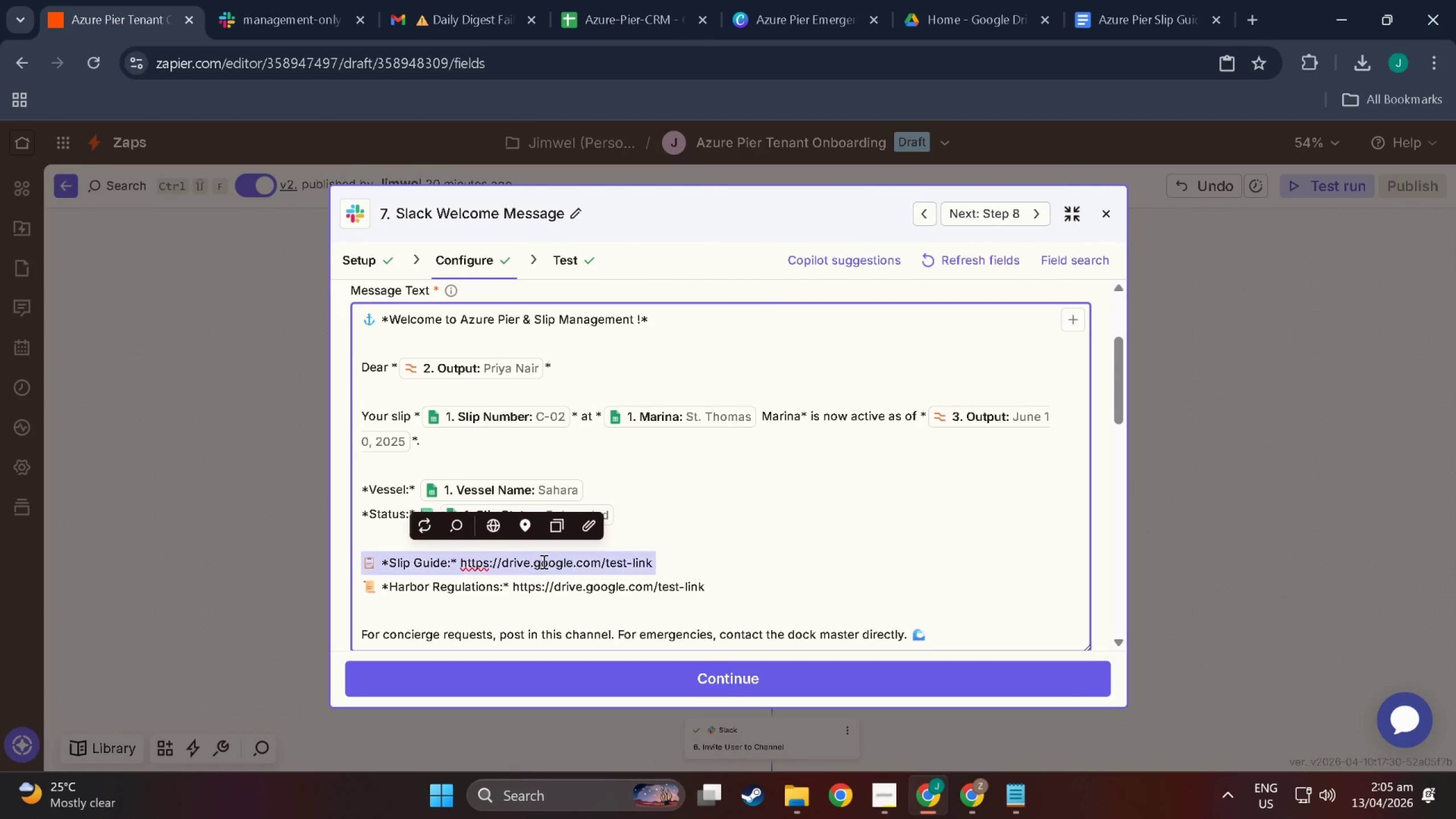 
triple_click([543, 561])
 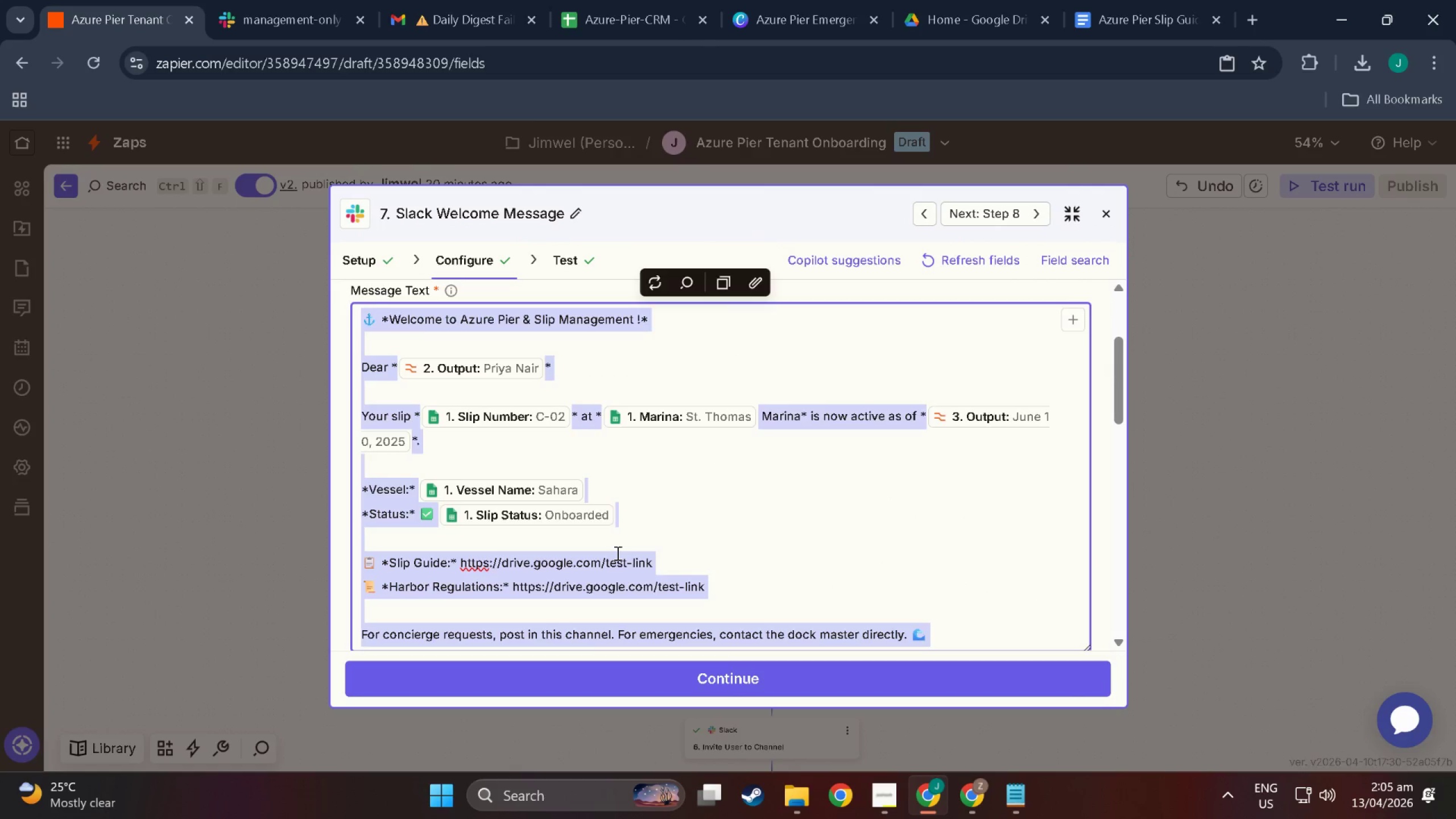 
left_click([617, 553])
 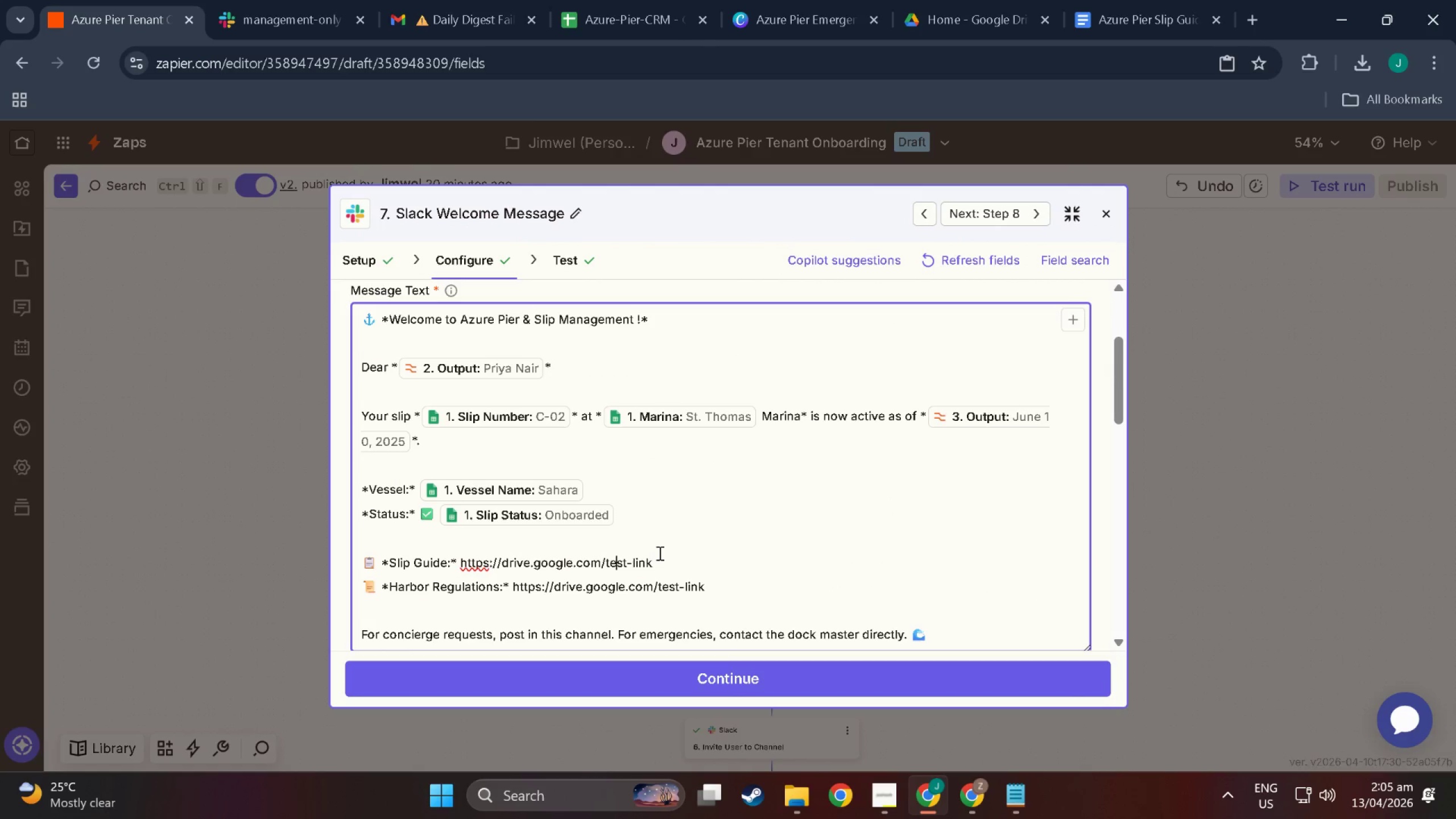 
left_click_drag(start_coordinate=[659, 553], to_coordinate=[464, 556])
 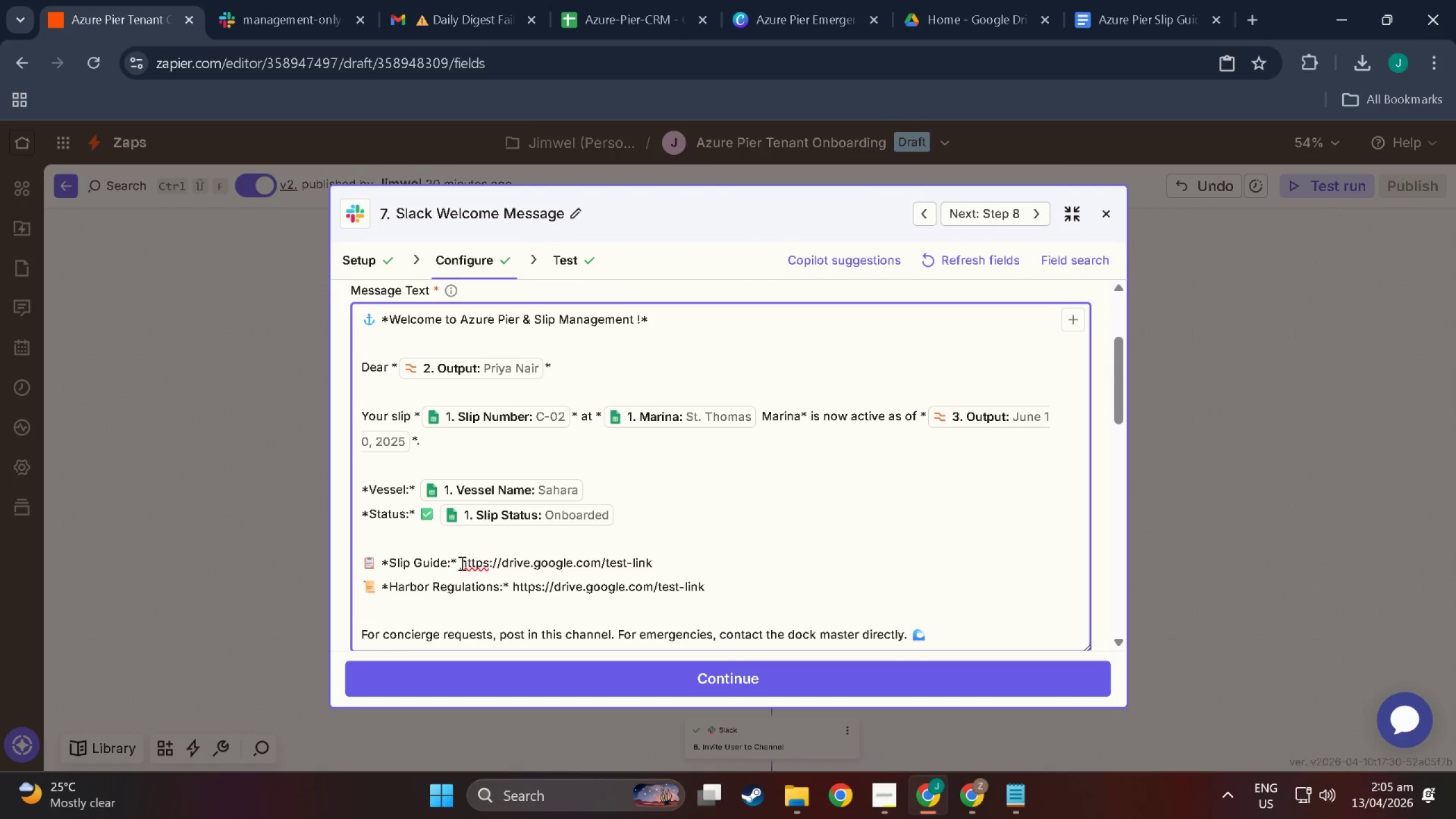 
left_click_drag(start_coordinate=[461, 563], to_coordinate=[655, 561])
 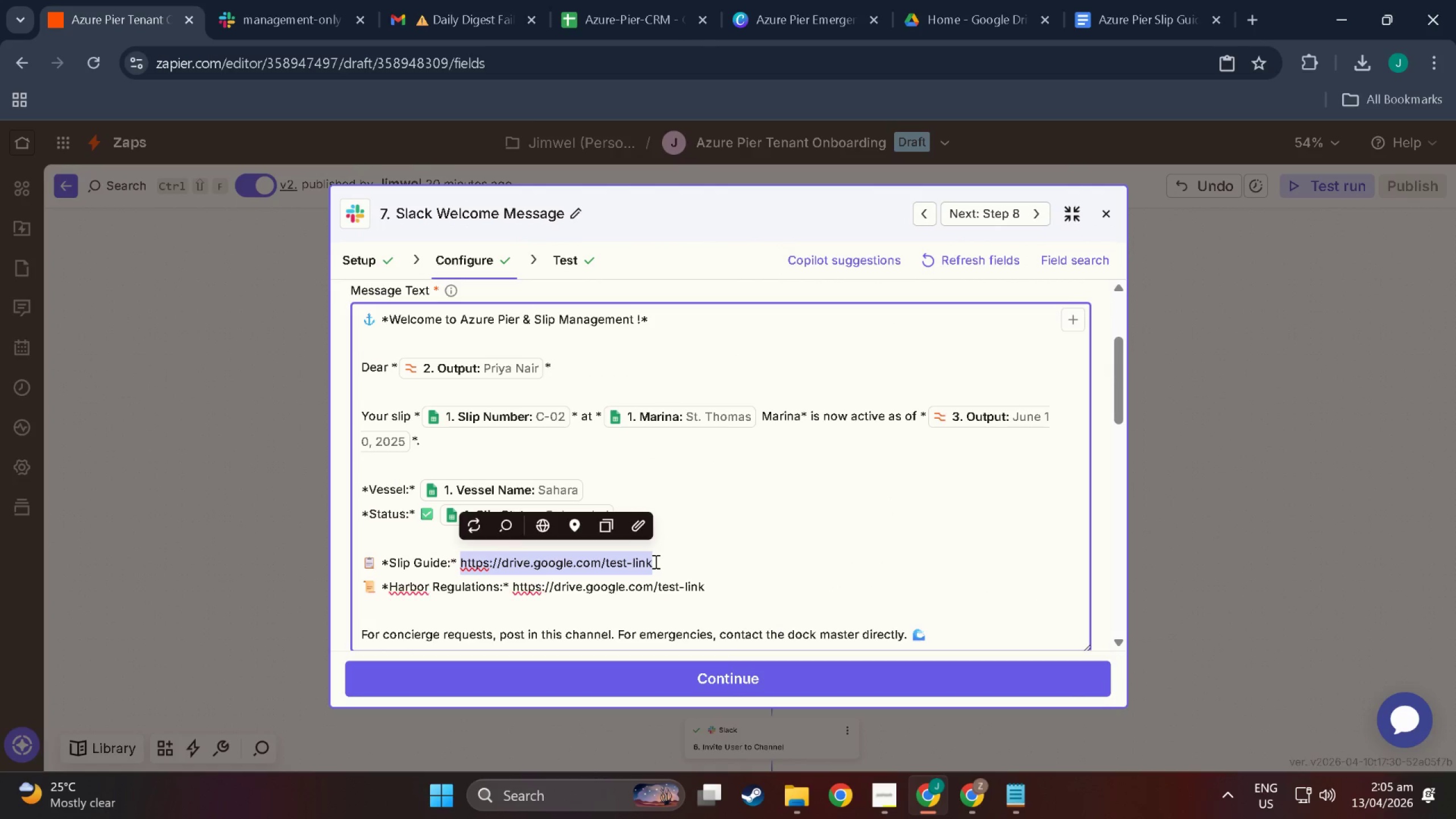 
key(Control+V)
 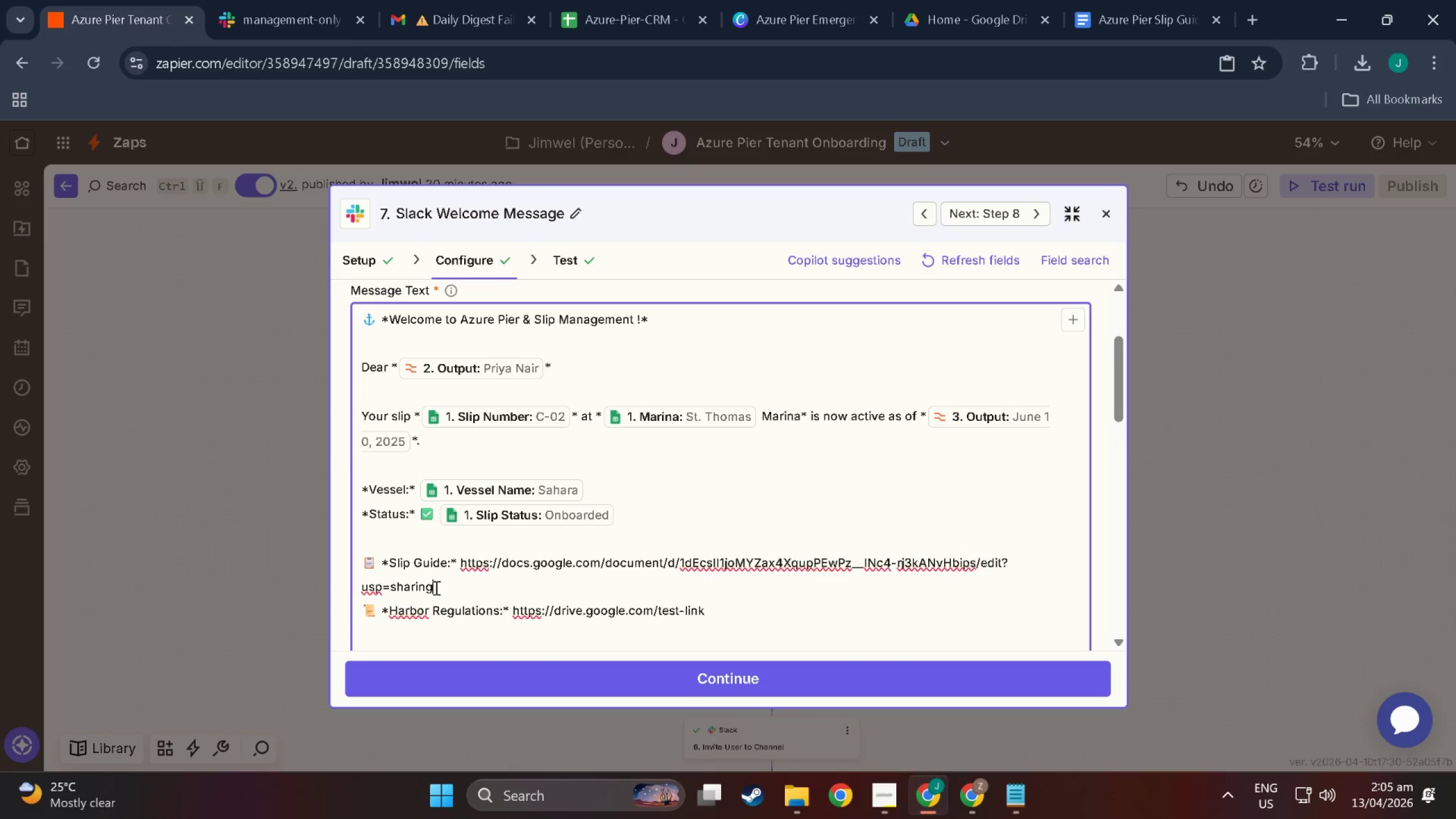 
scroll: coordinate [520, 581], scroll_direction: down, amount: 3.0
 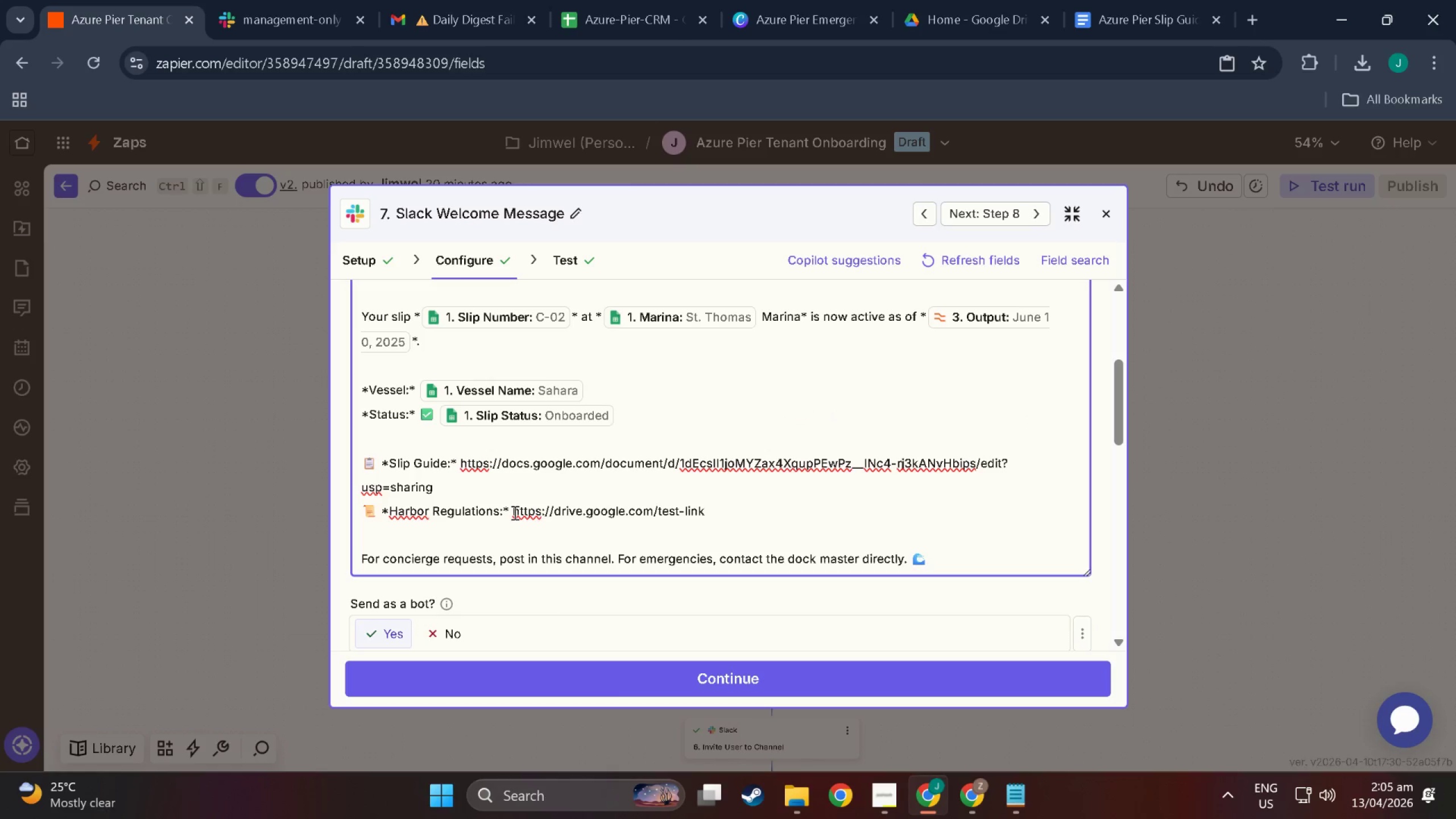 
left_click_drag(start_coordinate=[512, 512], to_coordinate=[705, 514])
 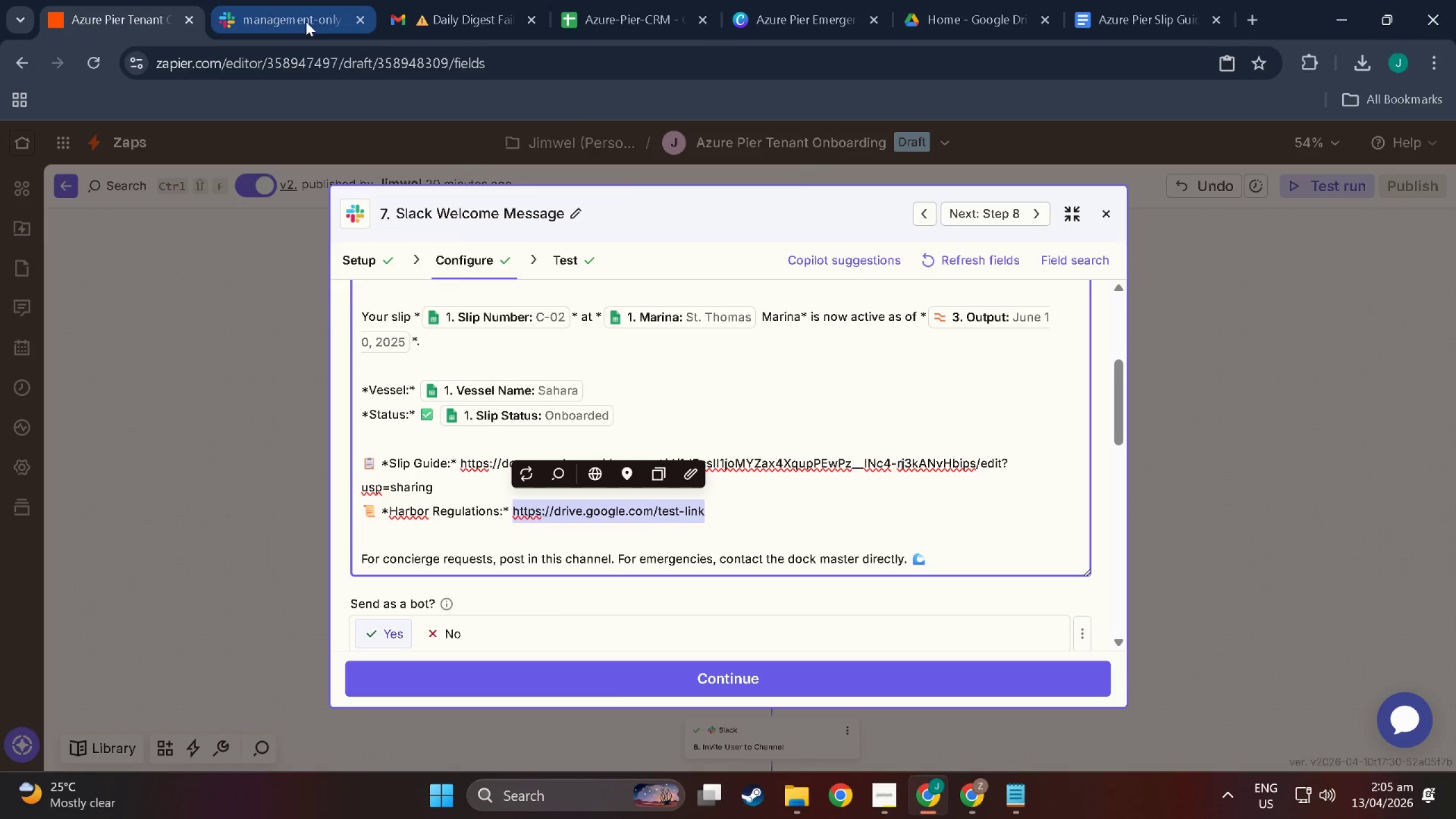 
left_click([988, 0])
 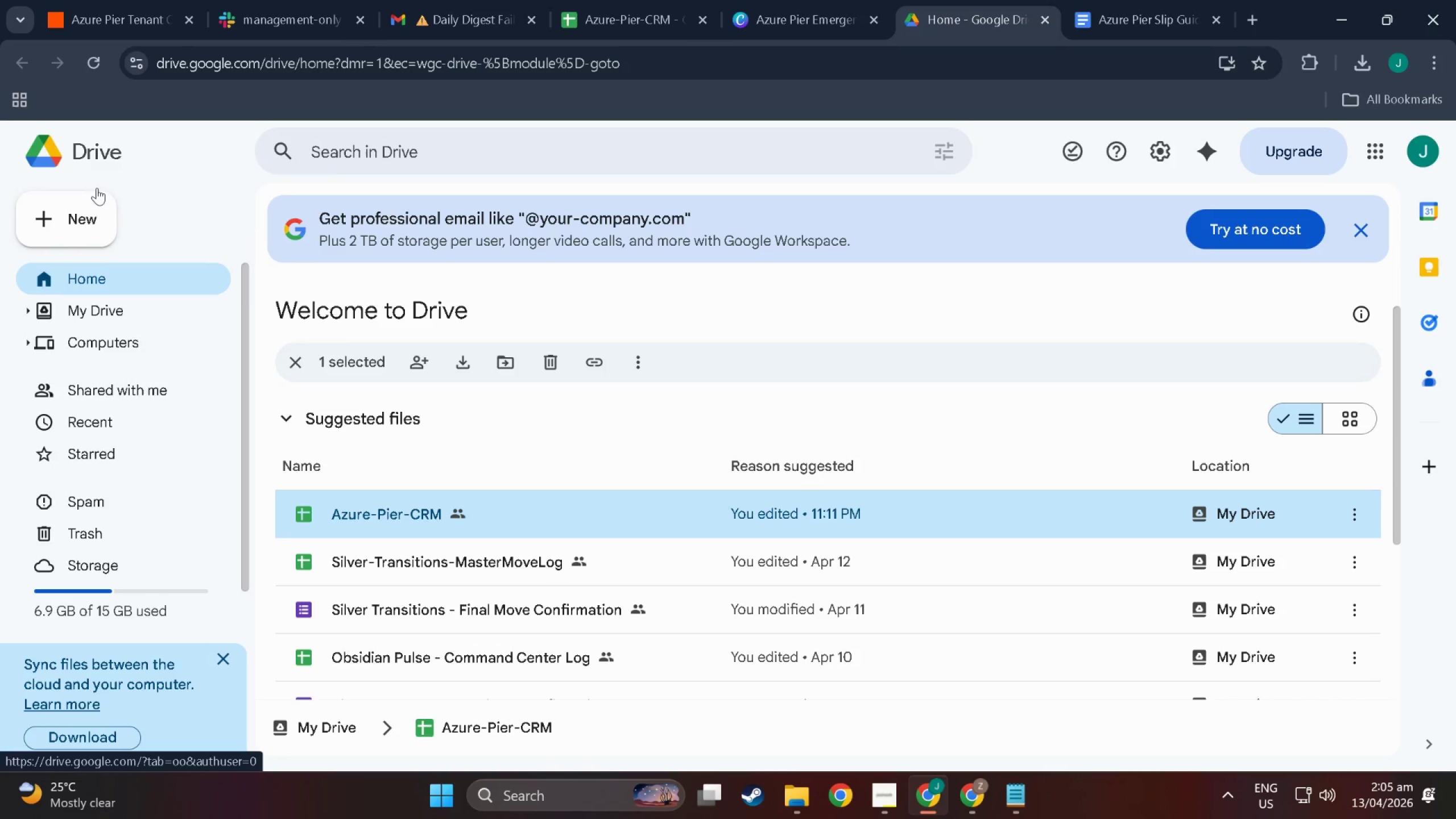 
left_click([91, 220])
 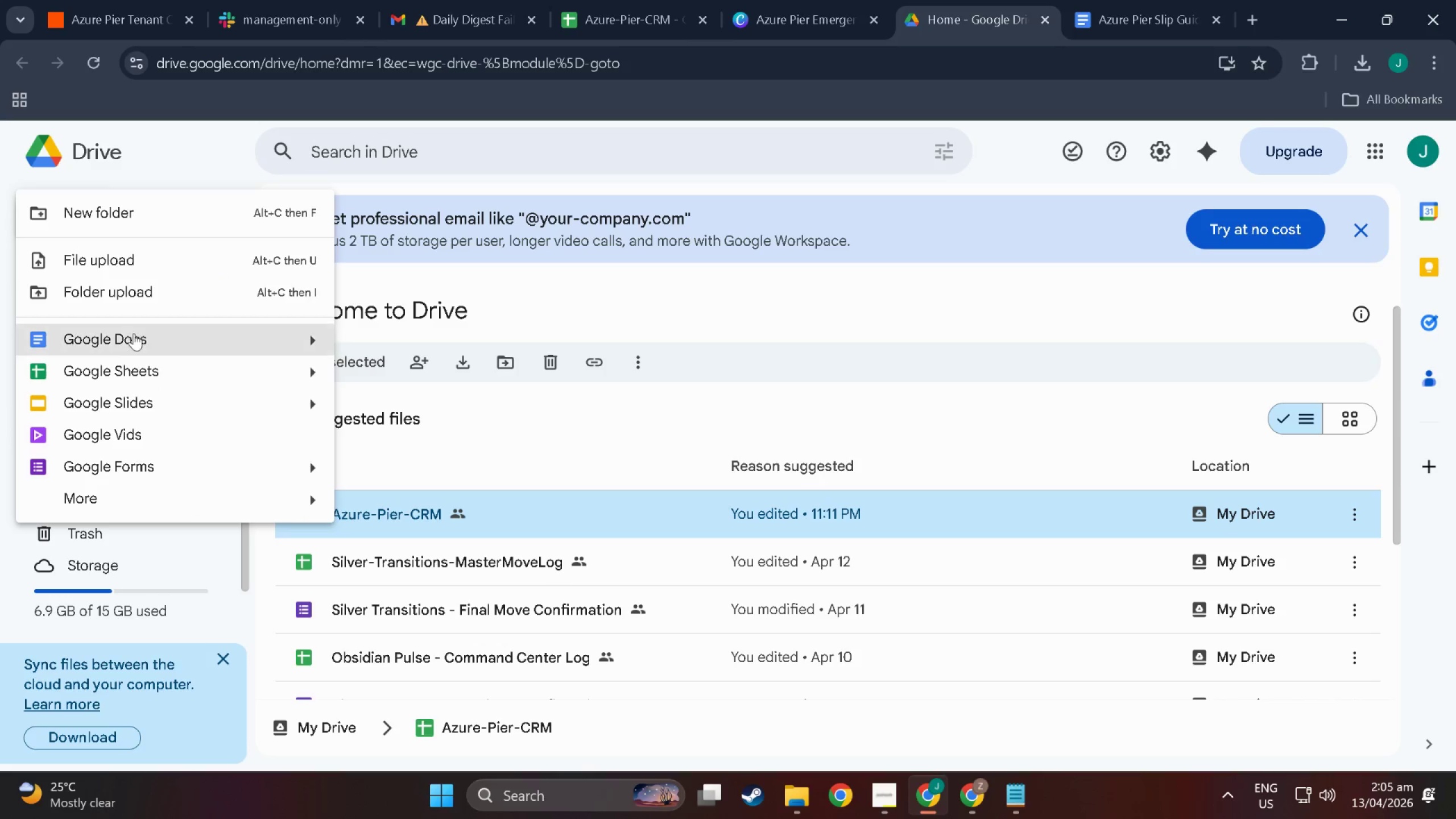 
left_click([135, 338])
 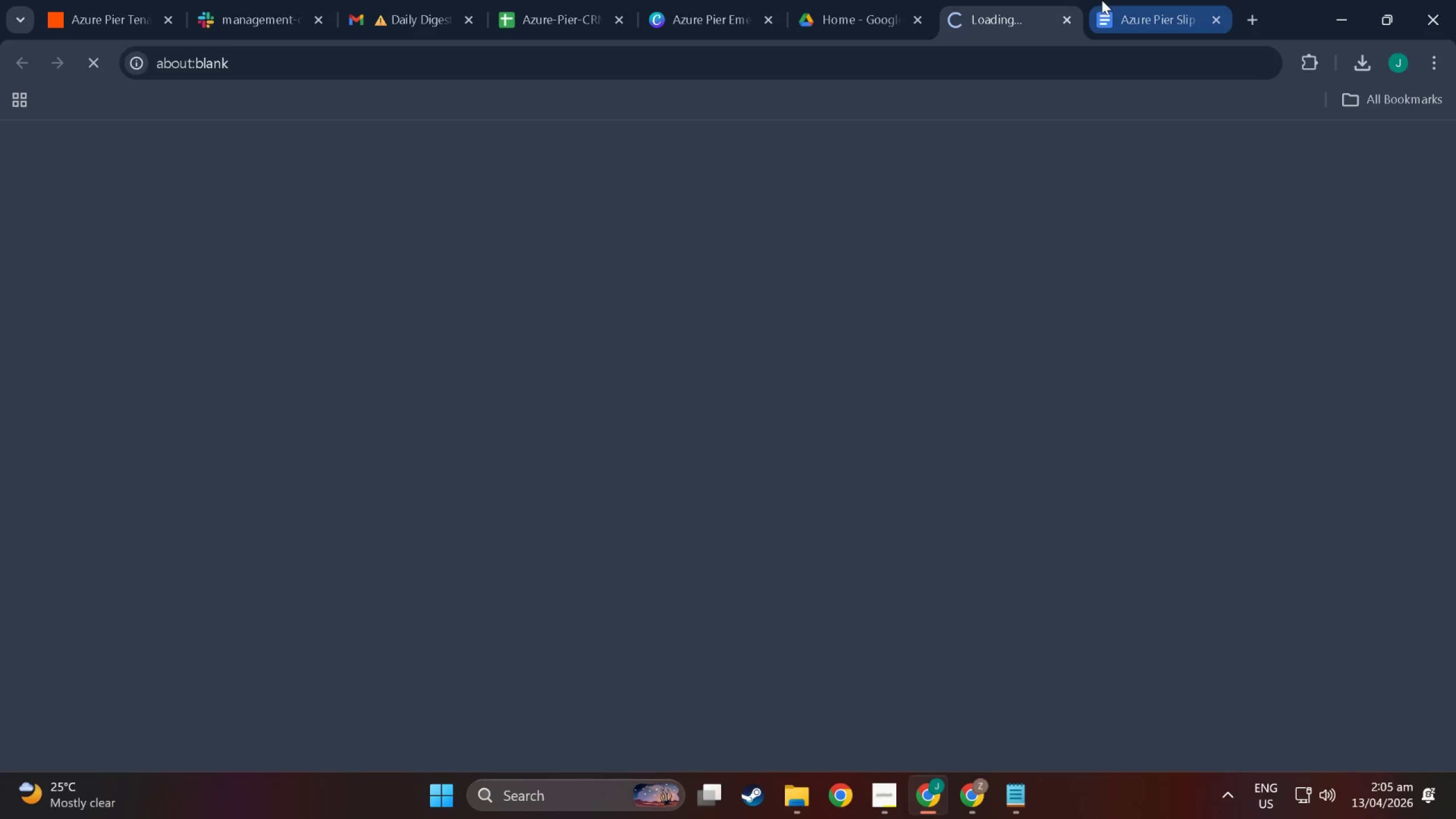 
left_click([1119, 0])
 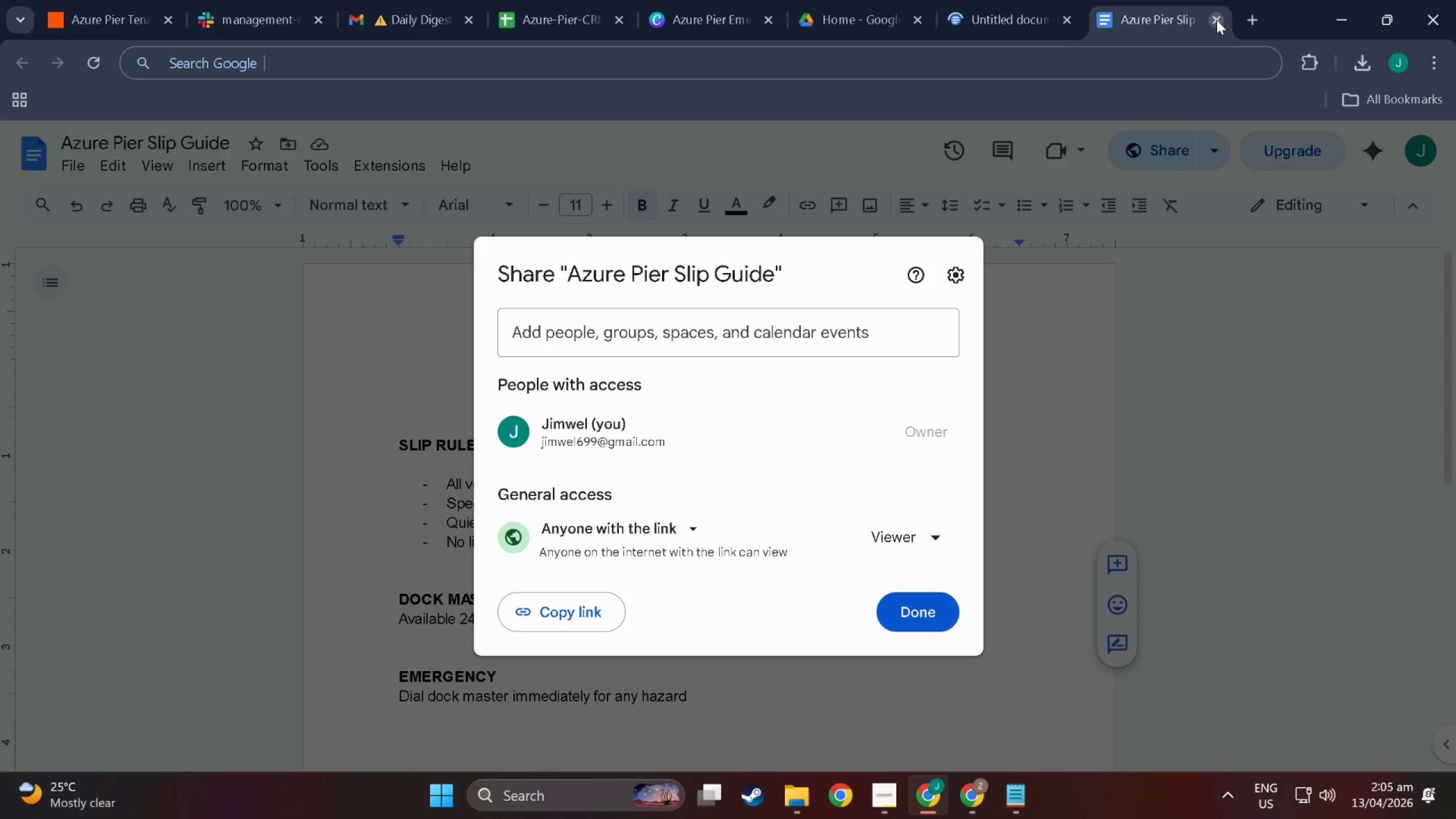 
left_click([1217, 20])
 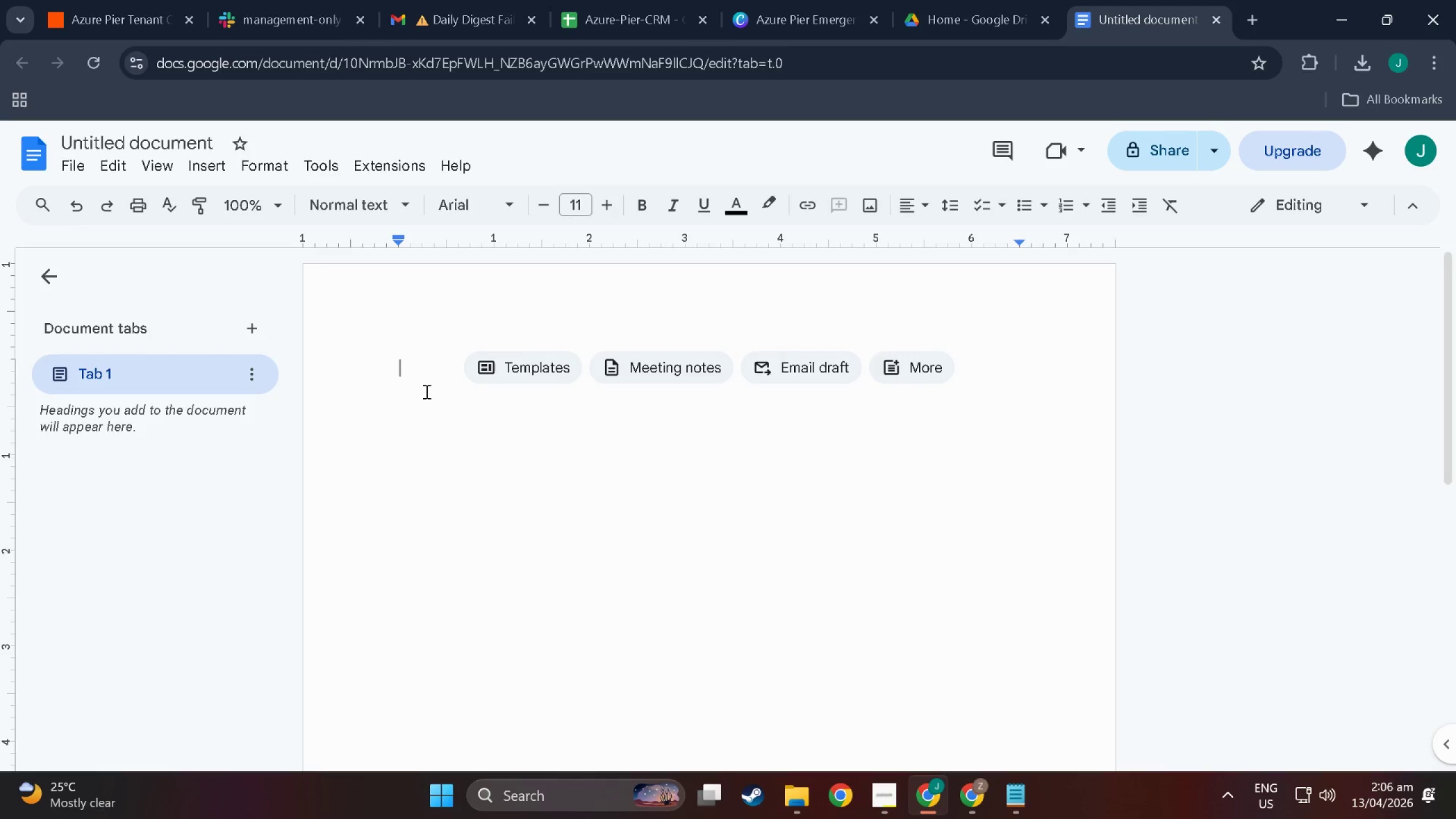 
wait(16.42)
 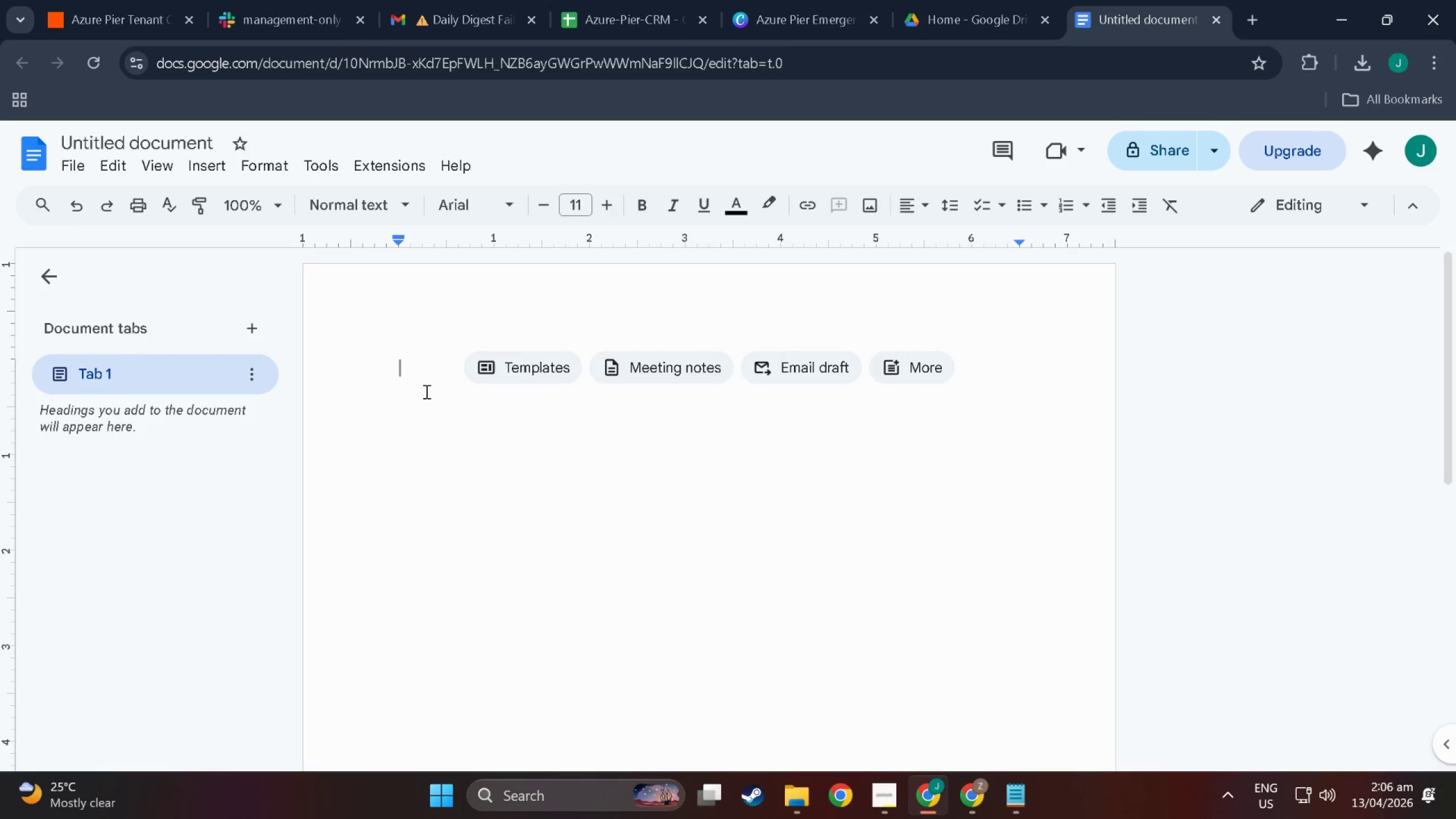 
left_click([109, 131])
 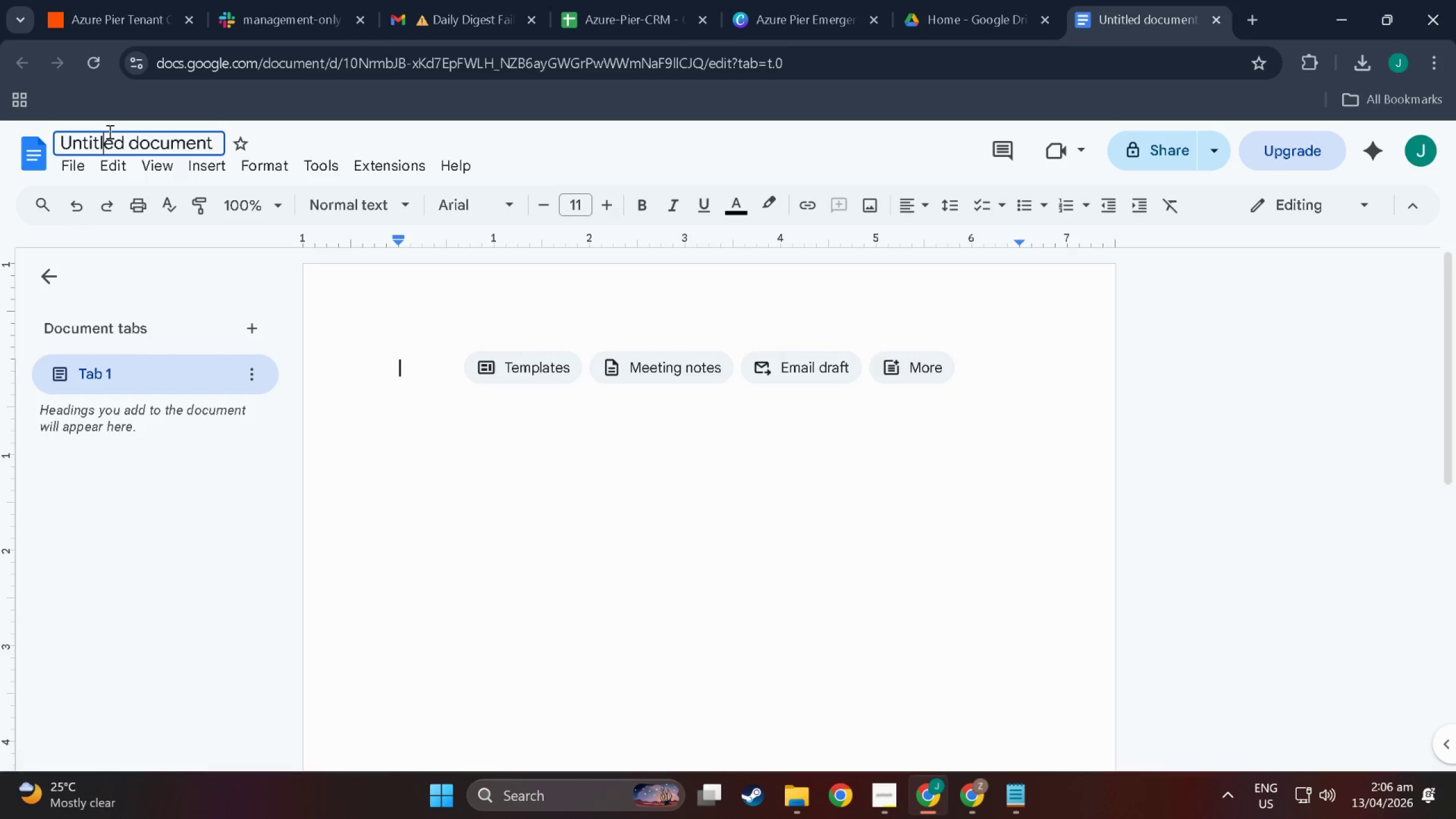 
hold_key(key=ShiftLeft, duration=0.66)
left_click([109, 131])
 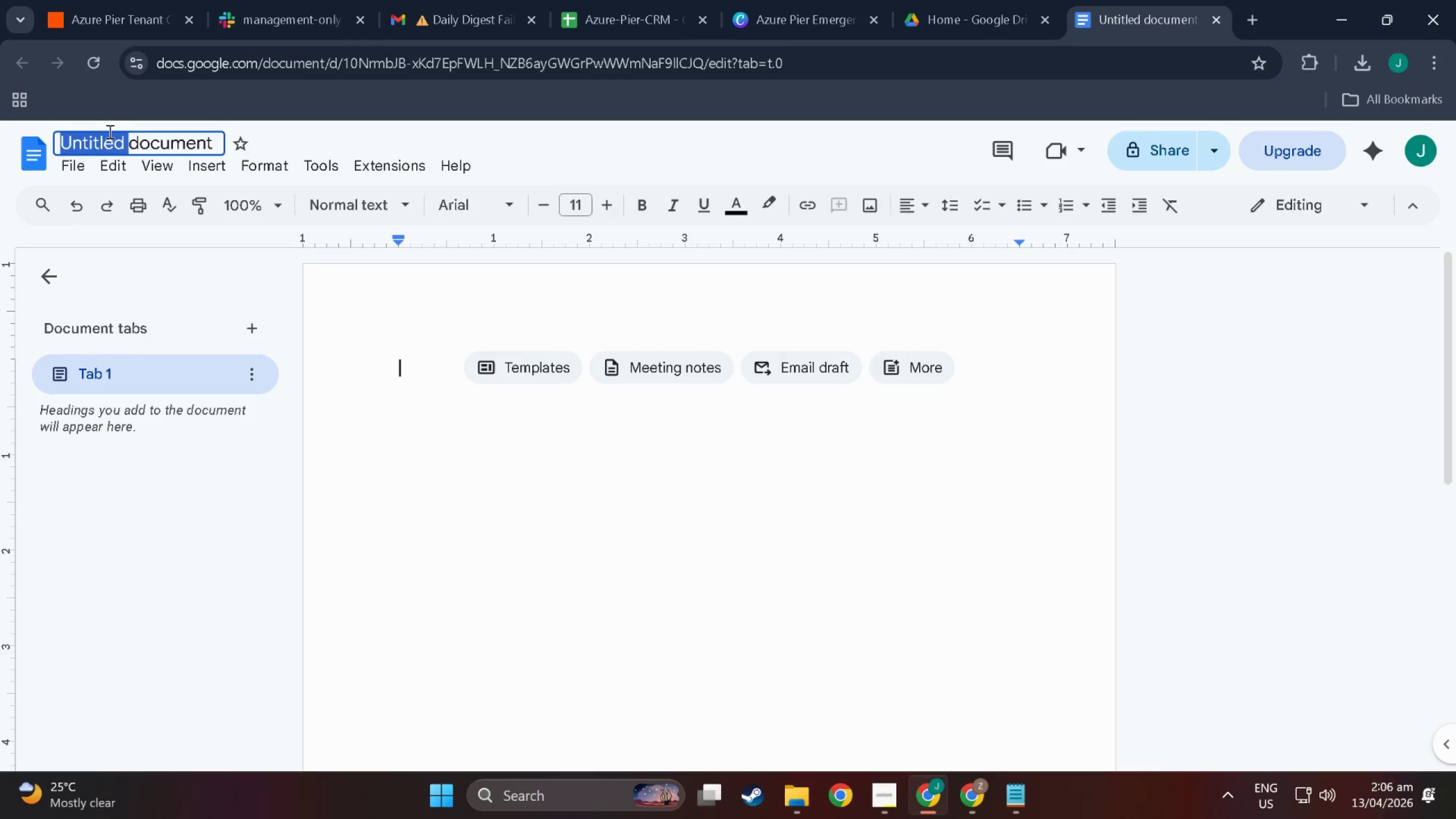 
double_click([109, 131])
 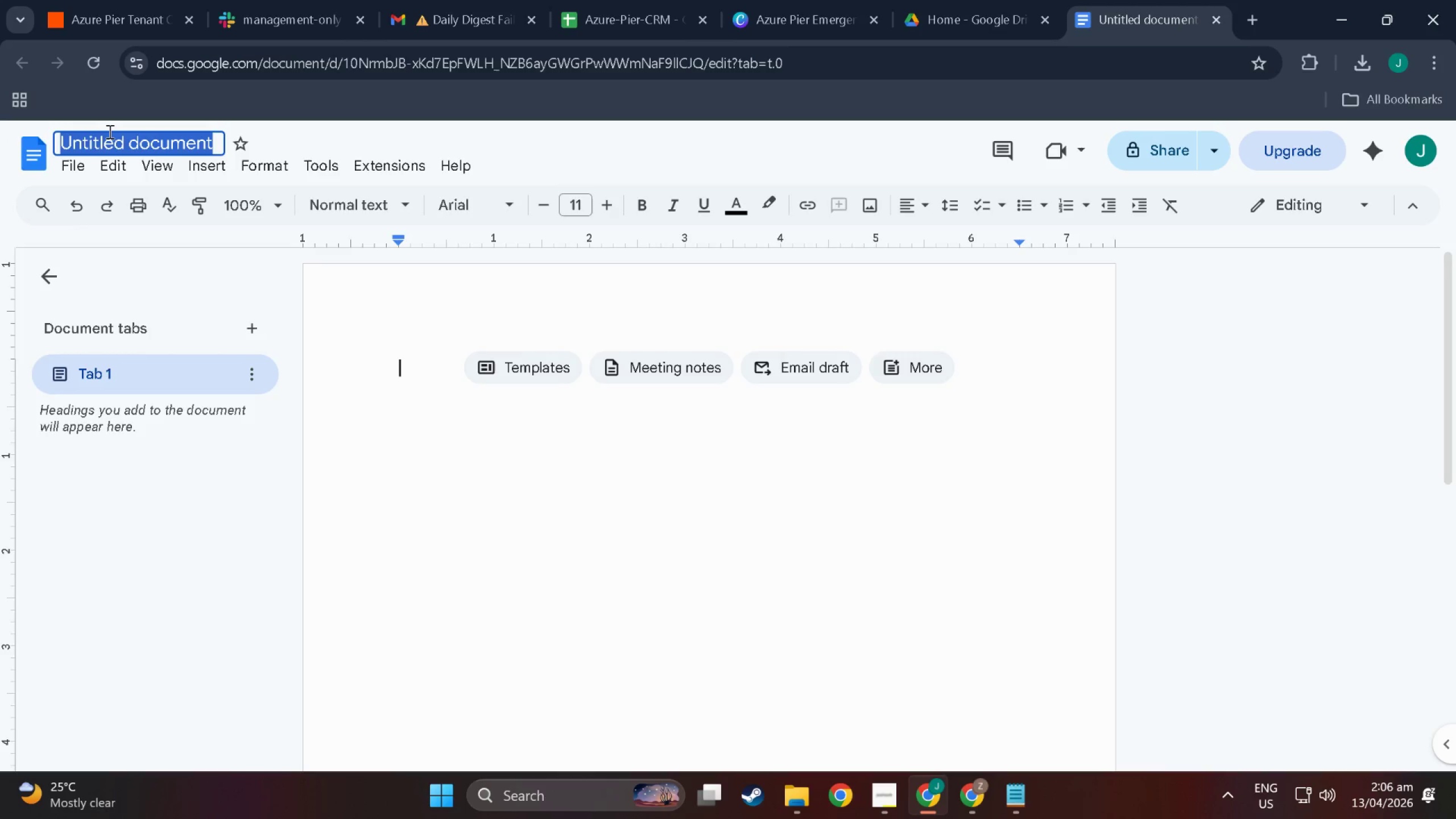 
triple_click([109, 131])
 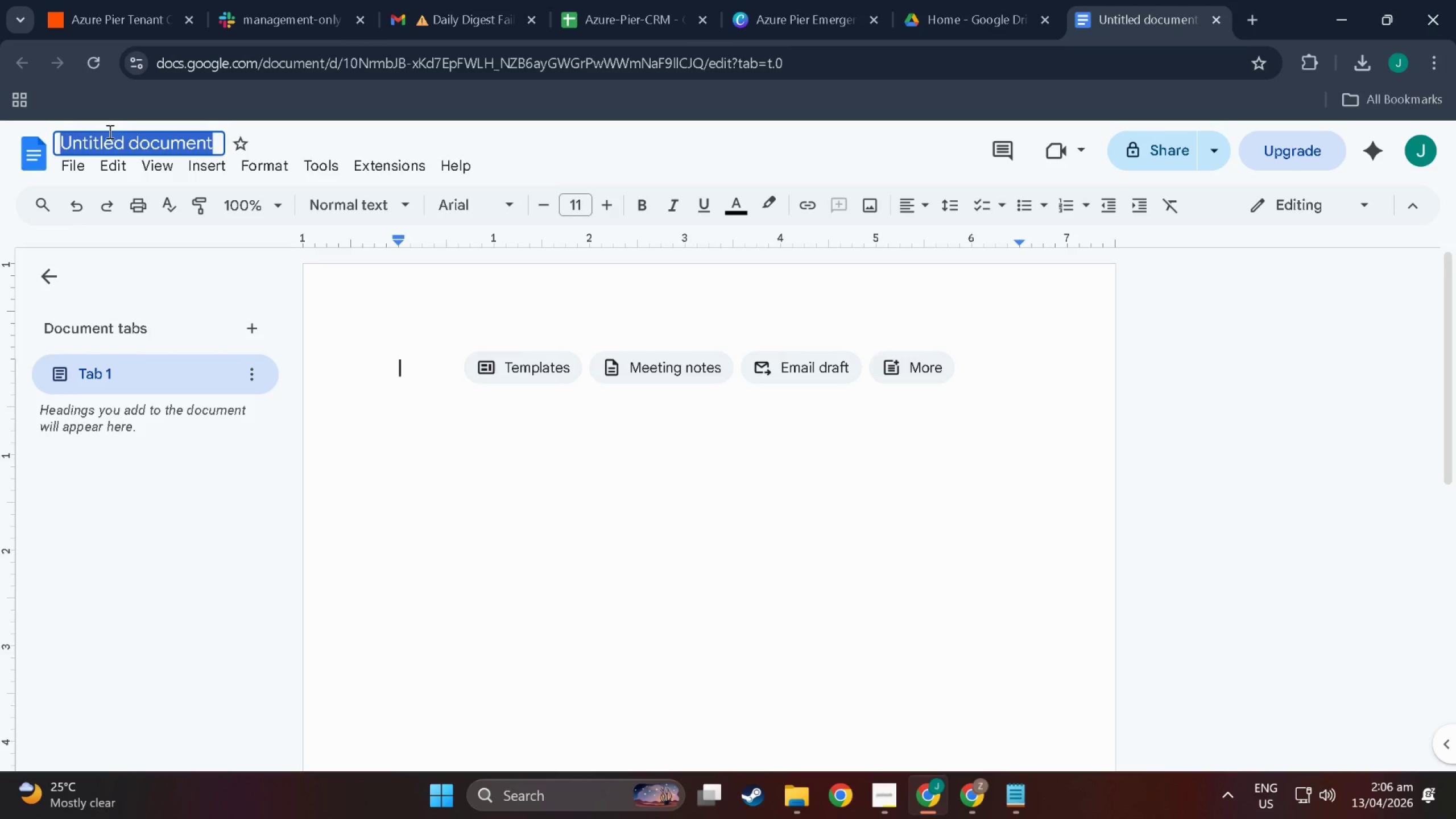 
type(Azure Pier Harbor Regulations)
 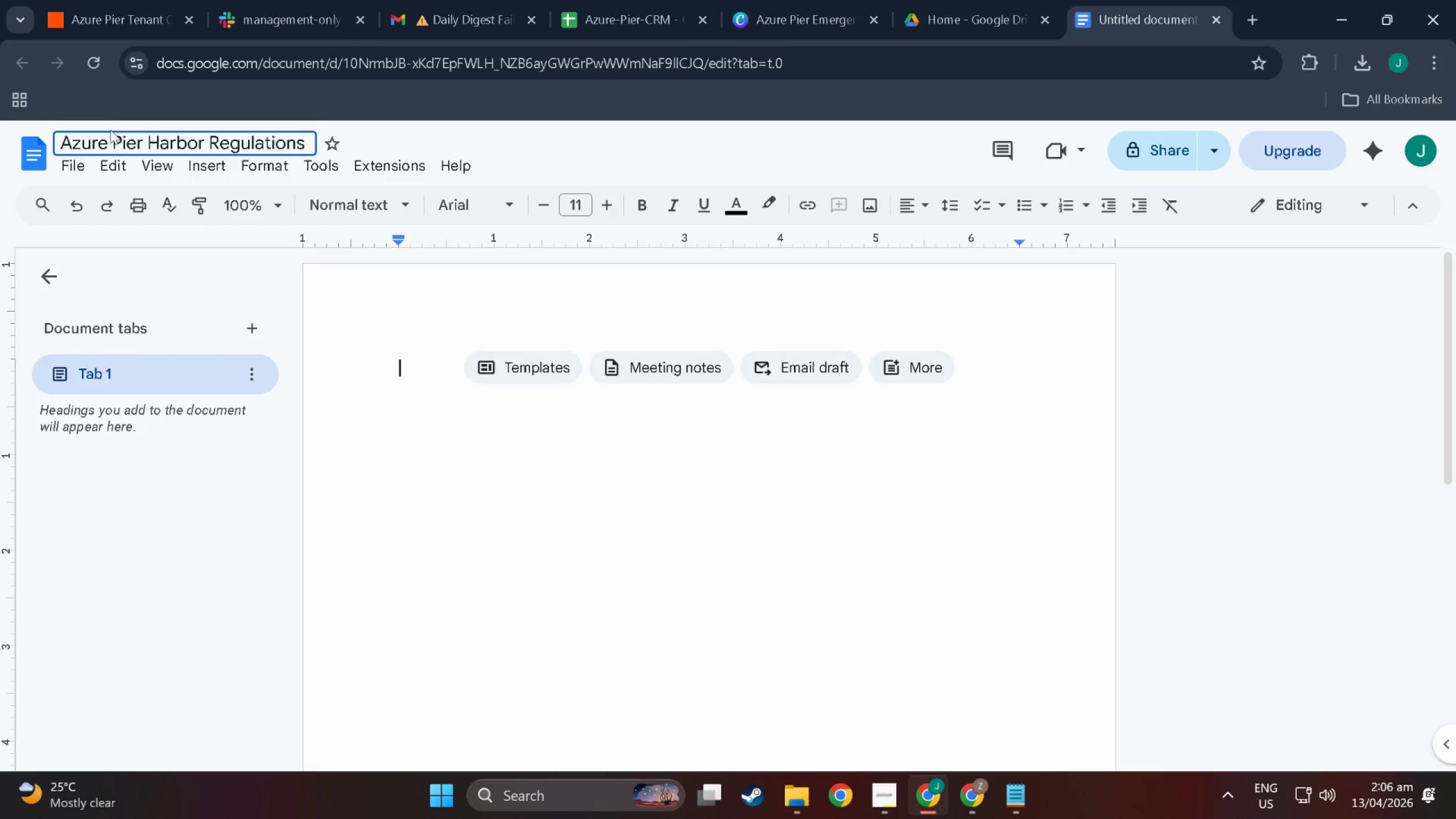 
left_click([730, 435])
 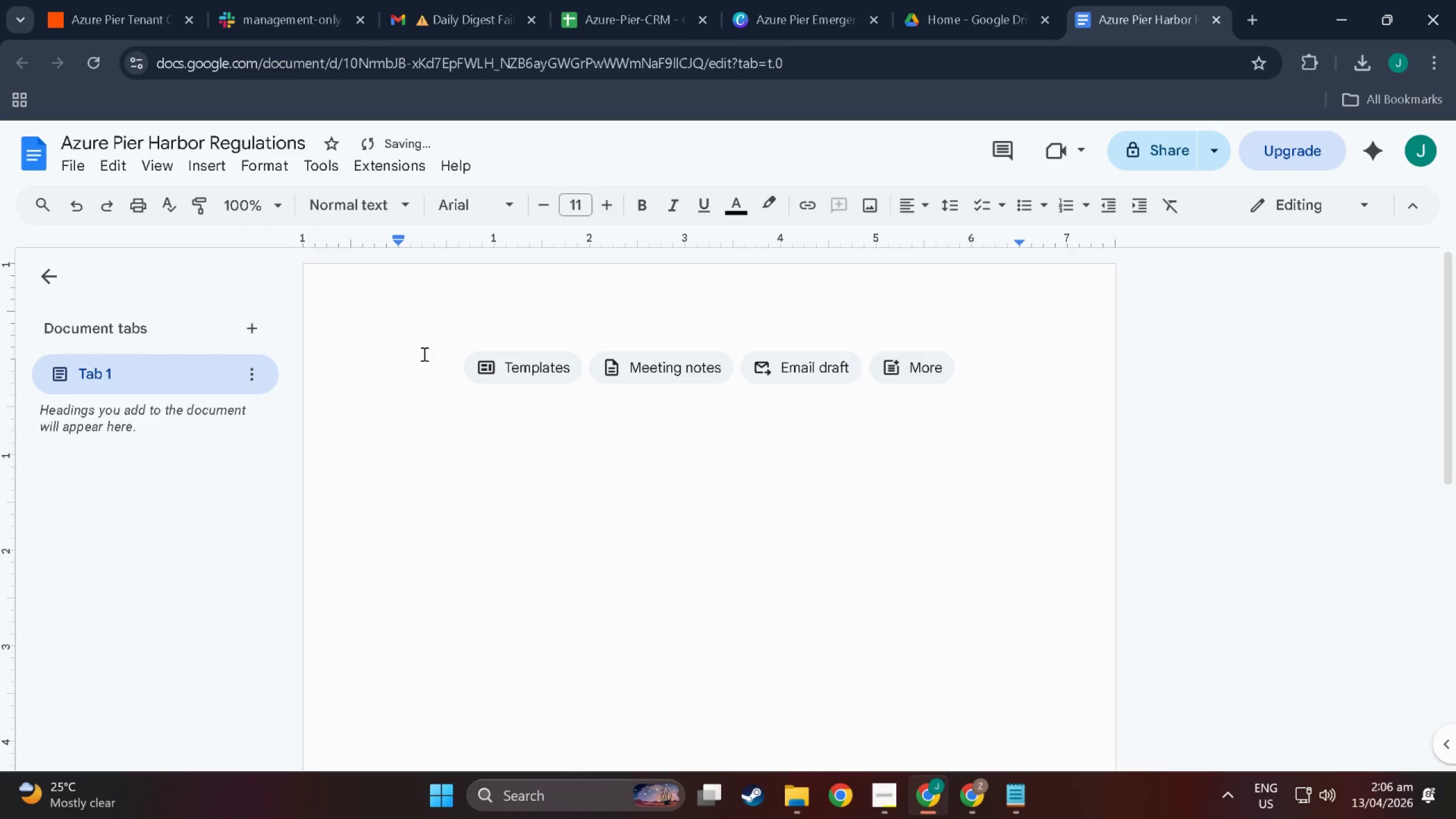 
double_click([423, 354])
 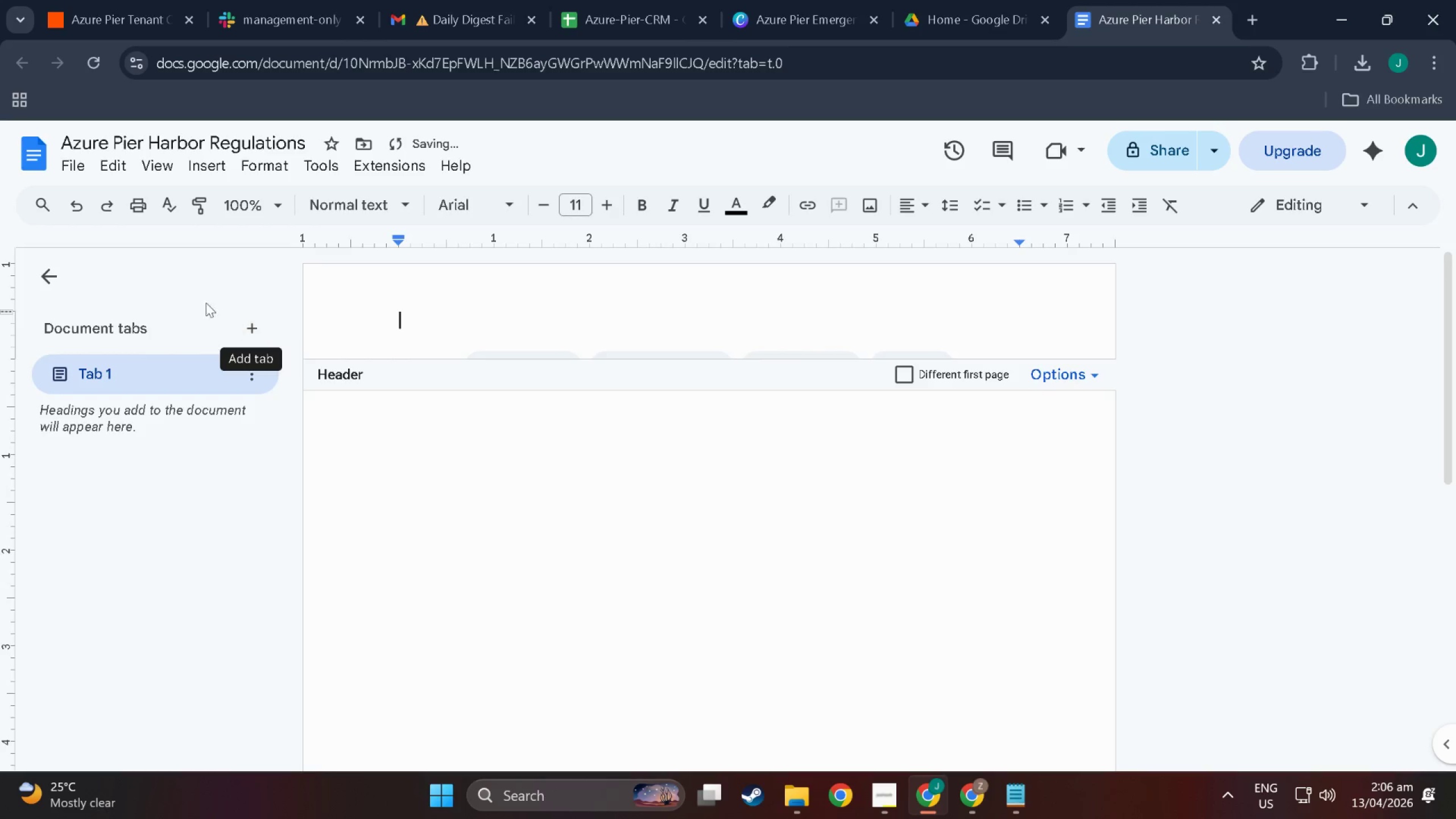 
left_click([51, 272])
 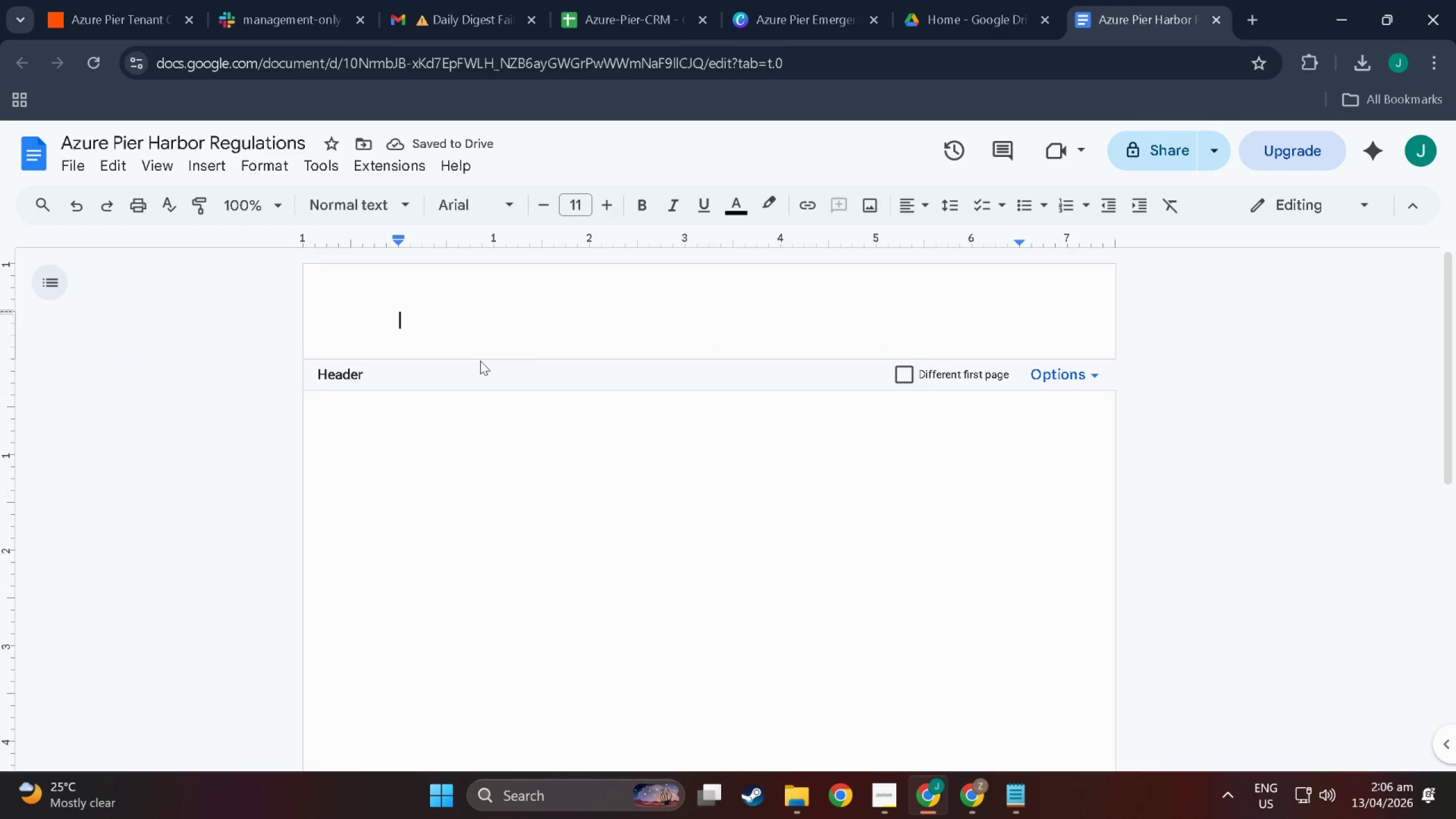 
double_click([478, 401])
 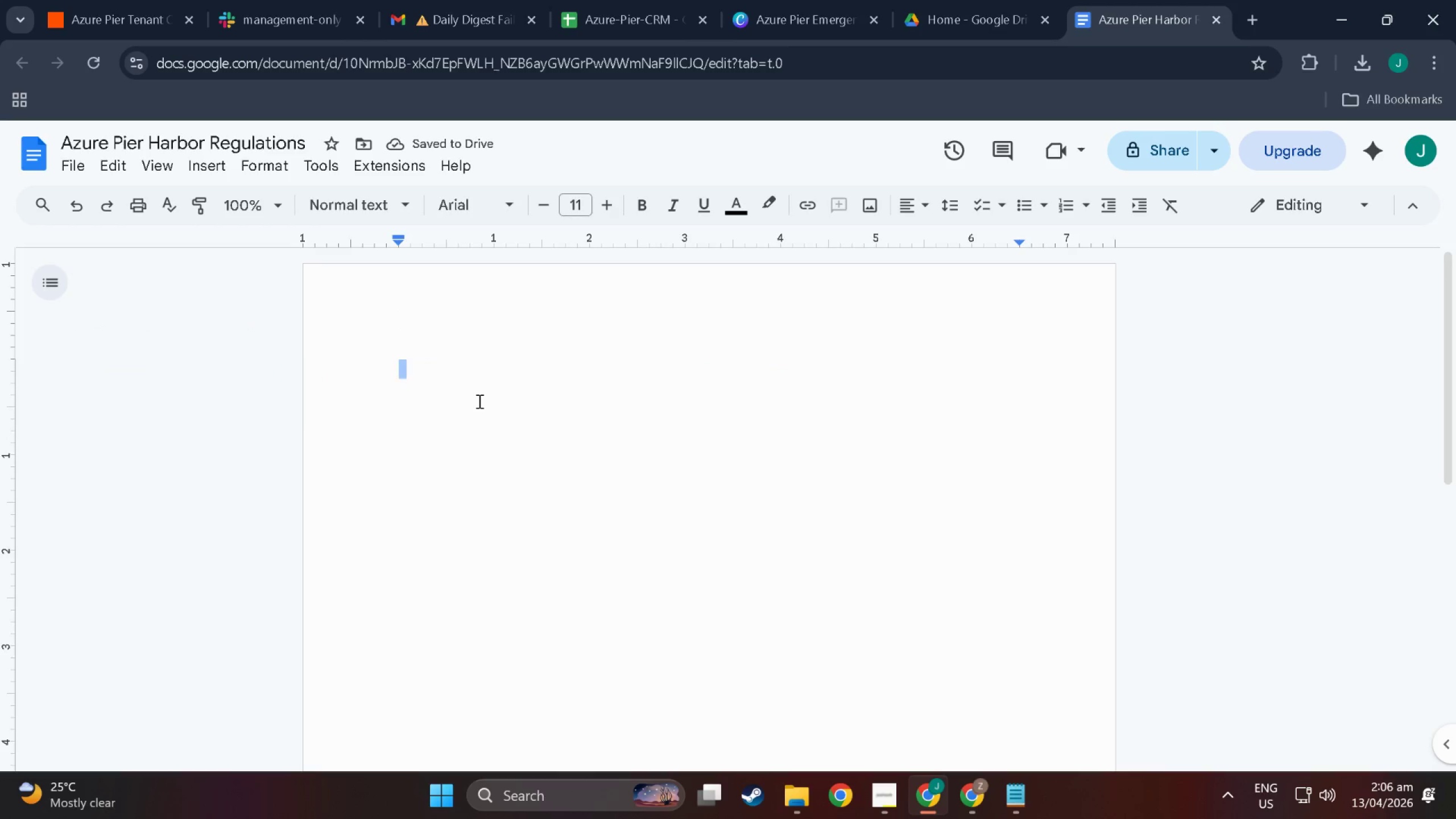 
triple_click([478, 401])
 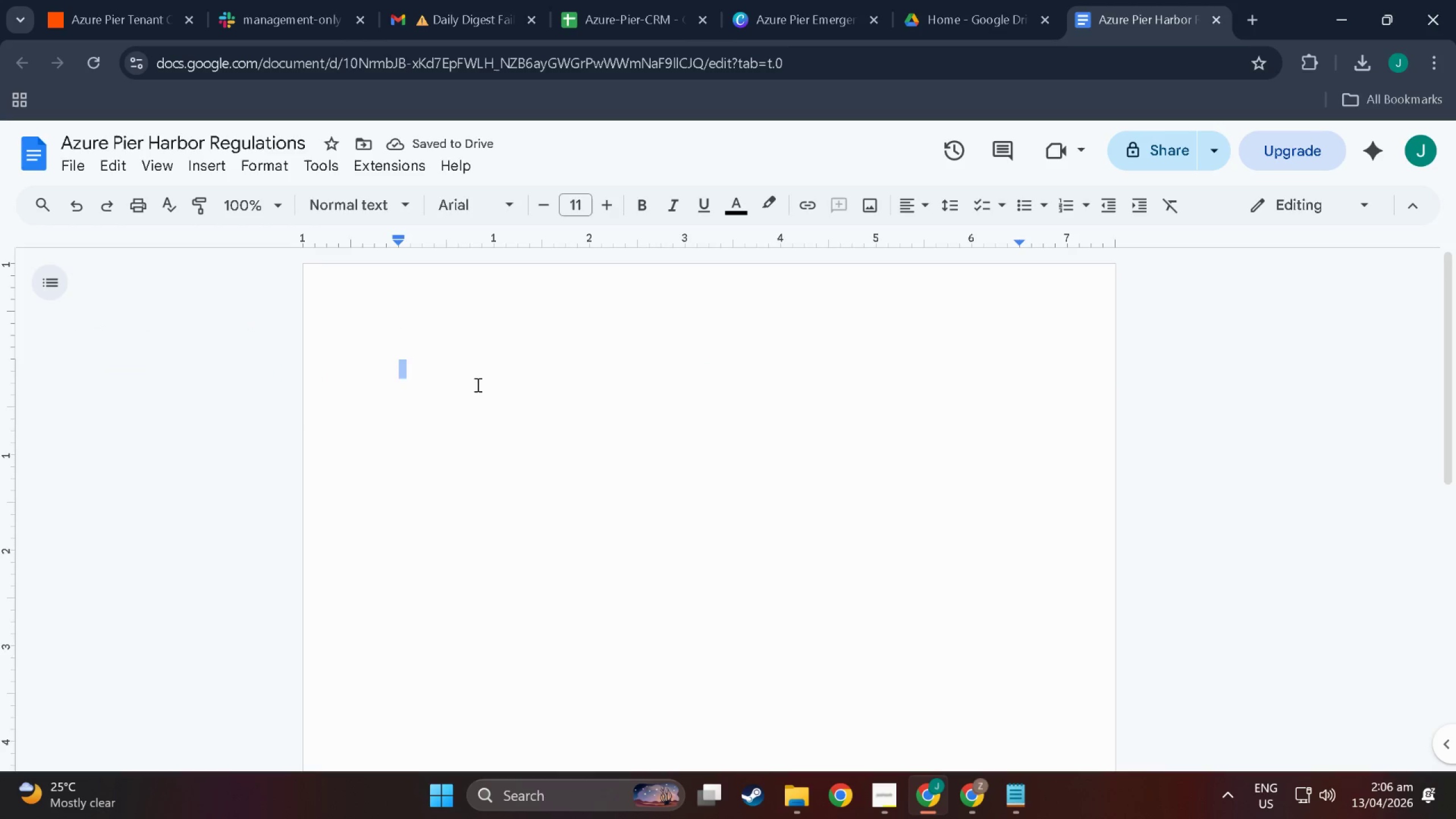 
left_click([477, 383])
 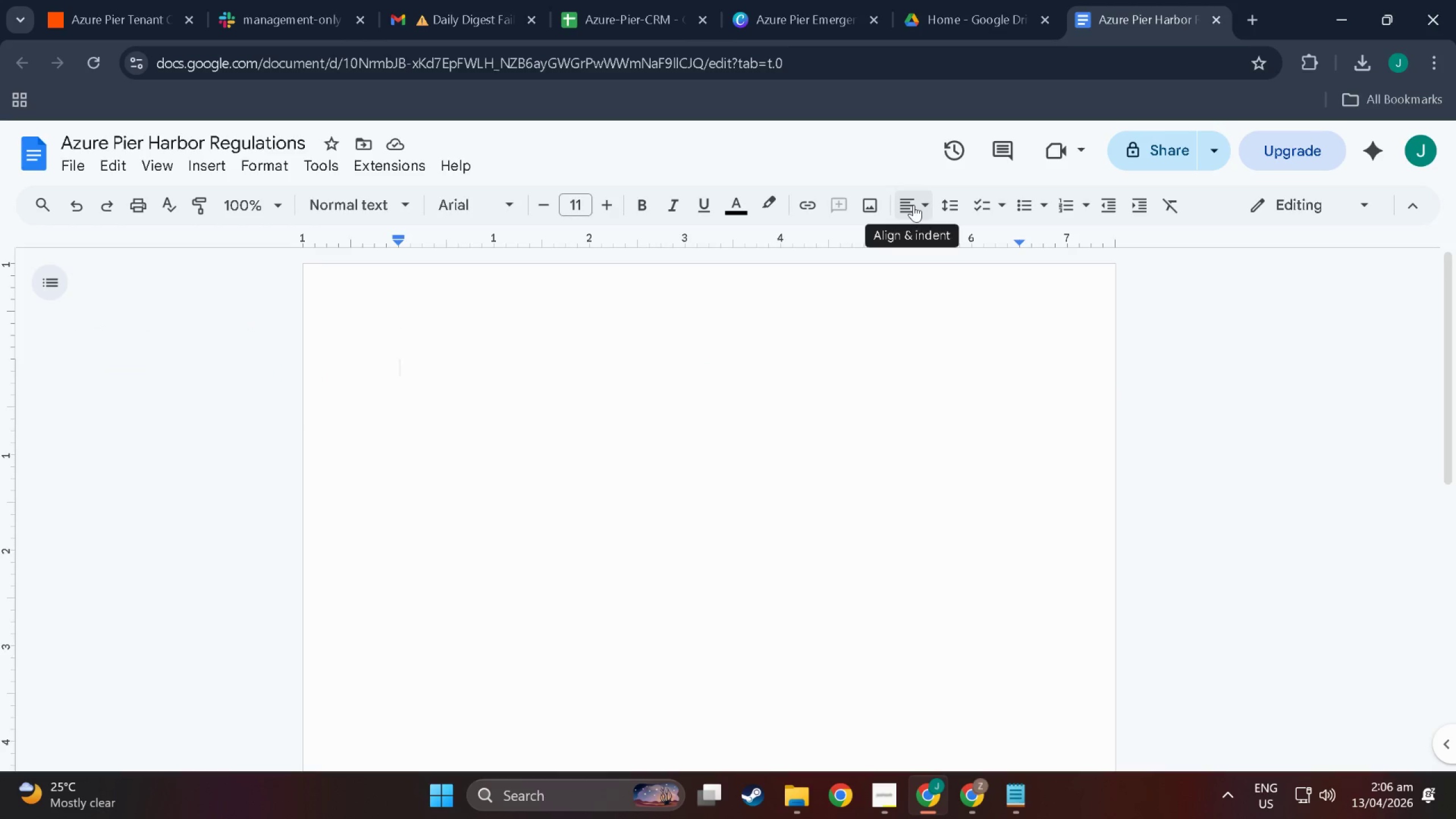 
left_click([913, 205])
 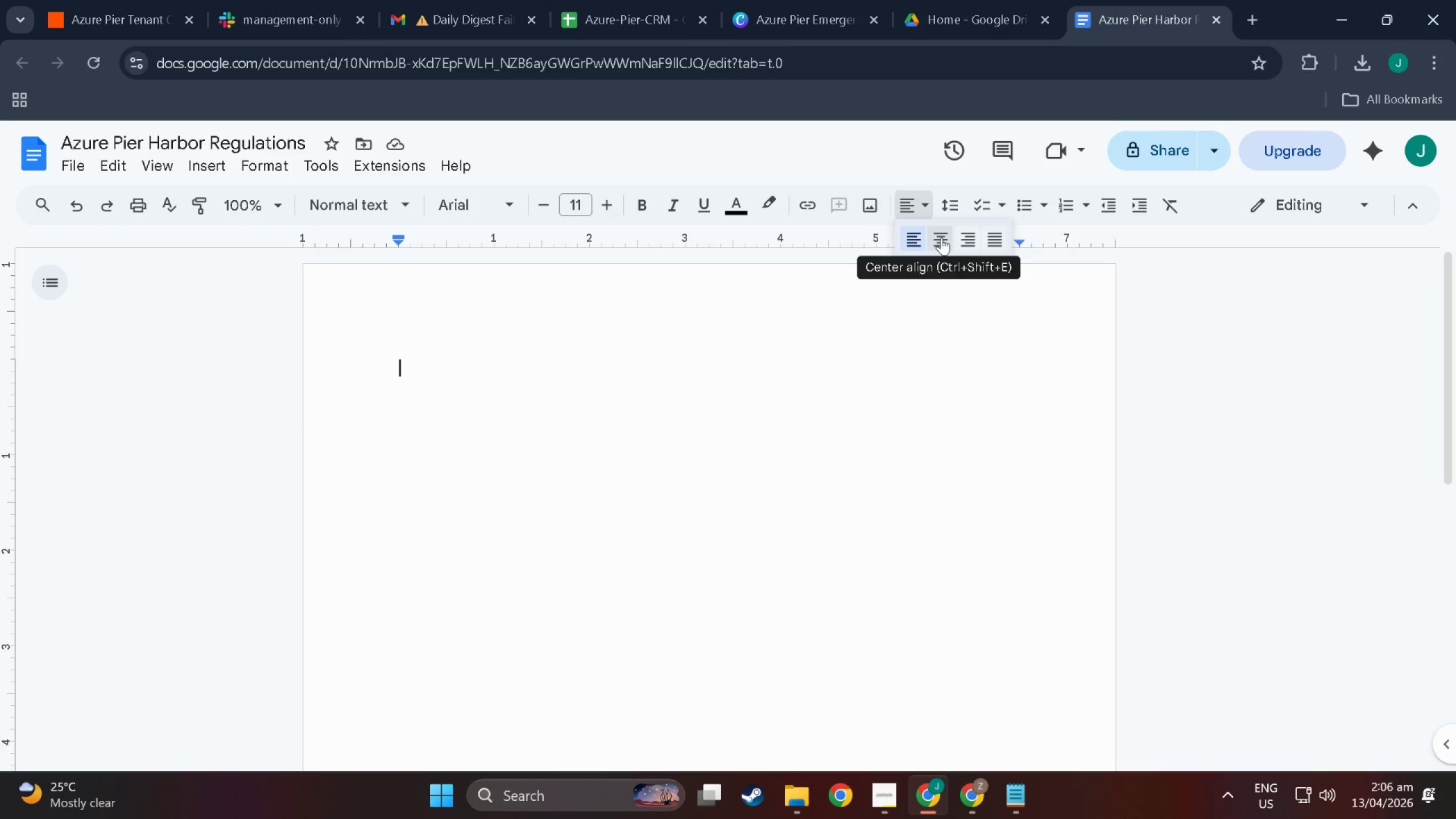 
left_click([941, 238])
 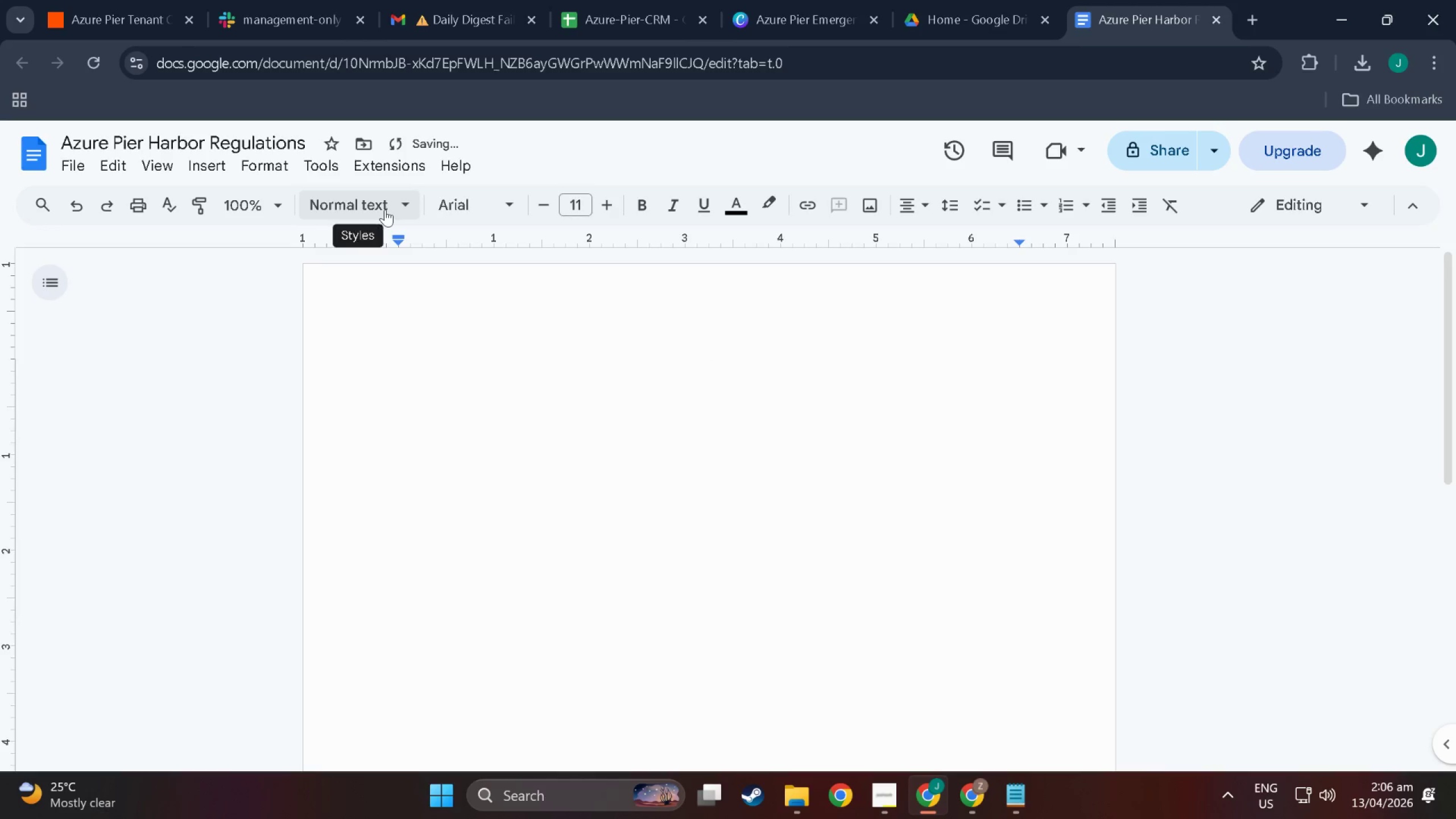 
left_click([396, 209])
 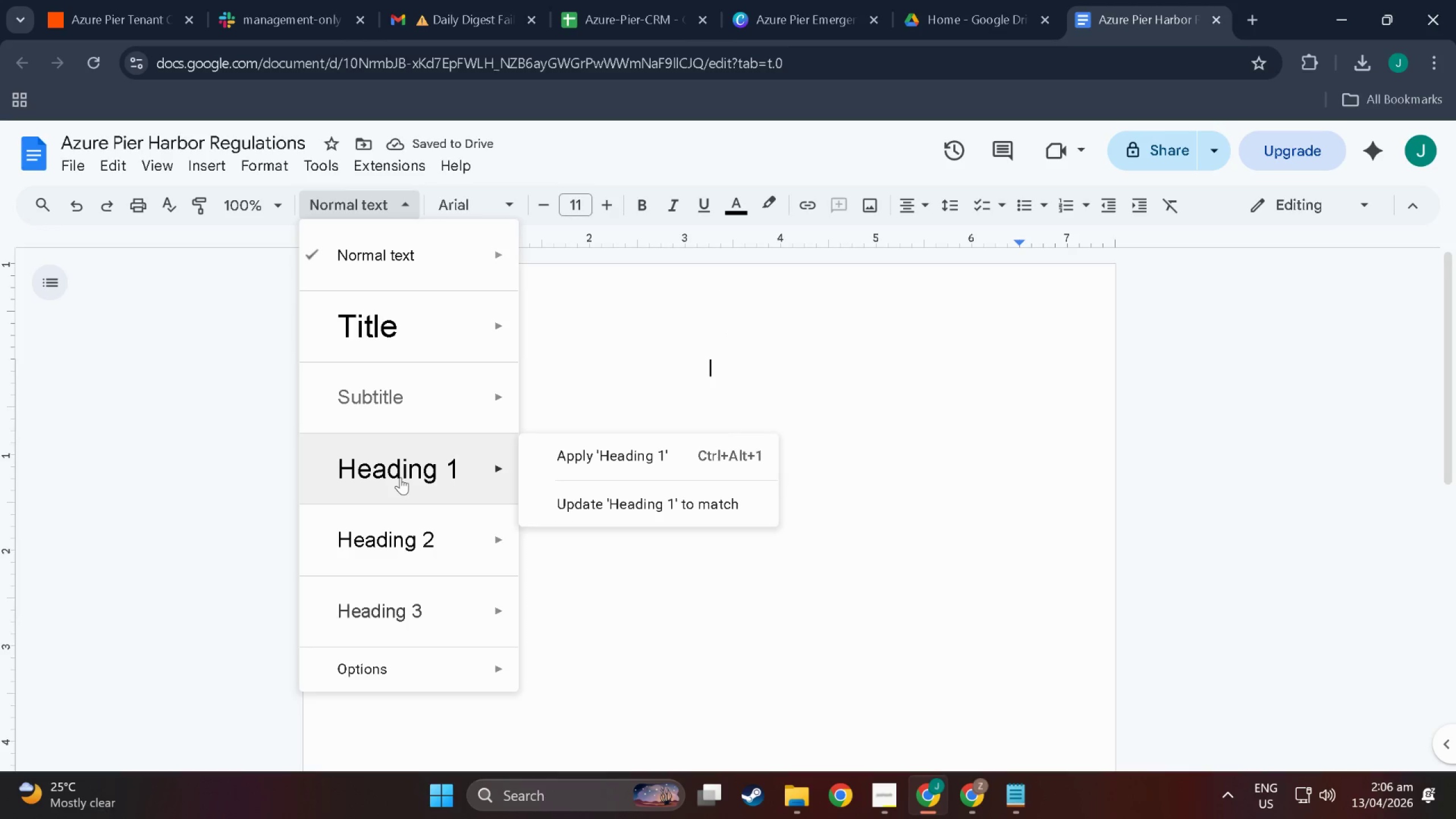 
left_click([400, 477])
 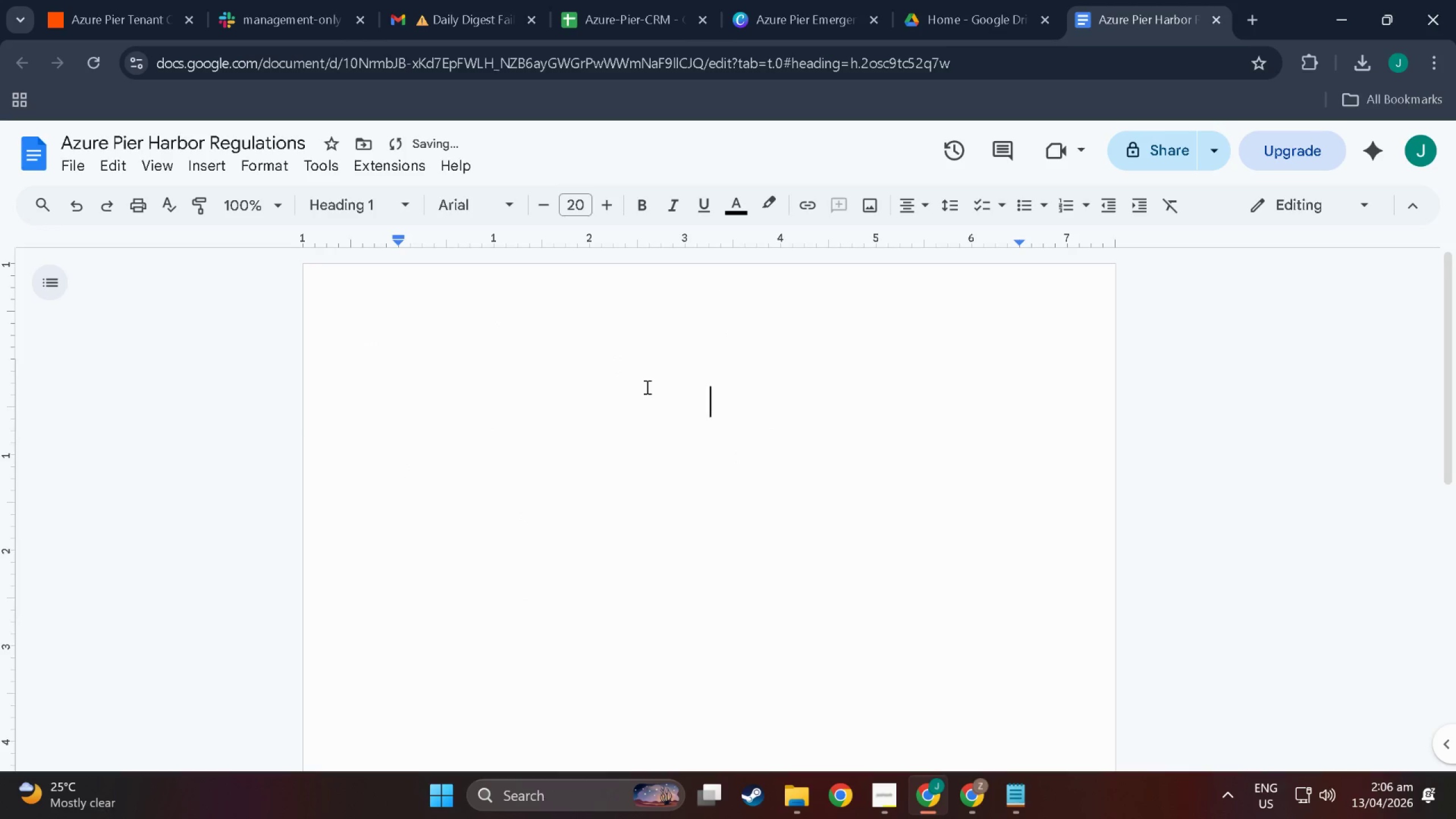 
type(Ca)
key(Backspace)
type(ARIBBEANN HARBOR REGULATIONS)
 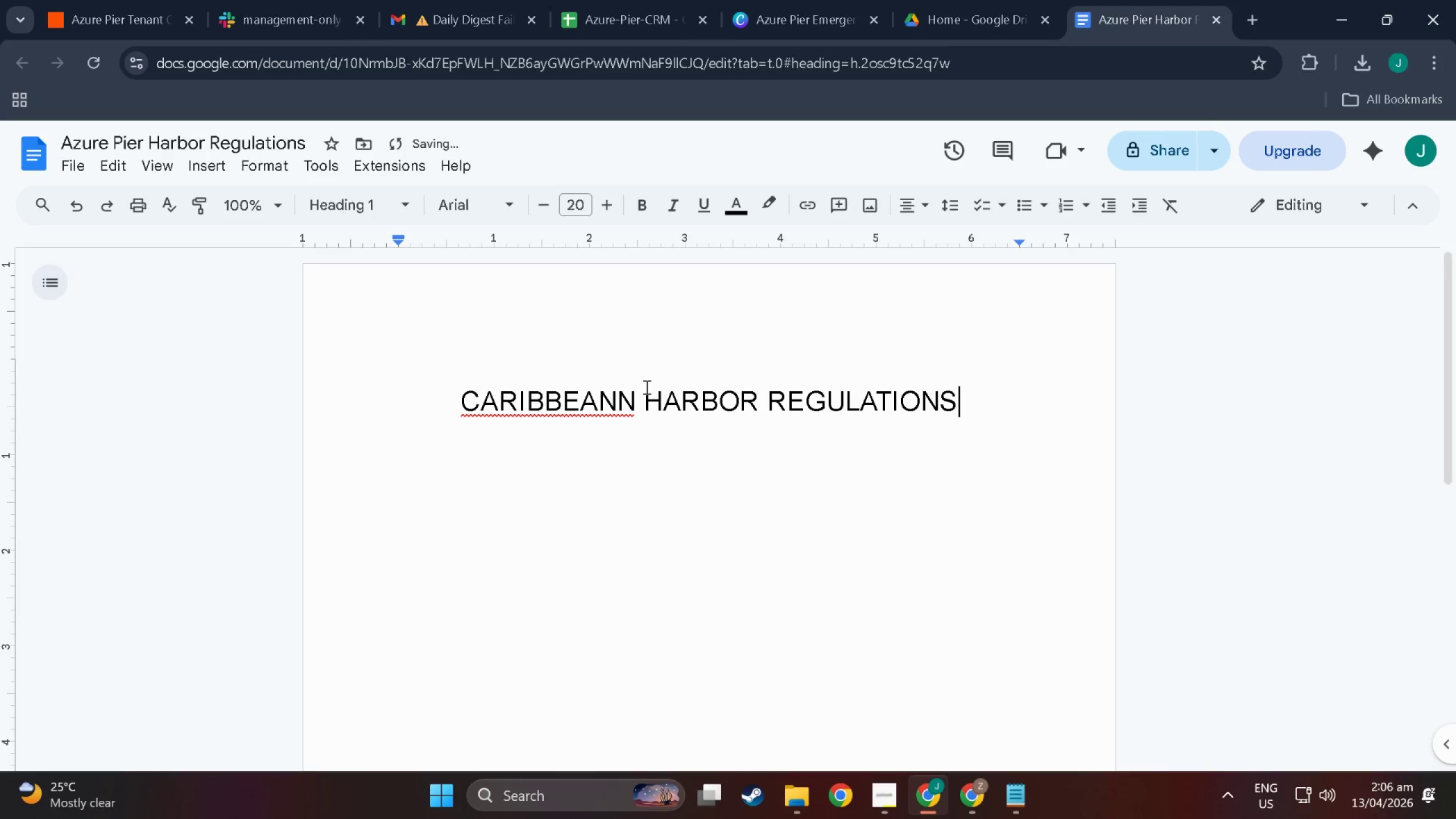 
left_click([627, 394])
 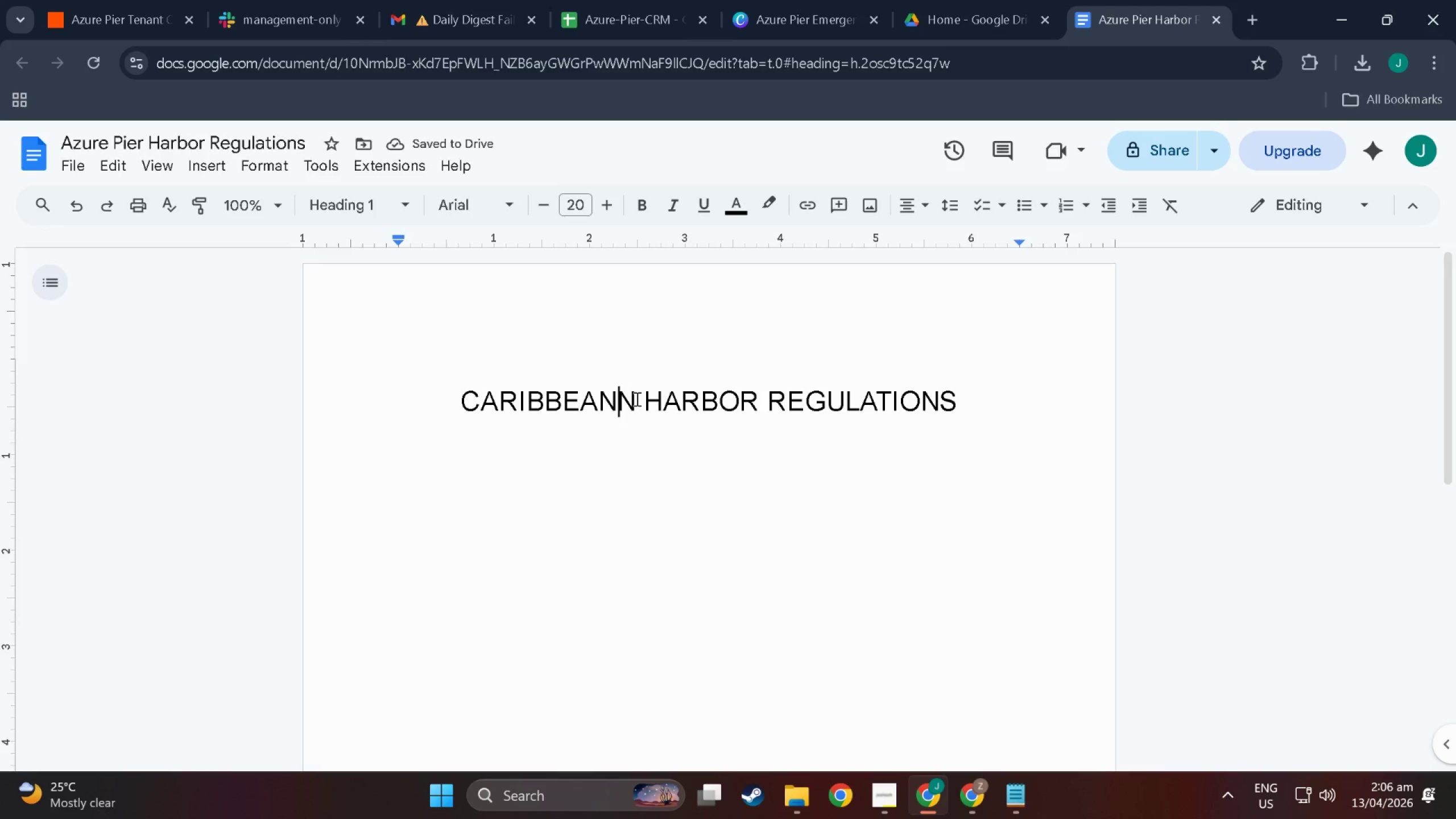 
key(Backspace)
 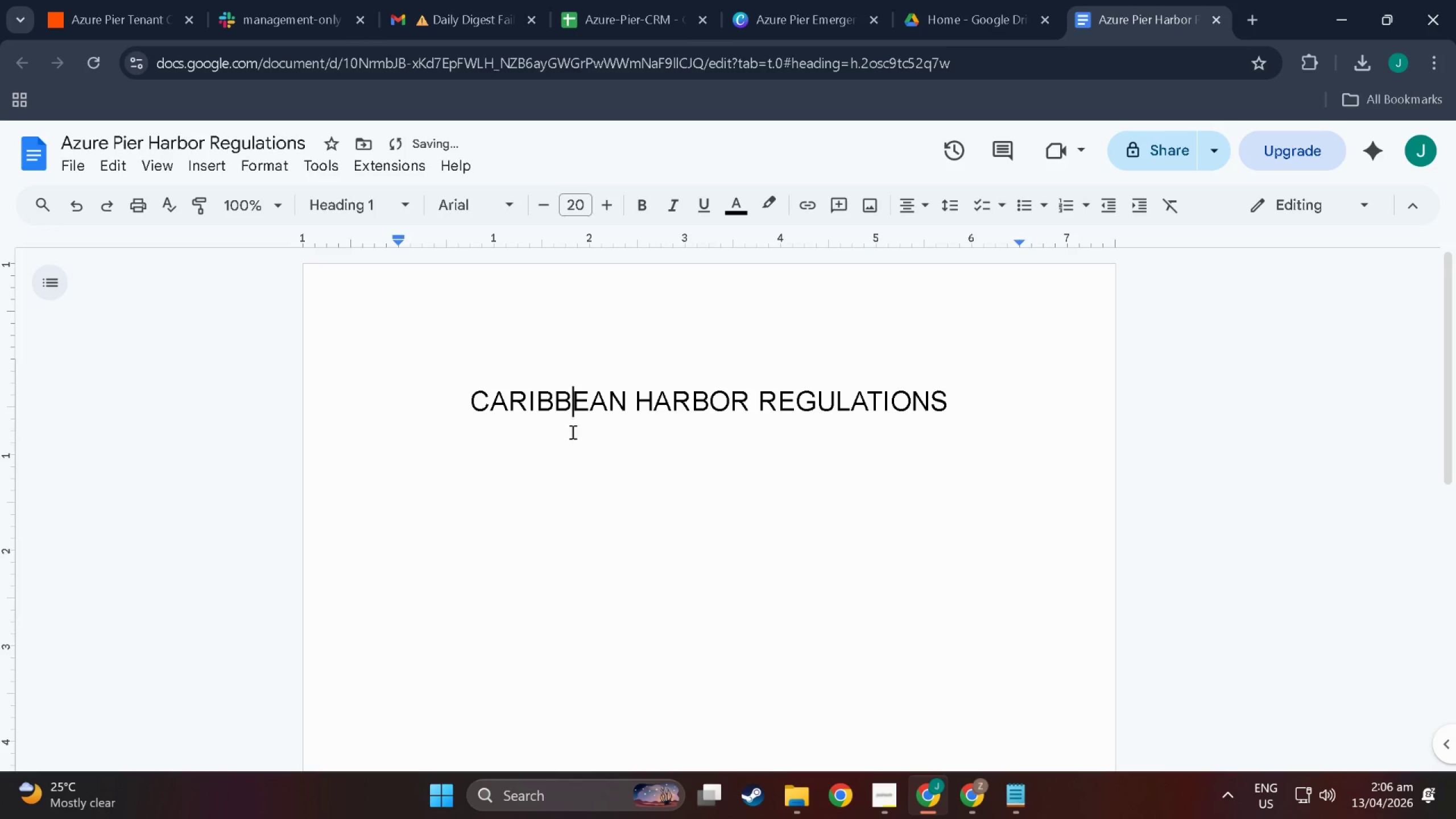 
double_click([934, 436])
 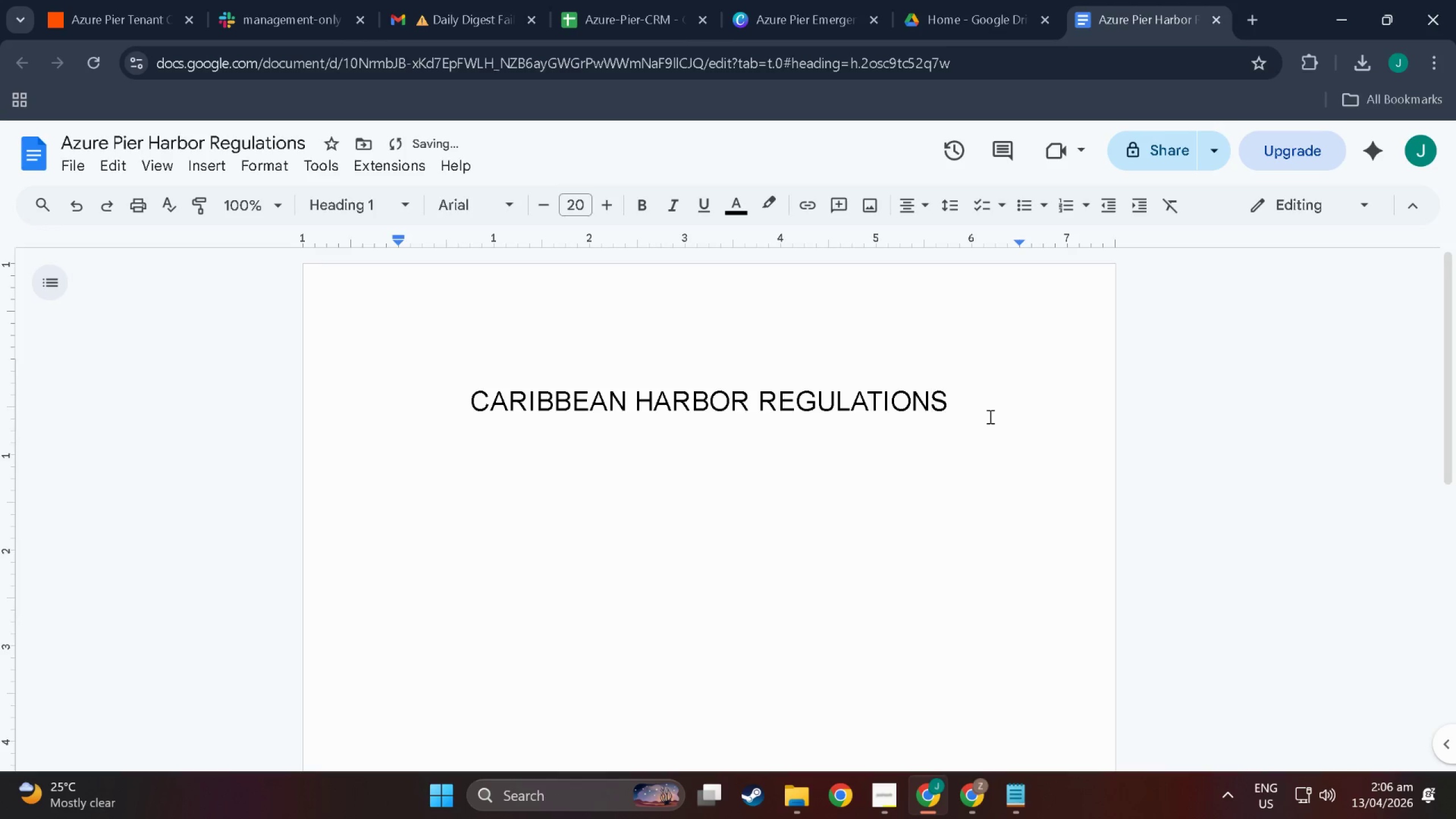 
left_click([987, 415])
 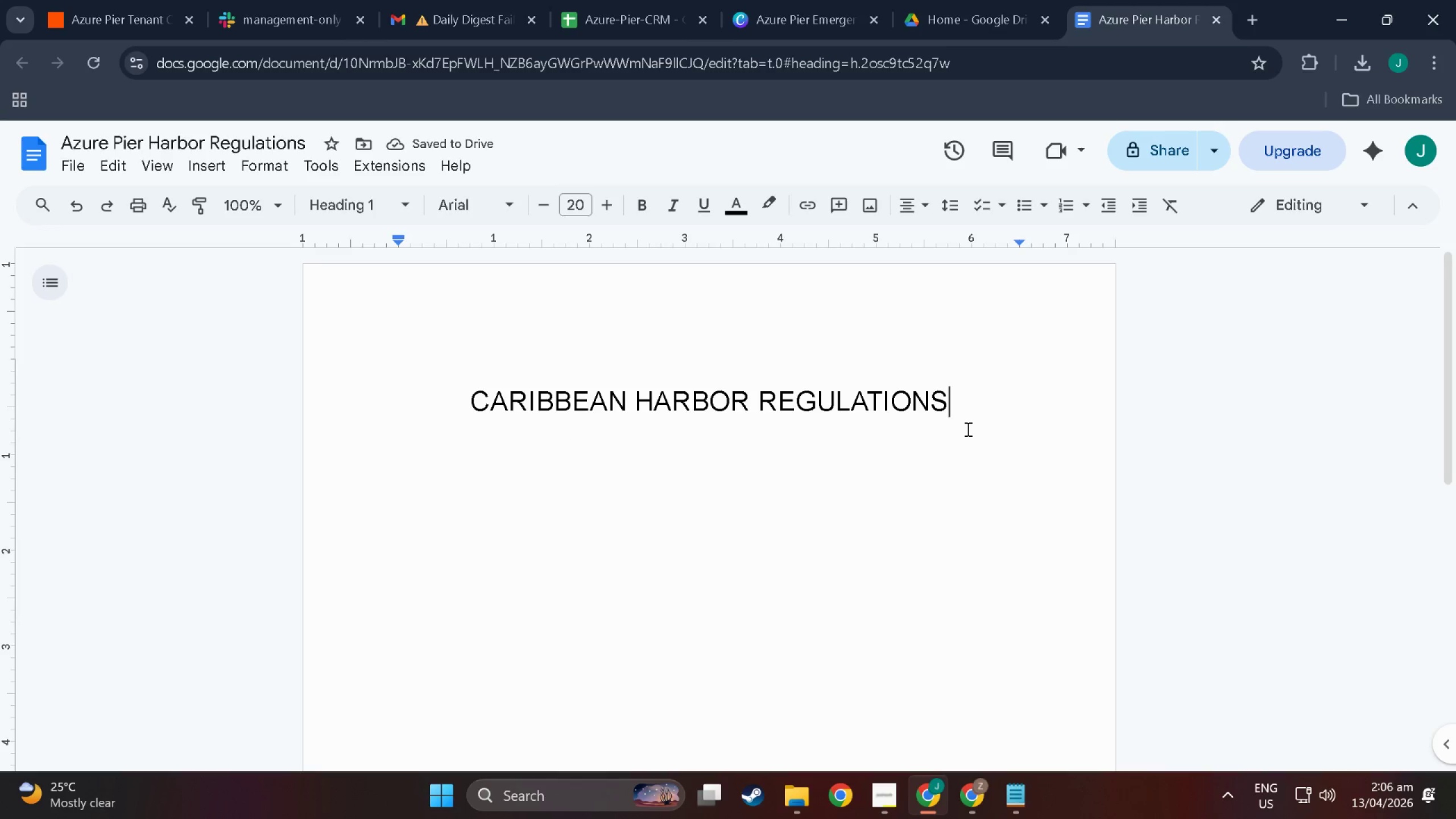 
key(NumpadEnter)
 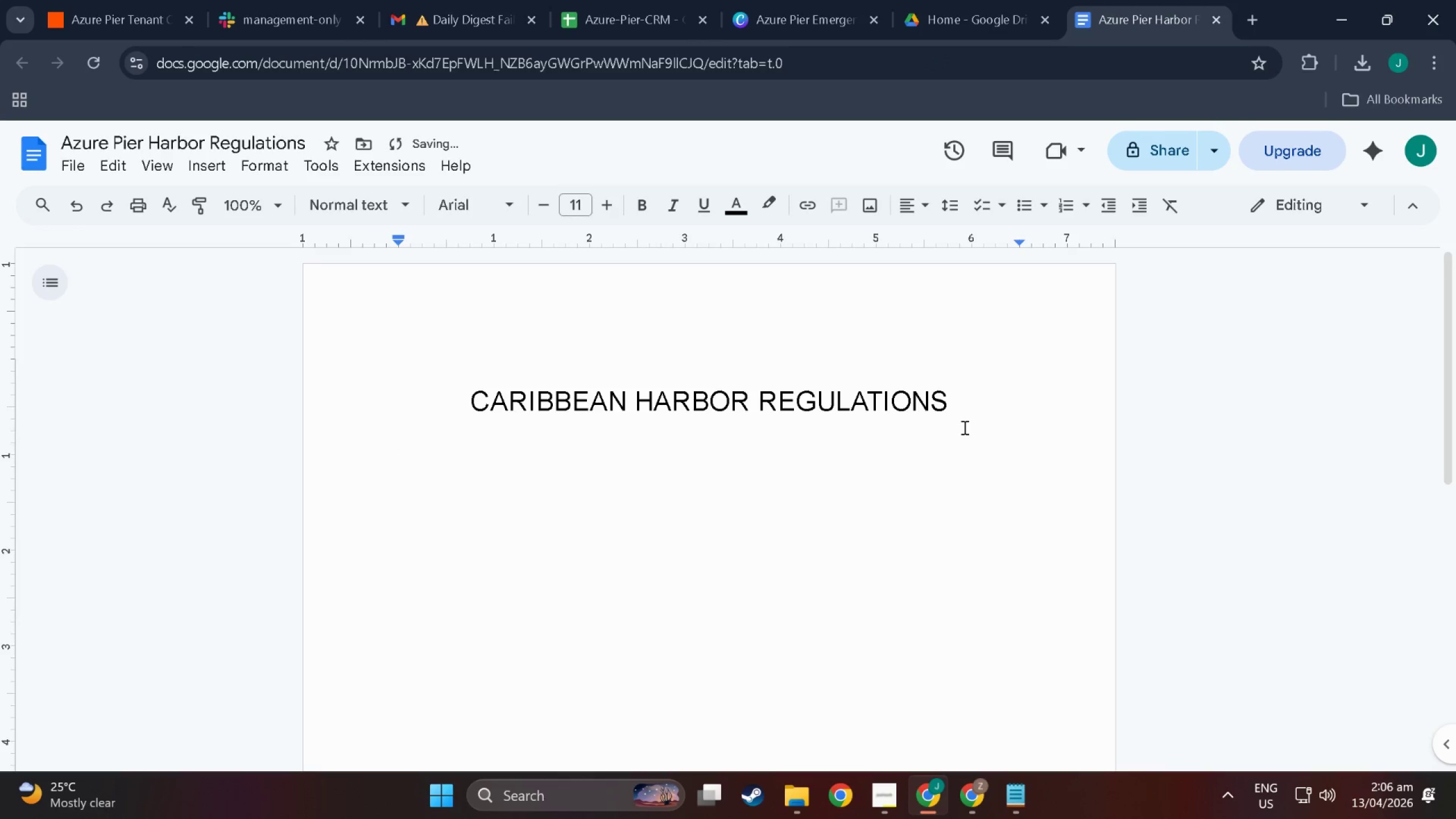 
type(Z)
key(Backspace)
type(AZURE)
key(Backspace)
key(Backspace)
key(Backspace)
key(Backspace)
type(zure Pier & Slip)
key(Backspace)
key(Backspace)
type(i)
key(Backspace)
key(Backspace)
type(lip Management)
 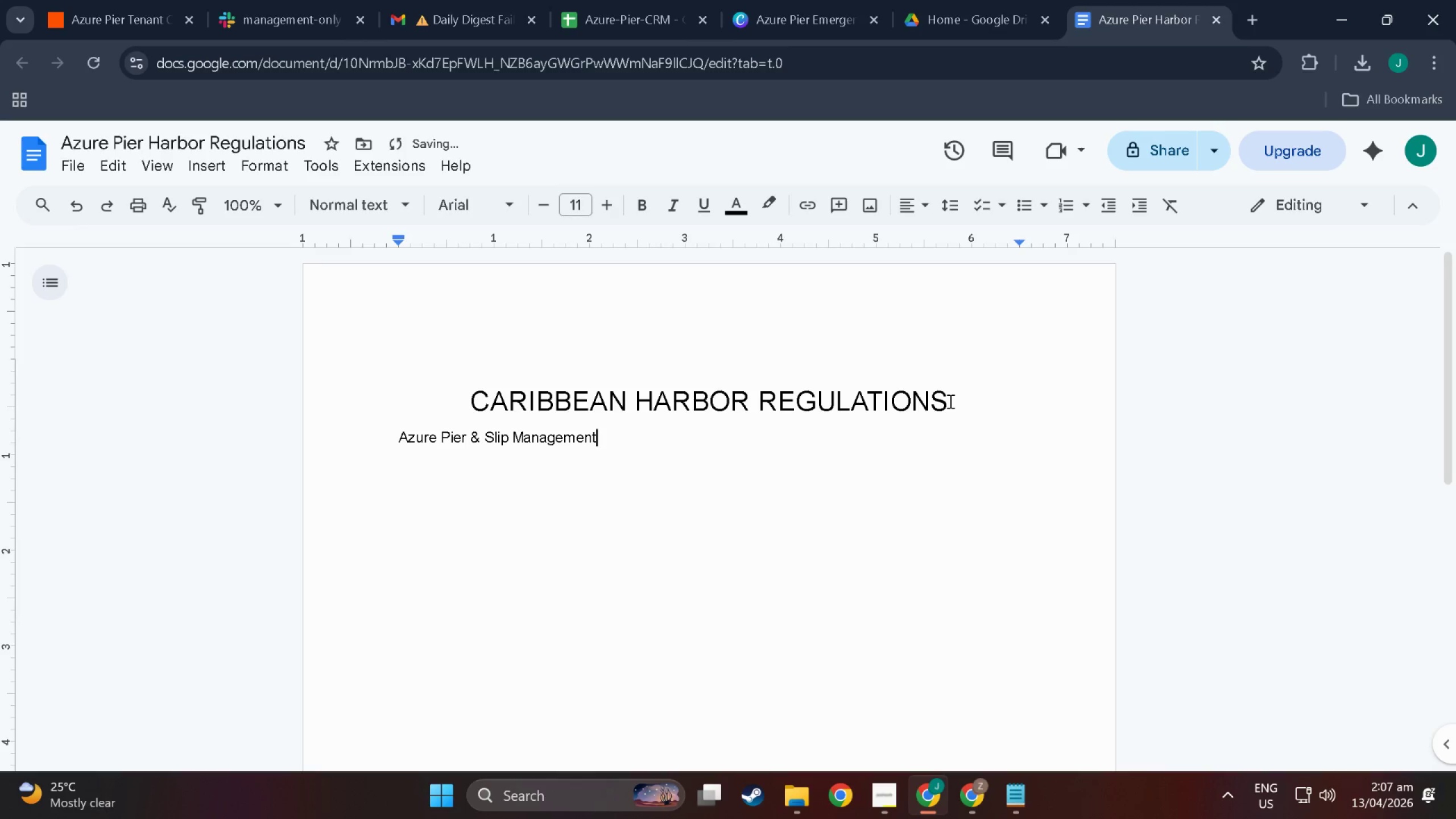 
left_click([396, 439])
 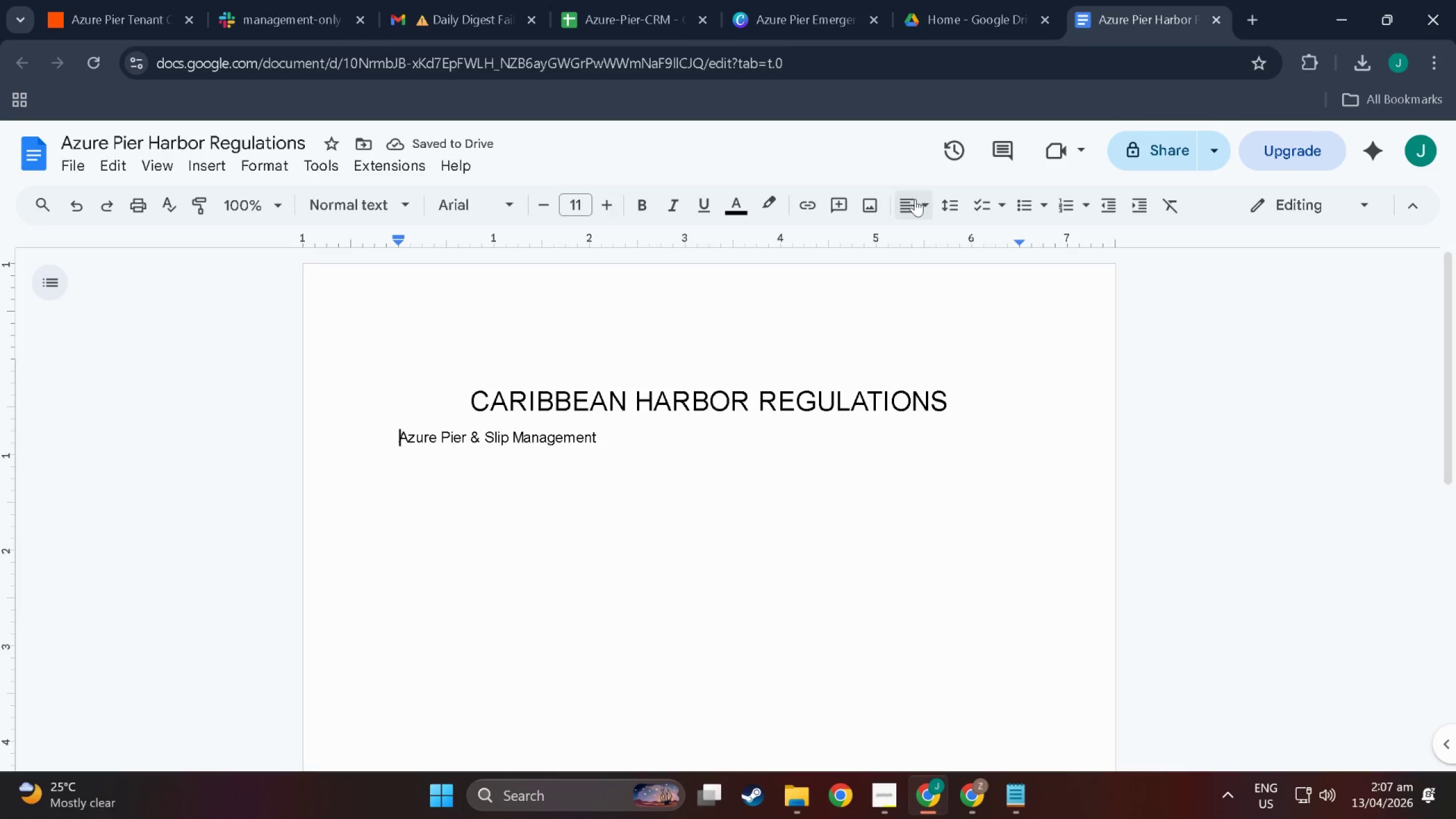 
left_click([929, 202])
 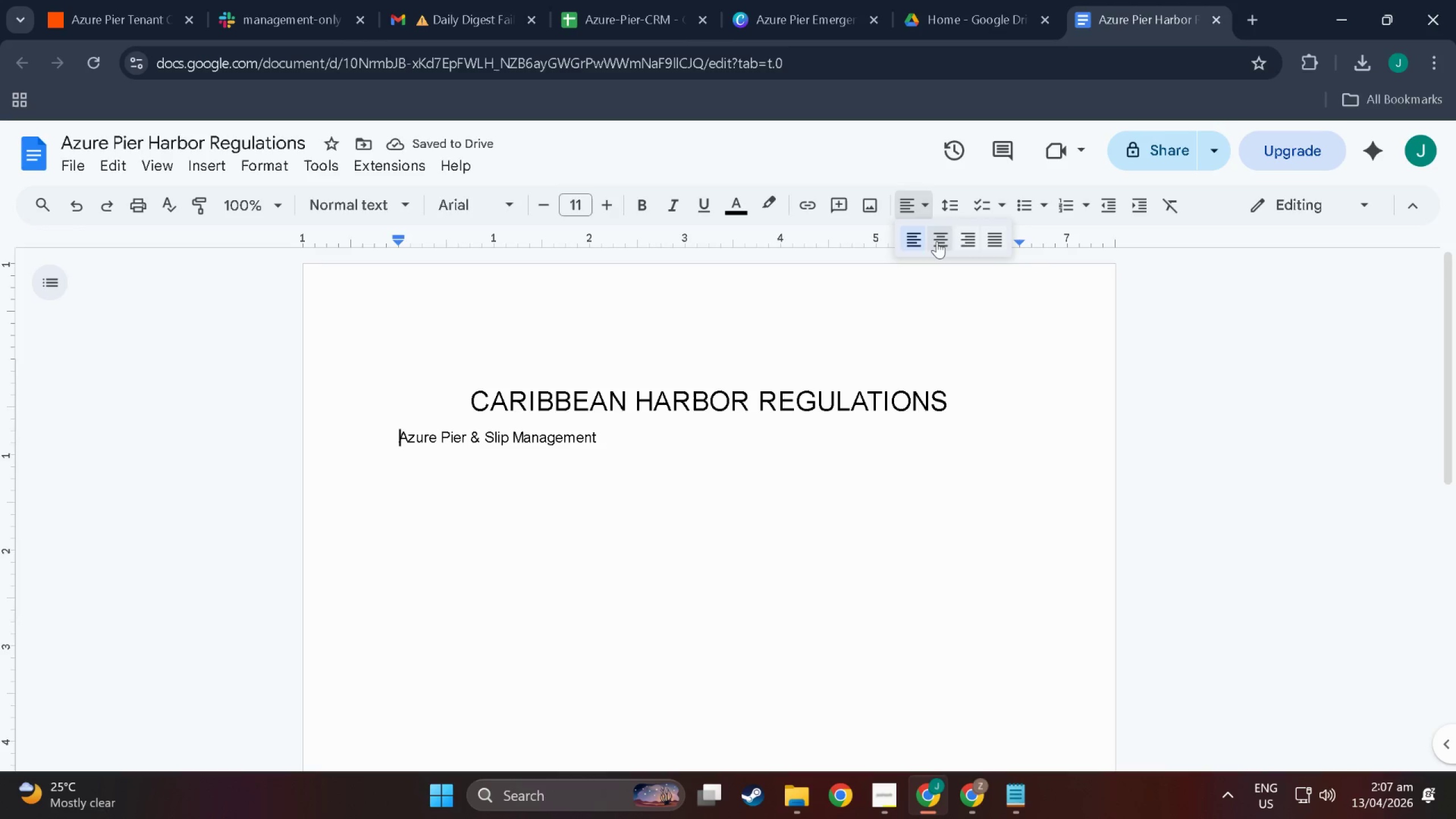 
left_click([937, 240])
 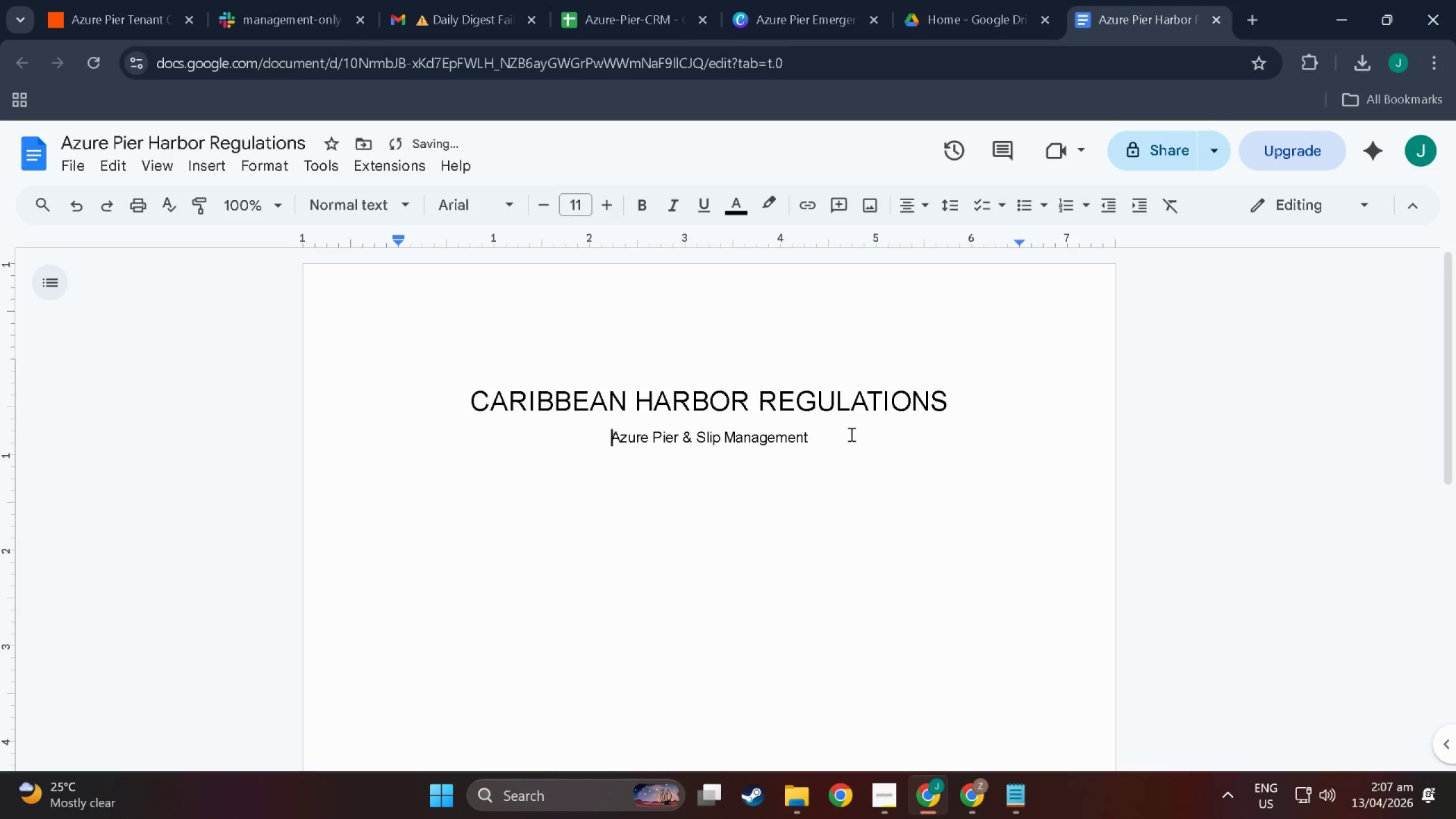 
left_click([850, 434])
 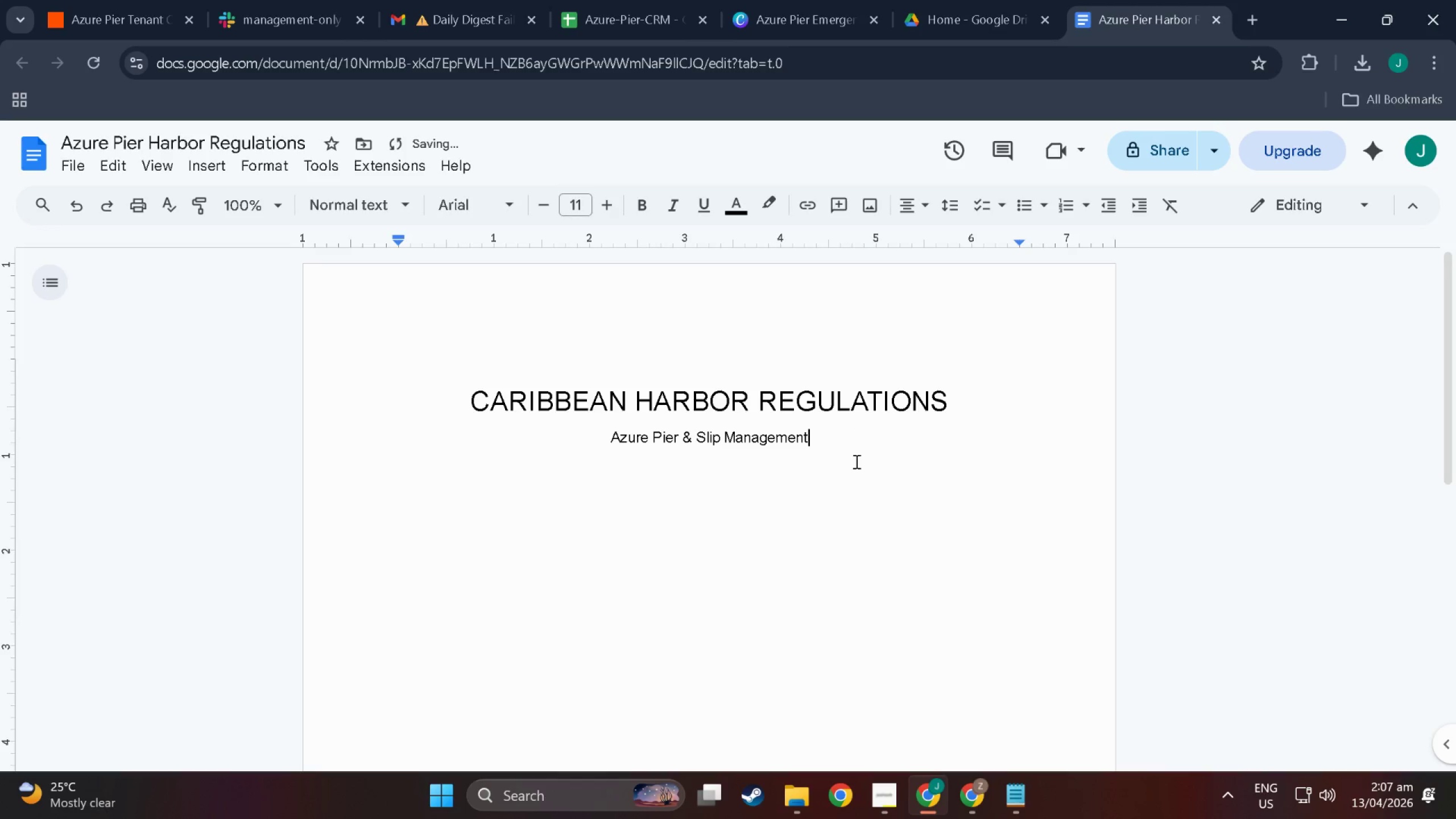 
left_click_drag(start_coordinate=[832, 432], to_coordinate=[486, 433])
 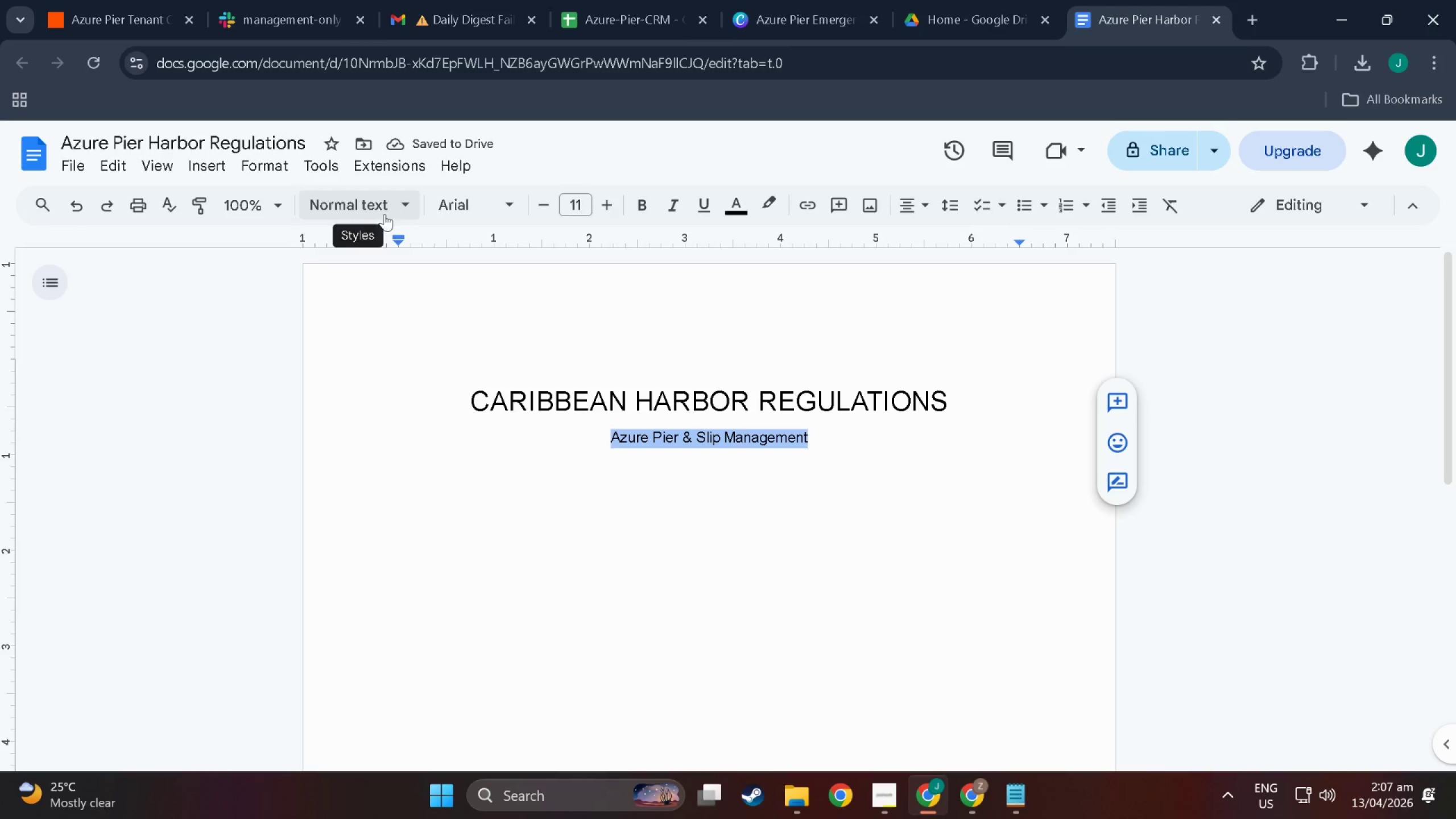 
left_click([390, 209])
 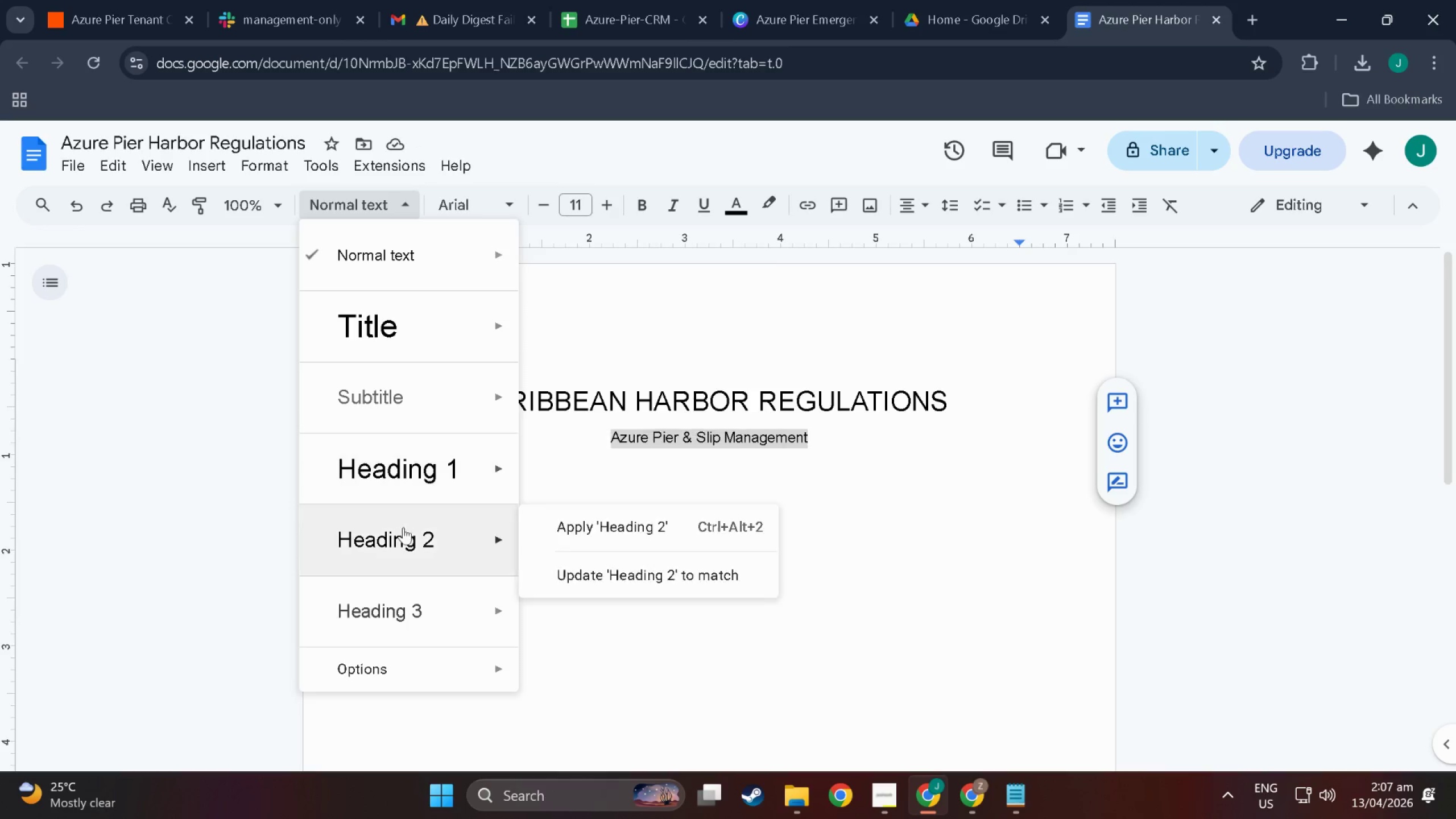 
left_click([403, 535])
 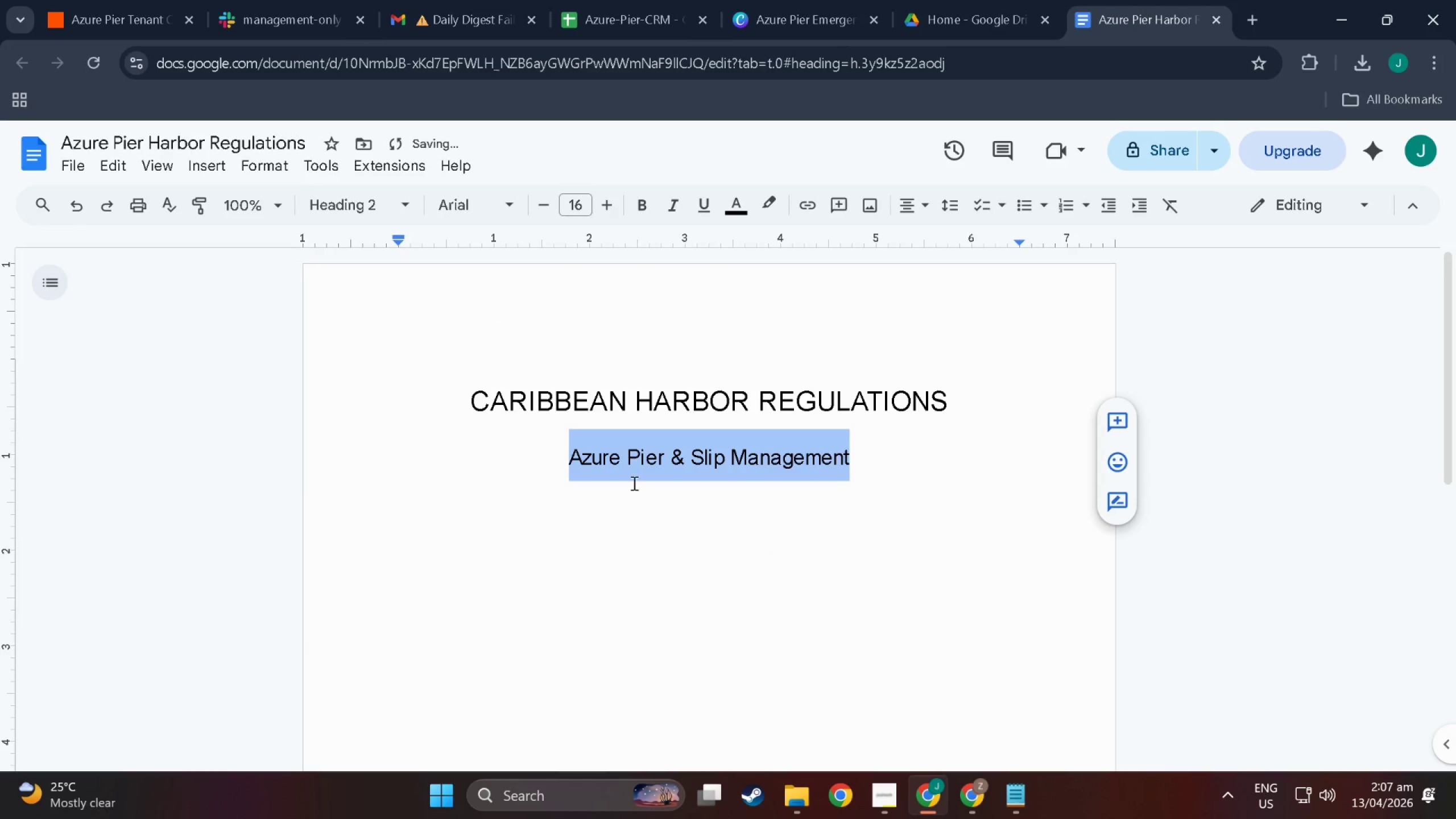 
left_click([762, 489])
 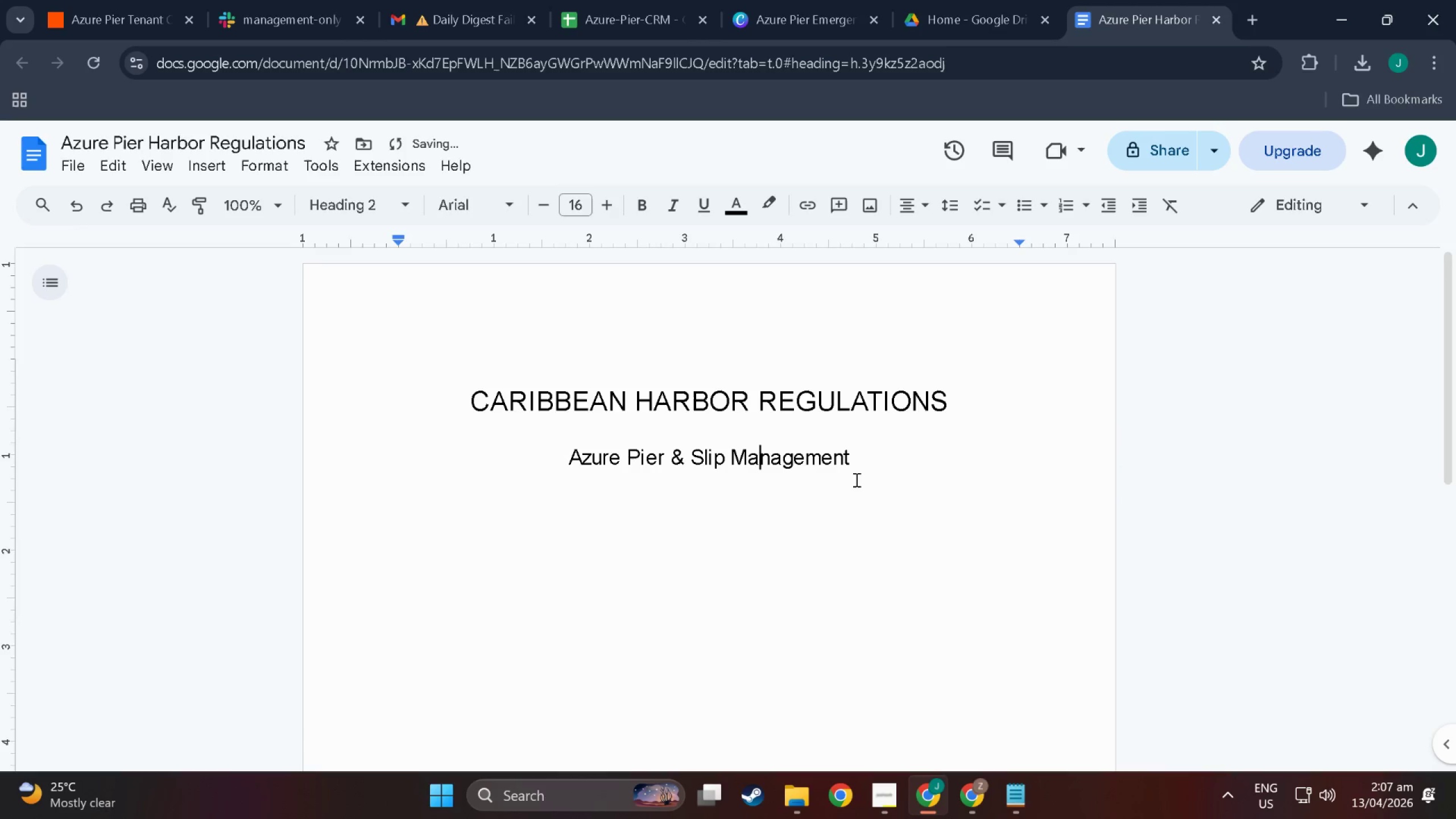 
left_click_drag(start_coordinate=[858, 478], to_coordinate=[459, 398])
 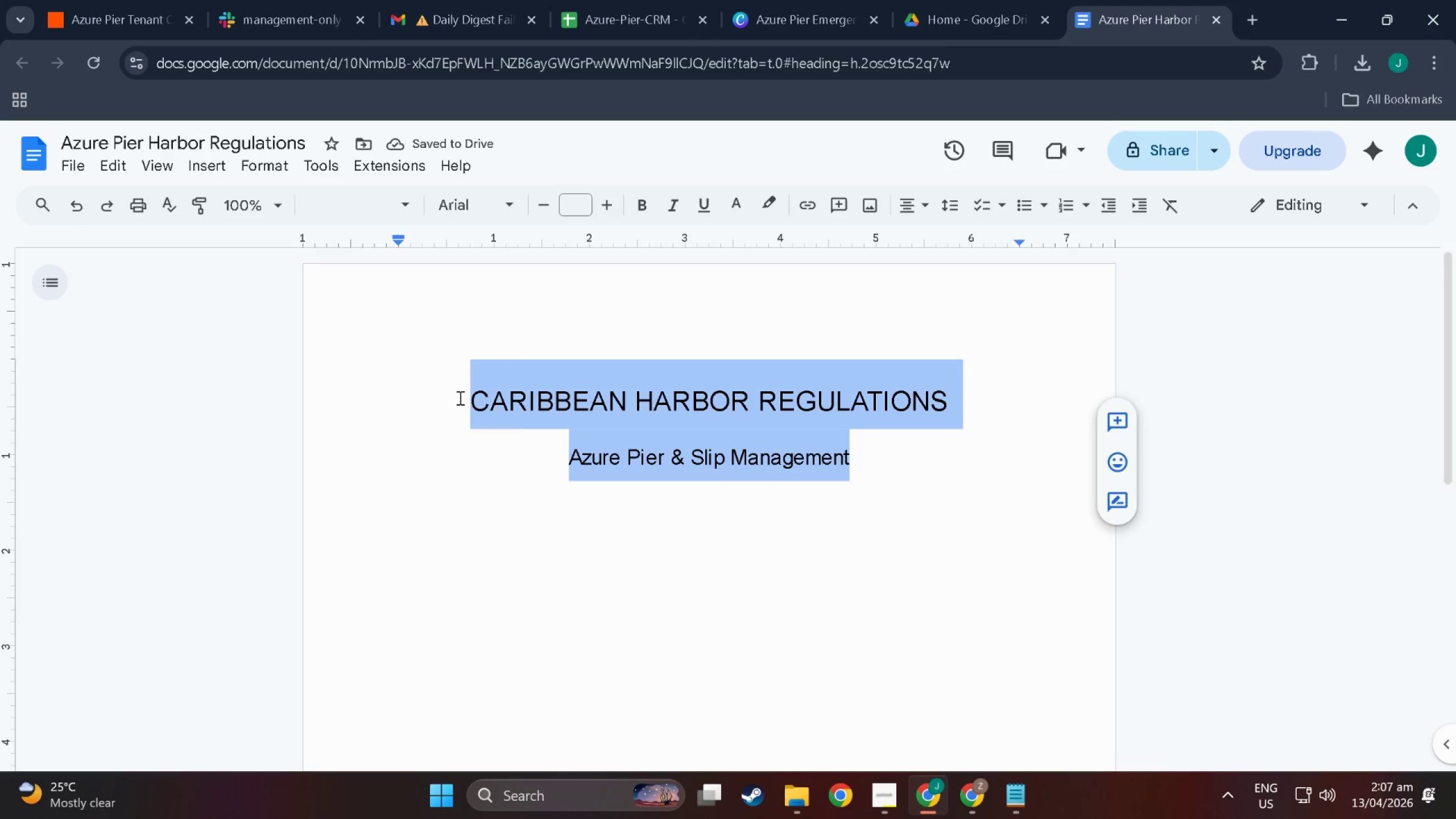 
key(Control+B)
 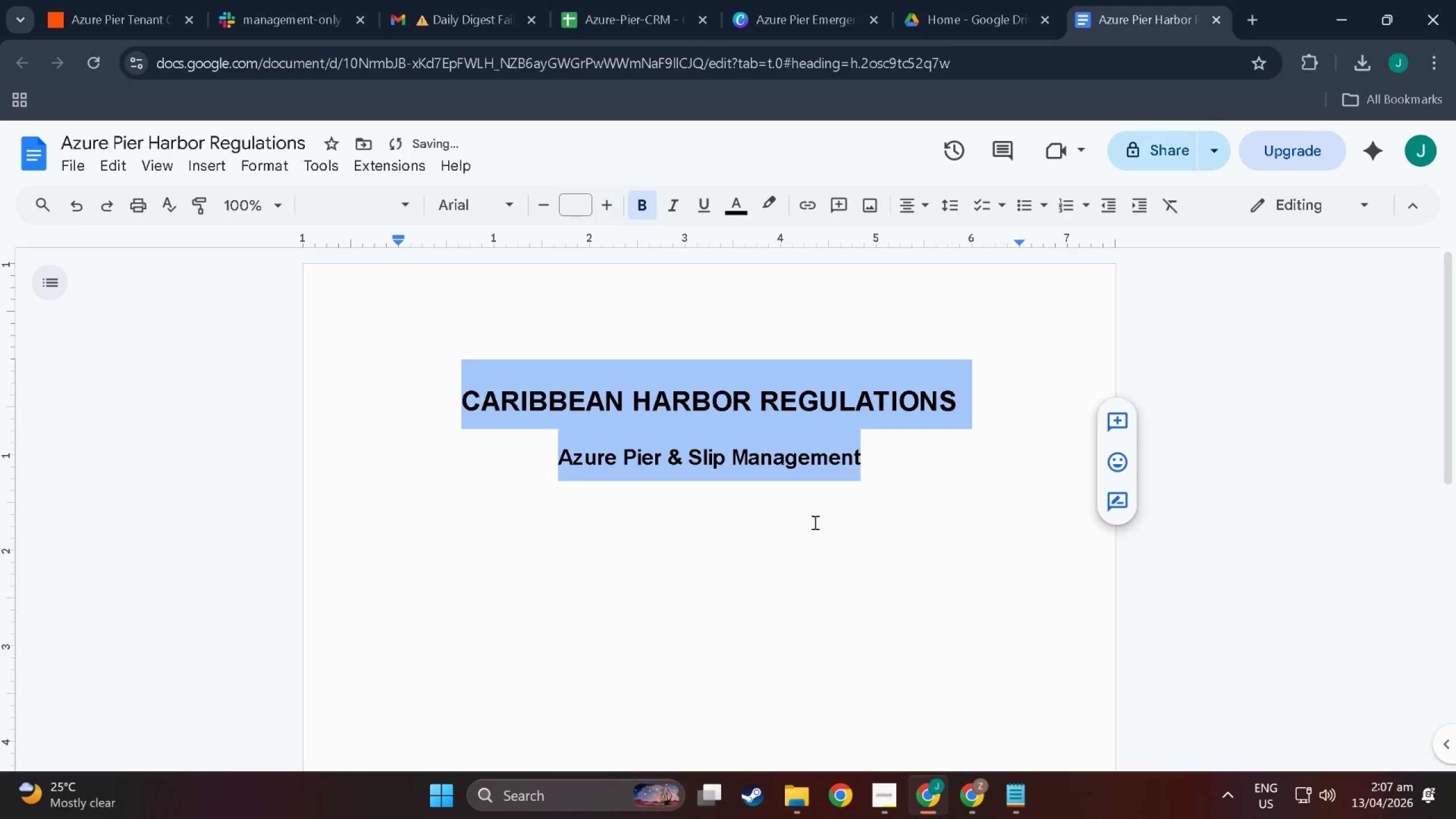 
left_click([830, 528])
 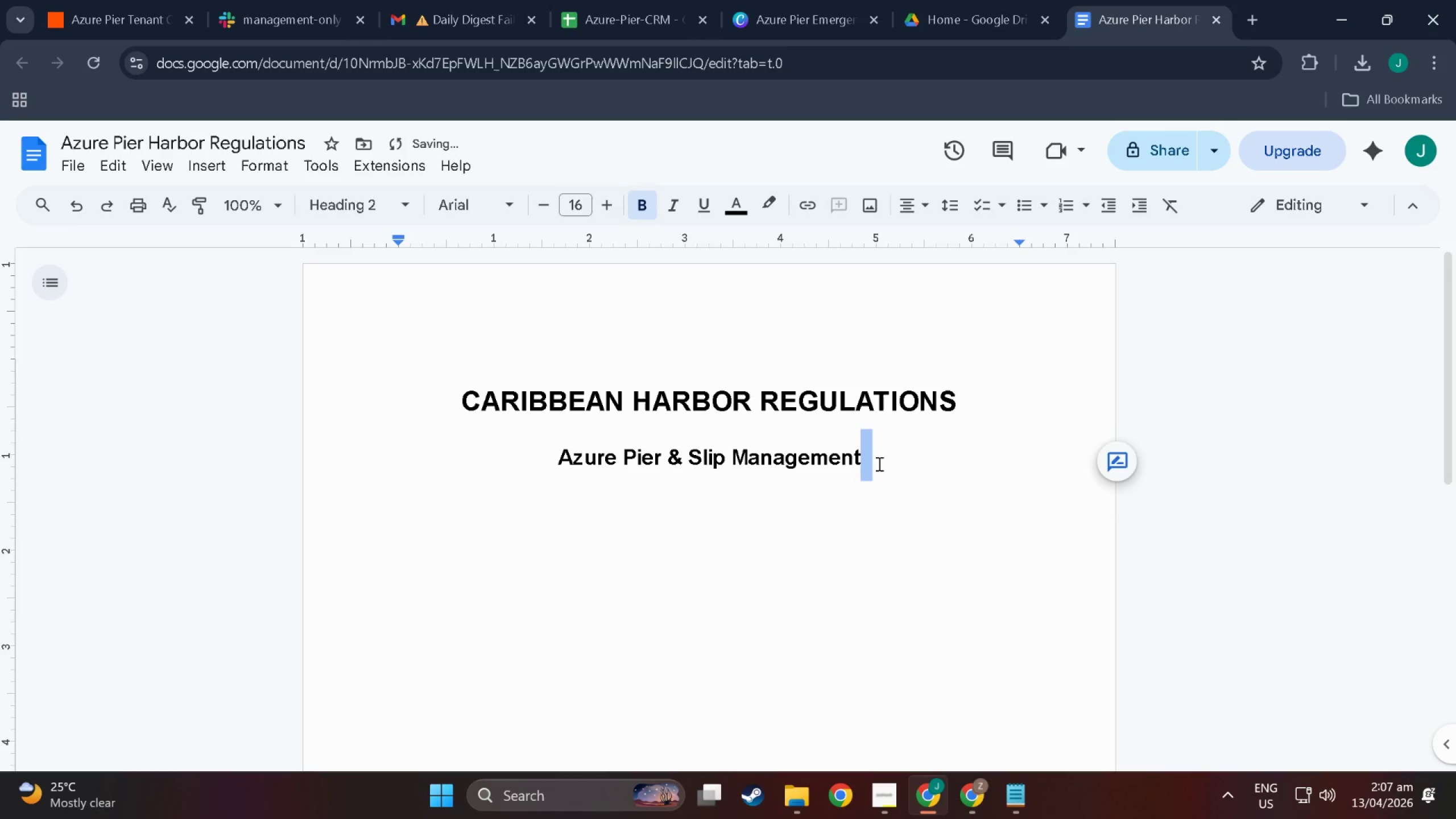 
left_click([878, 463])
 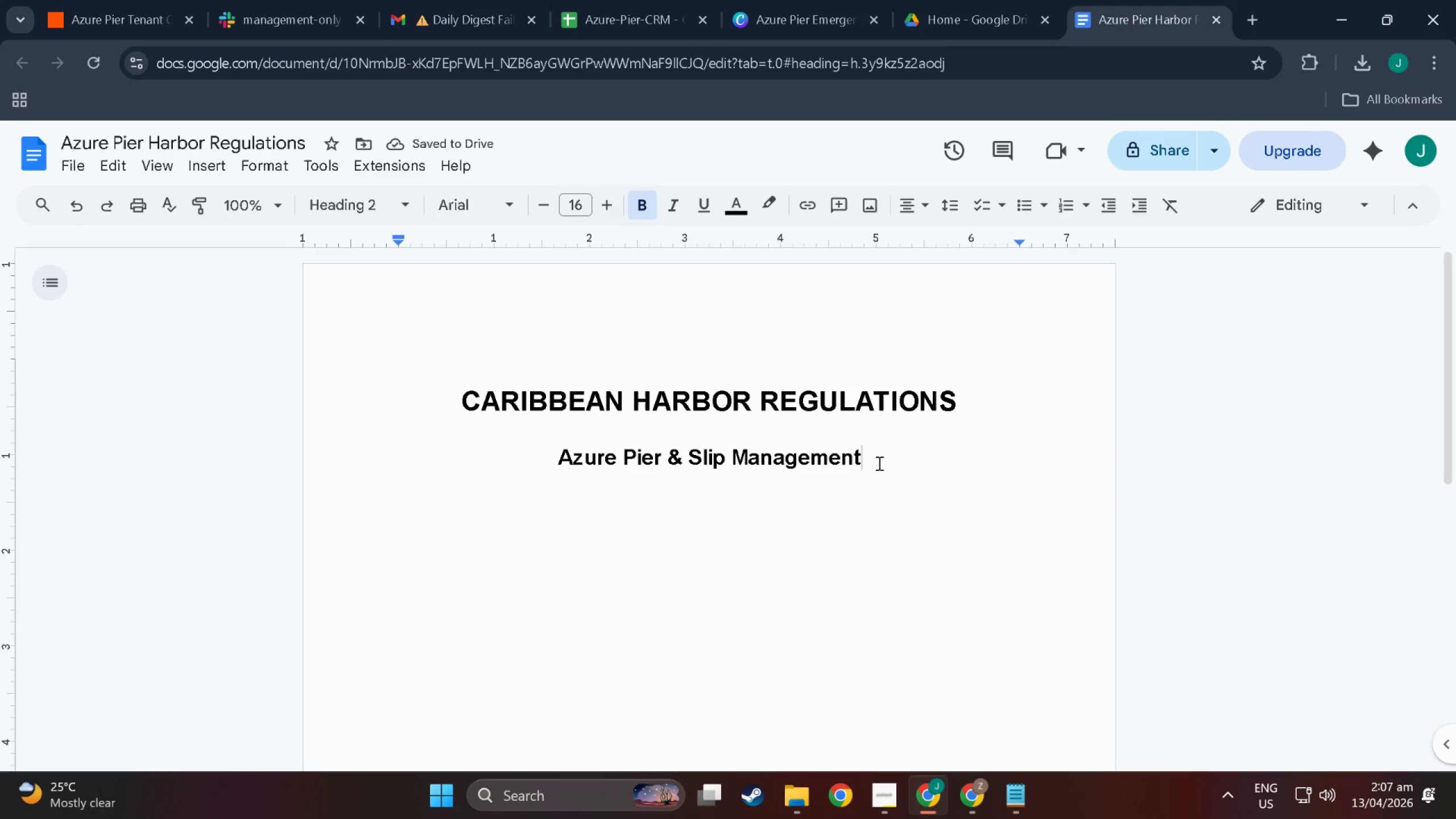 
key(NumpadEnter)
key(NumpadEnter)
type(1. All b)
key(Backspace)
type(vessels must comply with USCG requirements)
 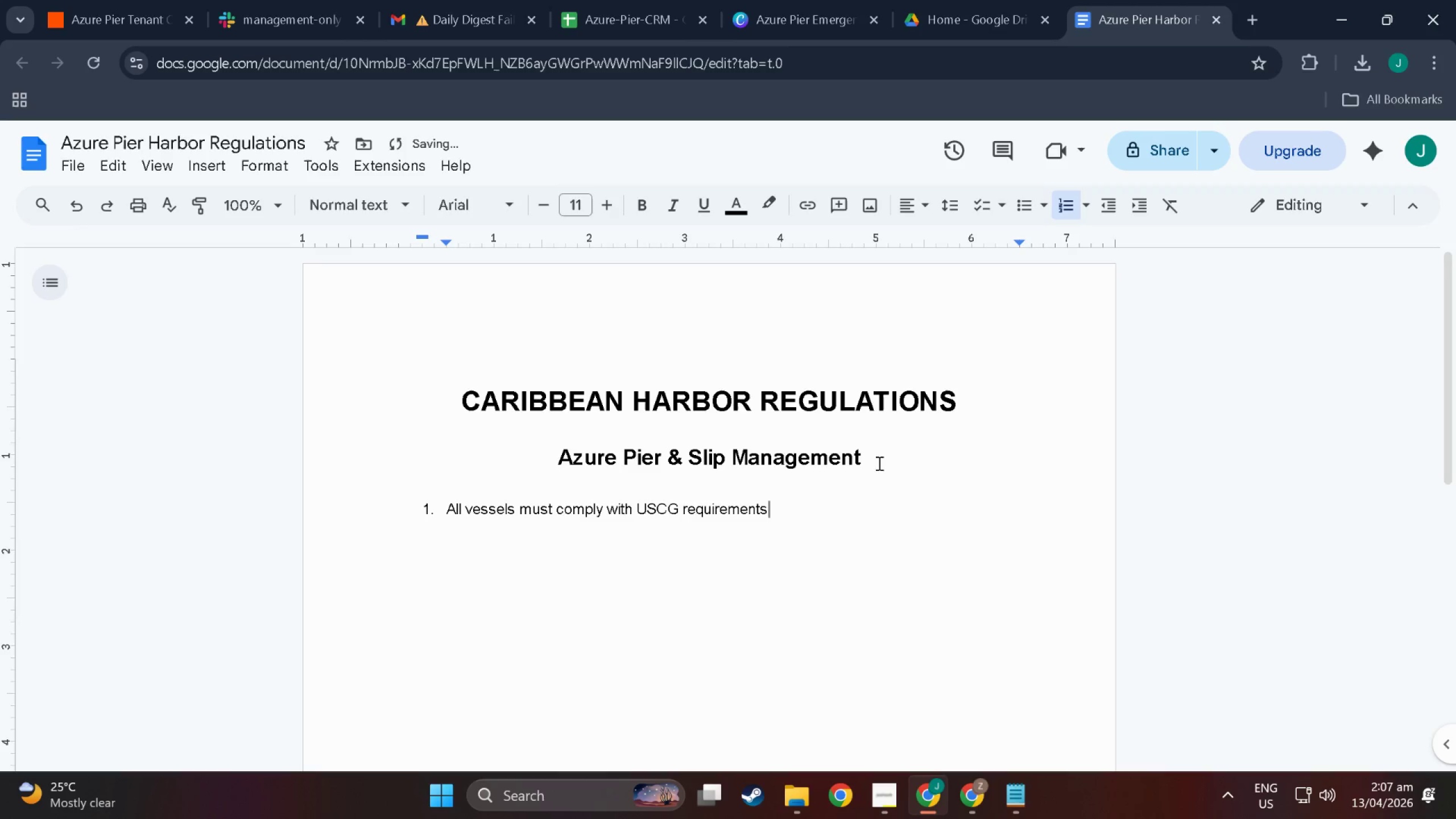 
key(Enter)
 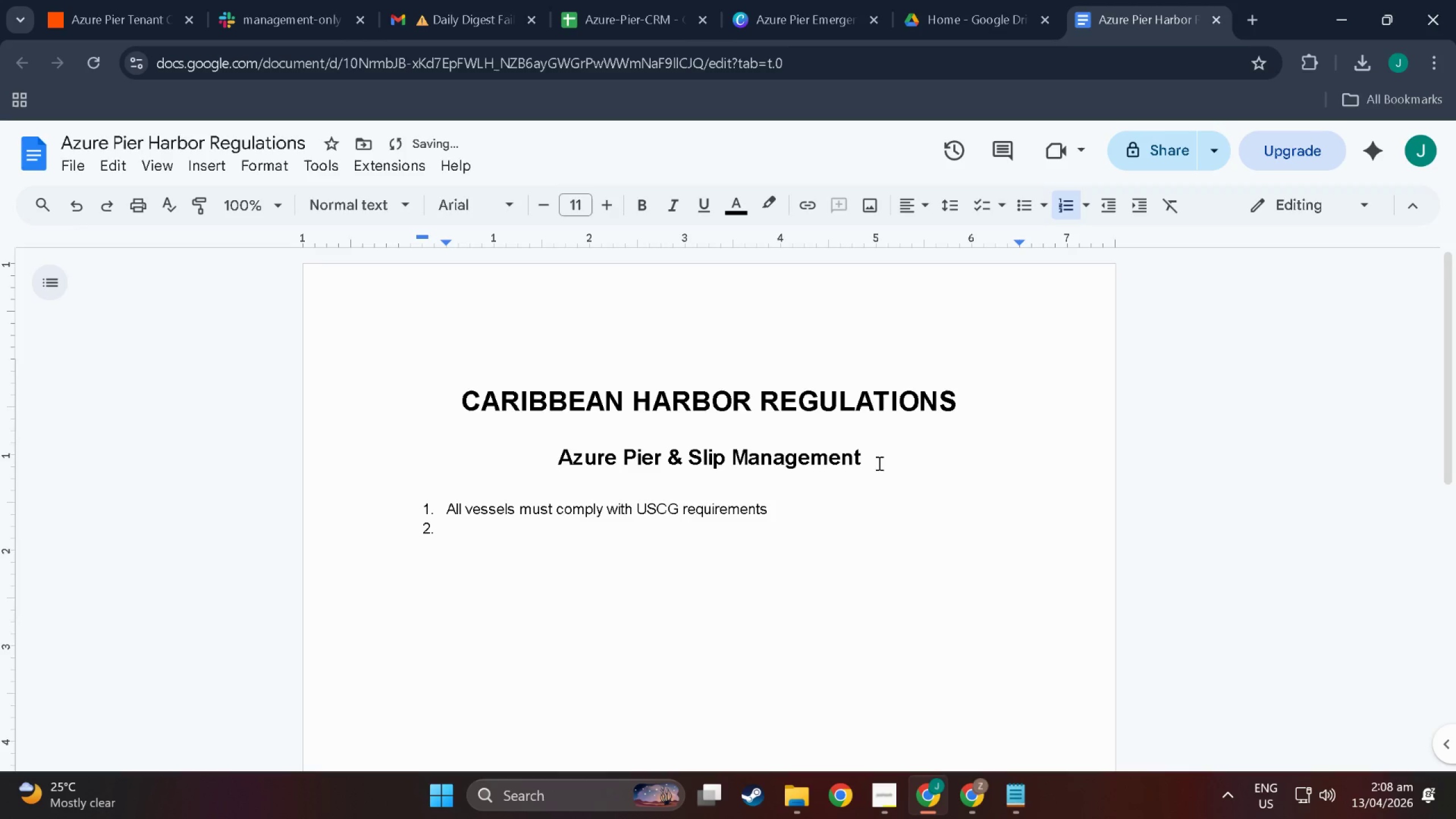 
type(No c)
key(Backspace)
type(discharge of waste within marin limits)
 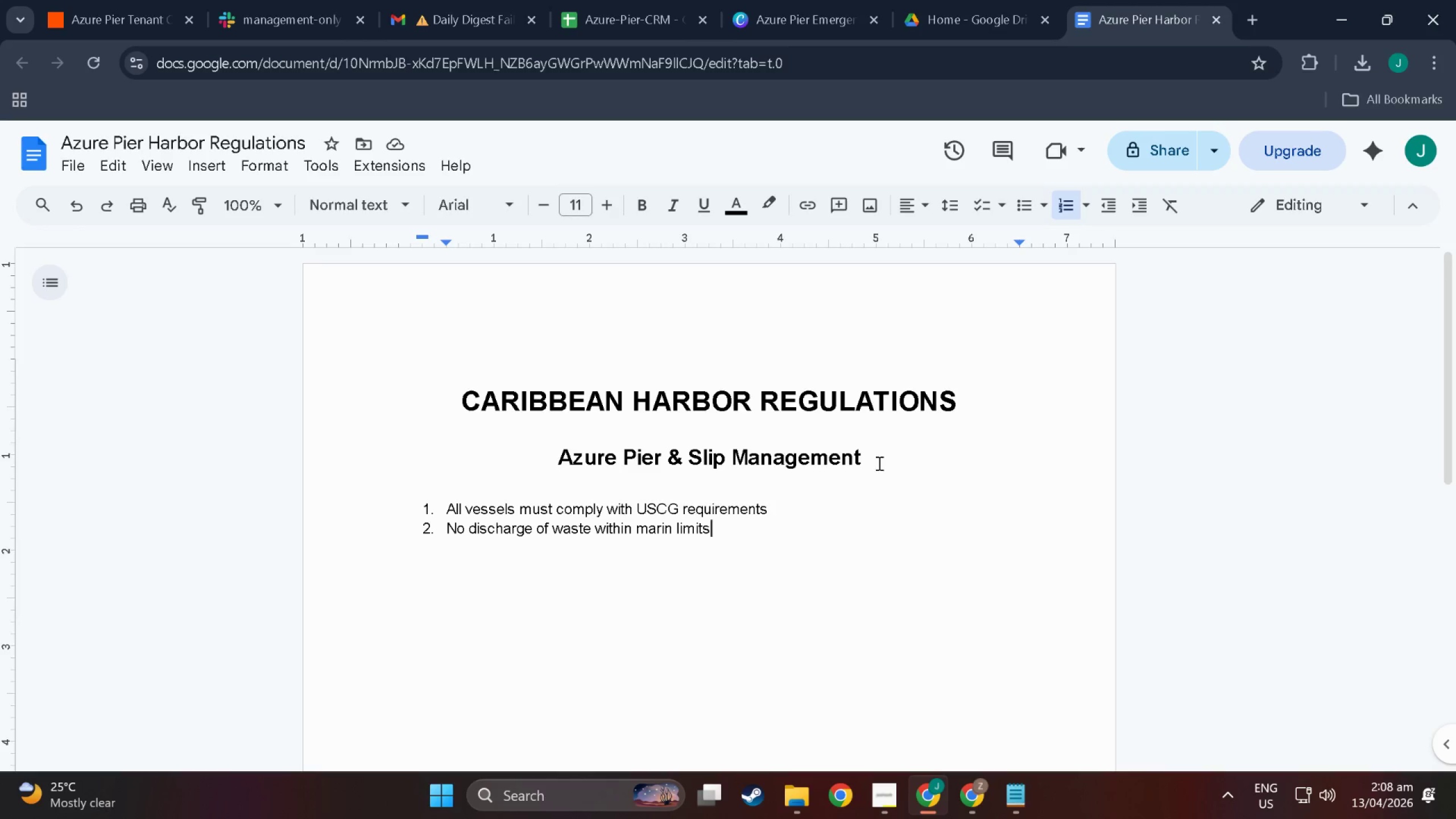 
wait(33.85)
 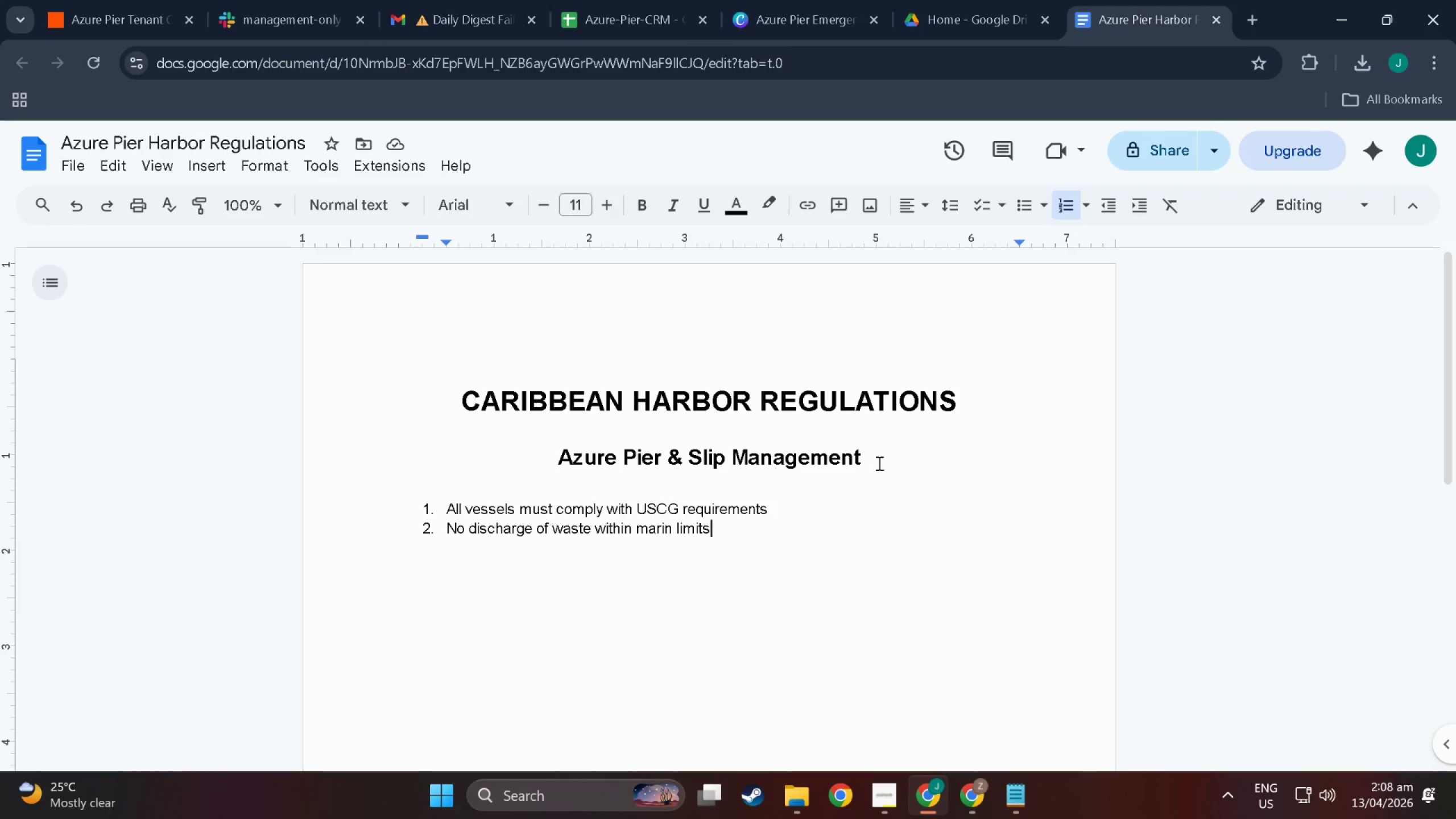 
key(NumpadEnter)
 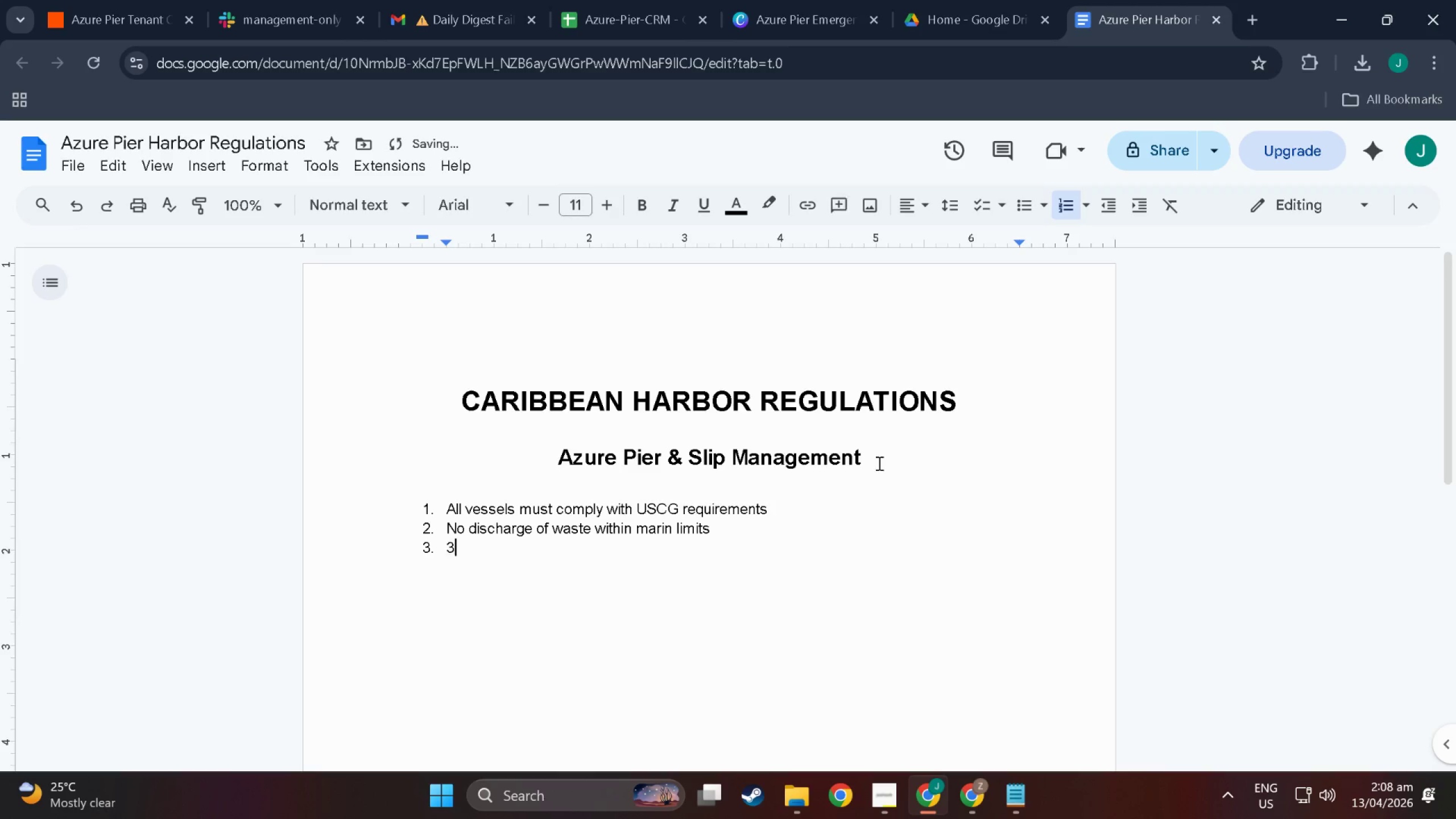 
key(3)
 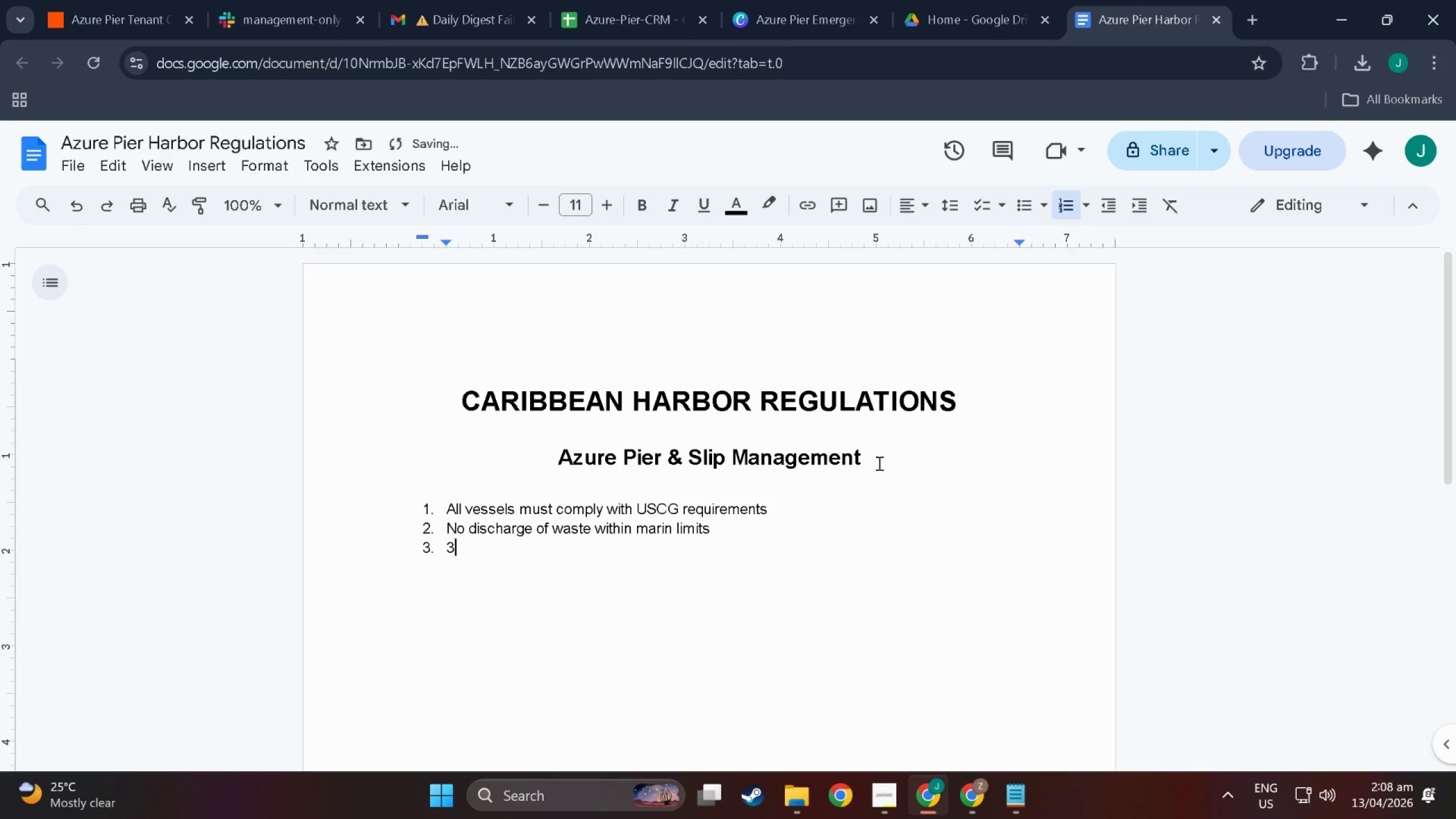 
key(Backspace)
 